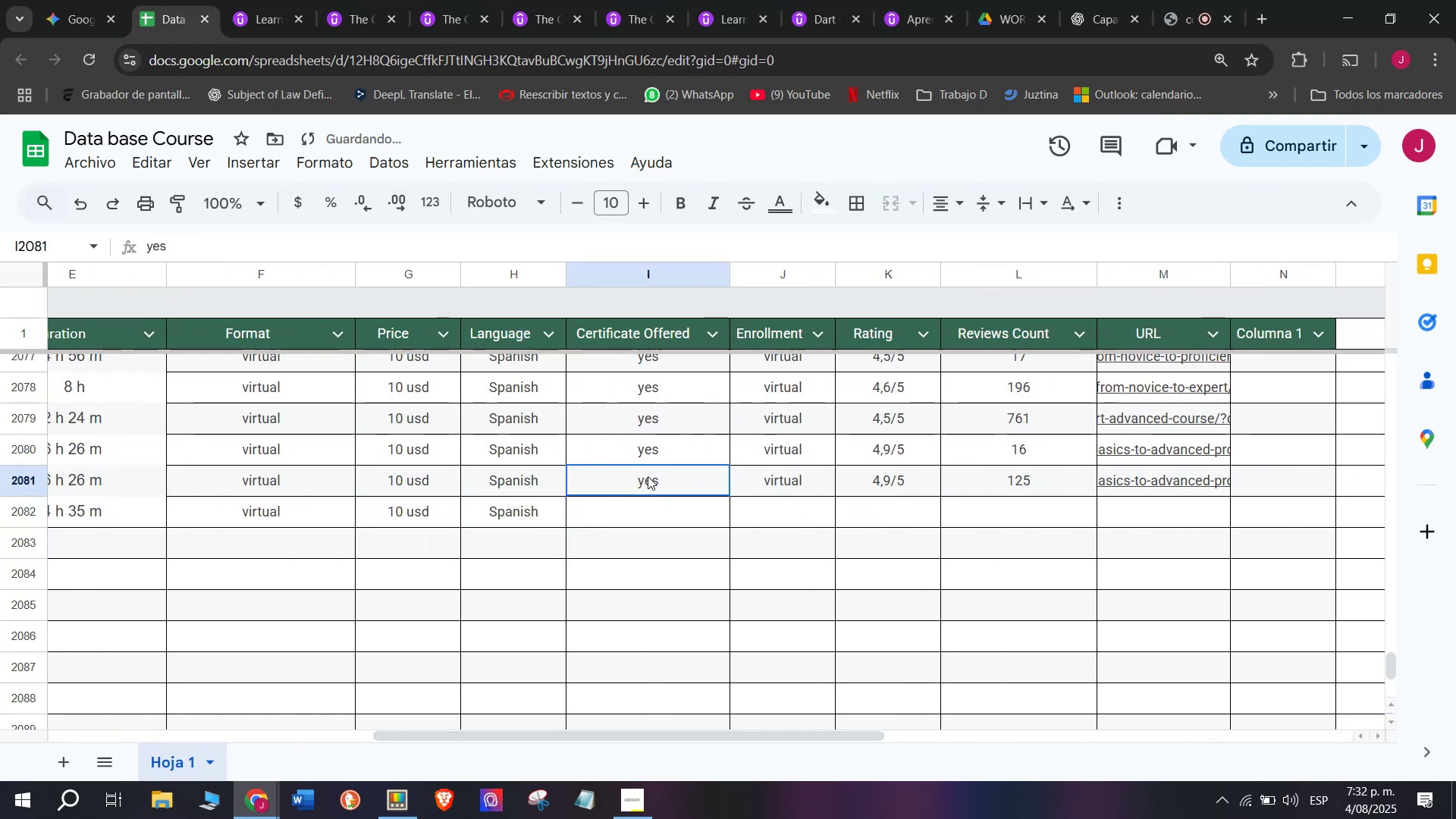 
key(Break)
 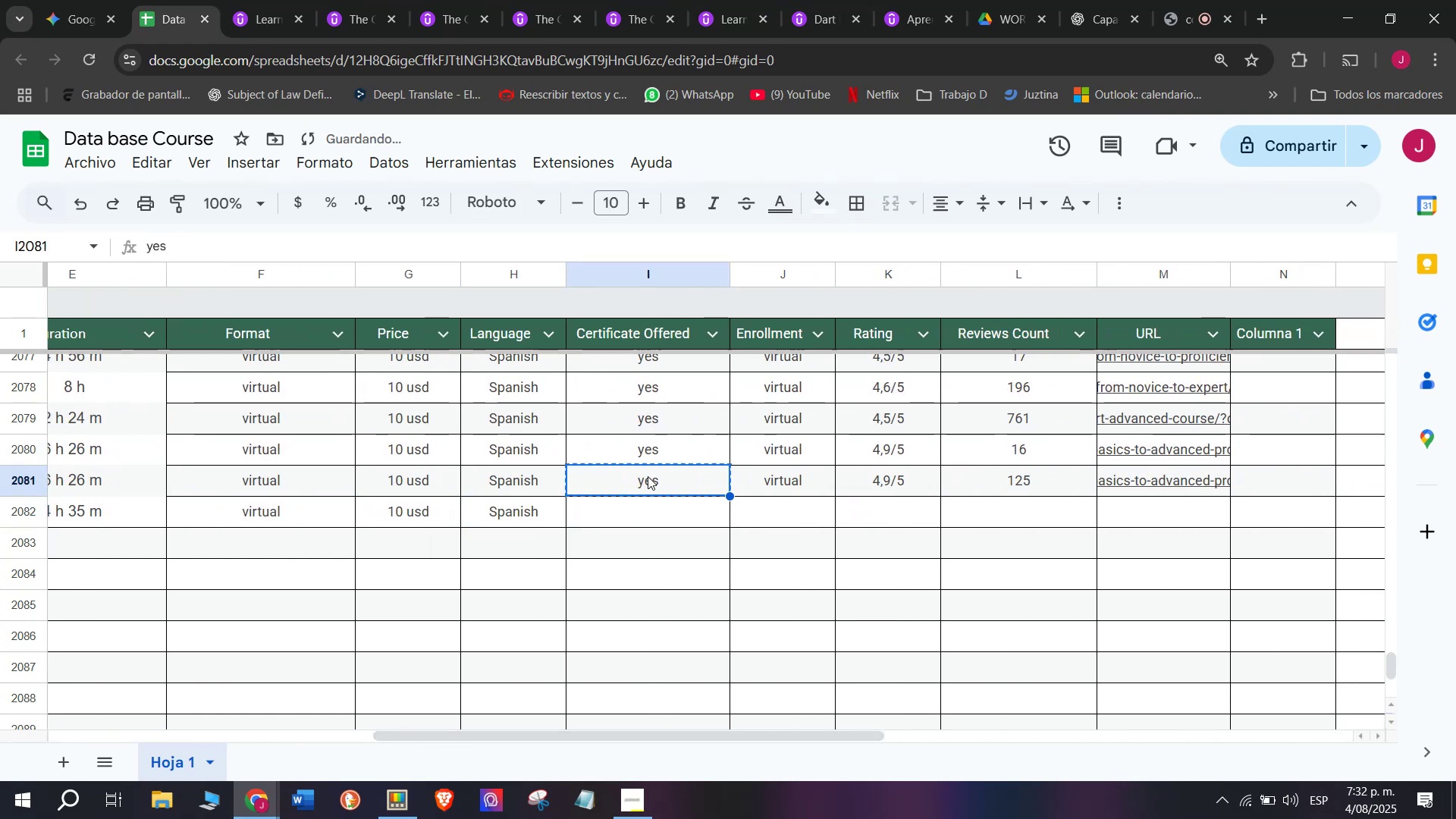 
key(Control+ControlLeft)
 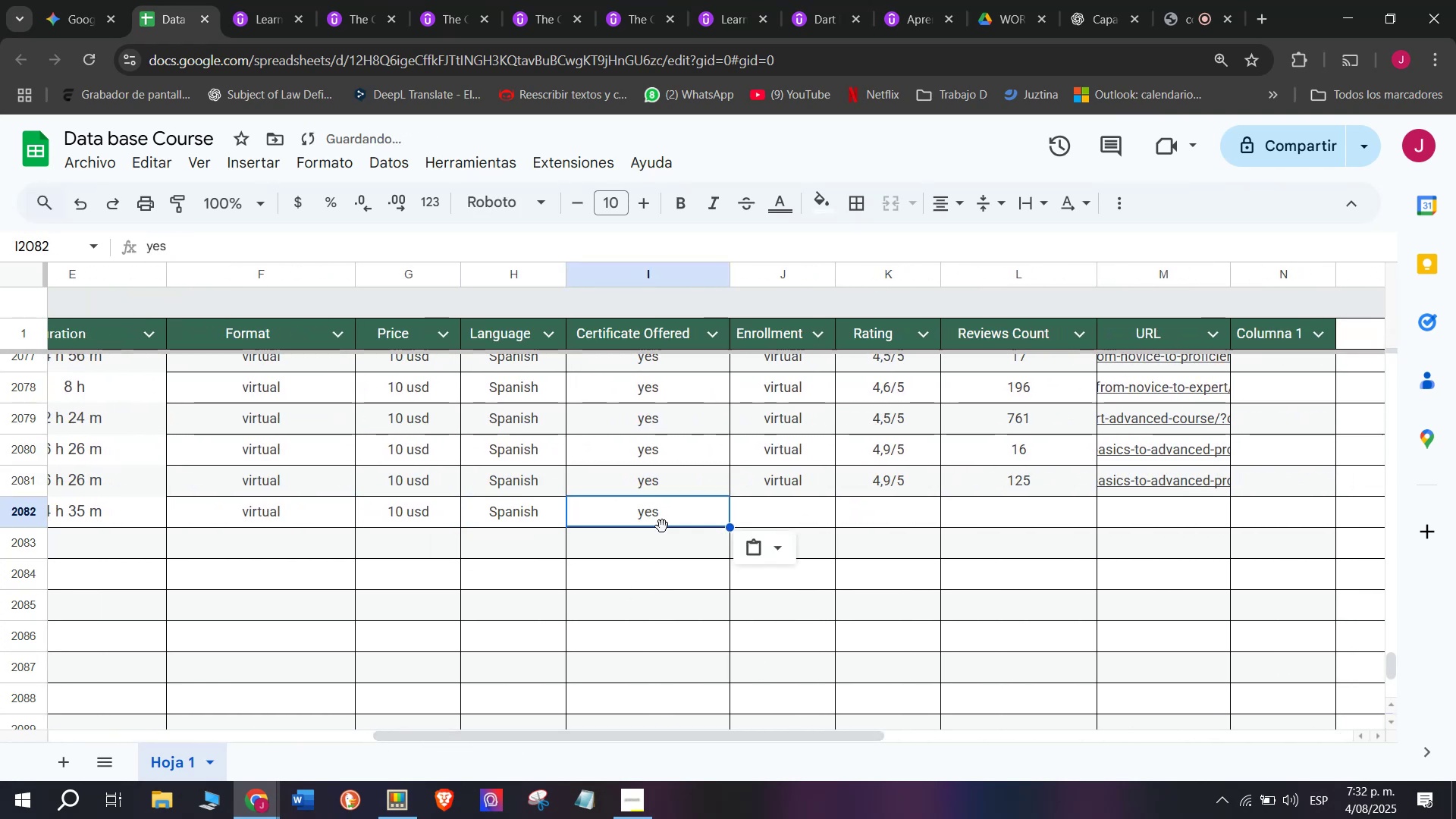 
key(Control+C)
 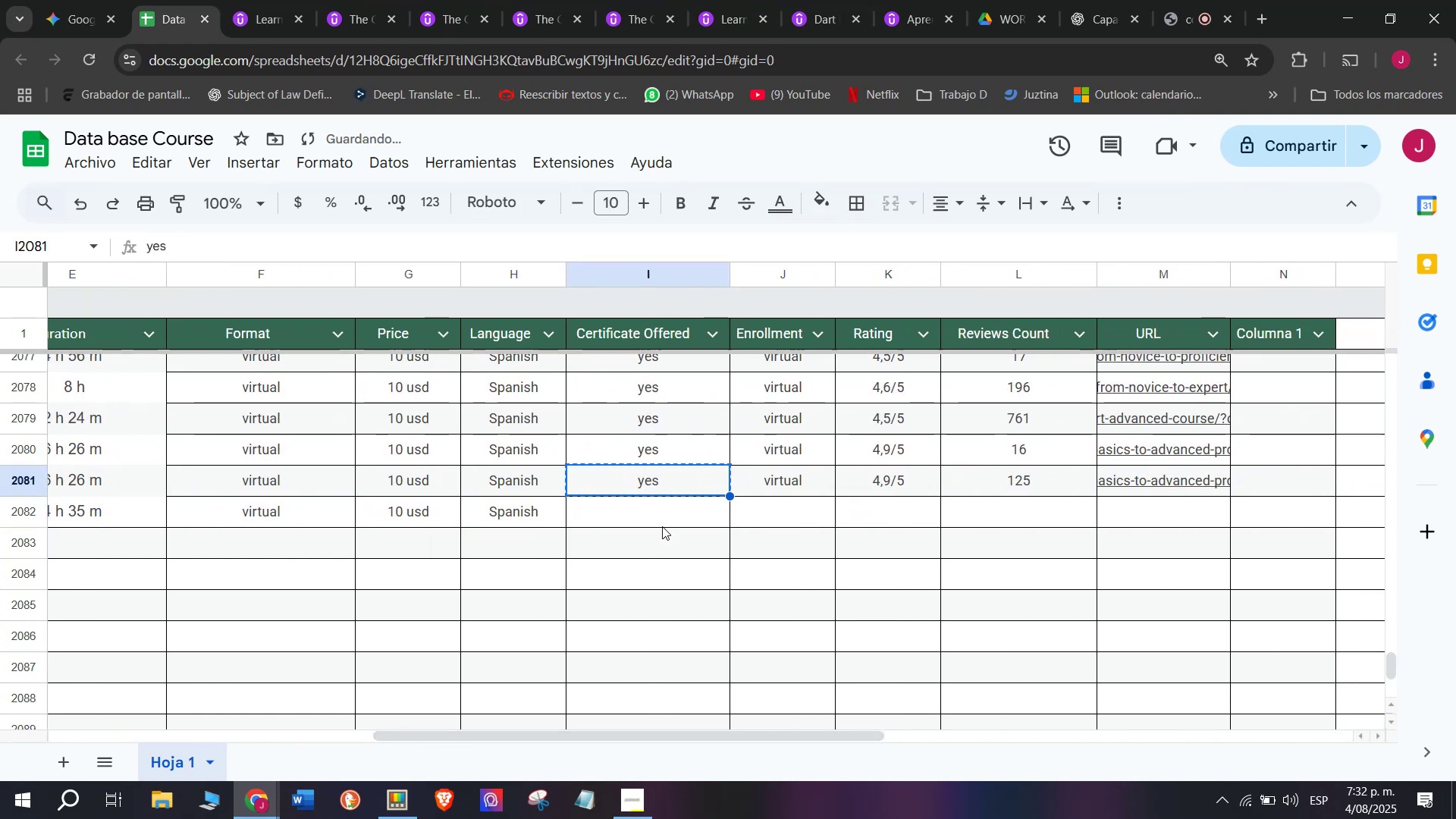 
triple_click([662, 526])
 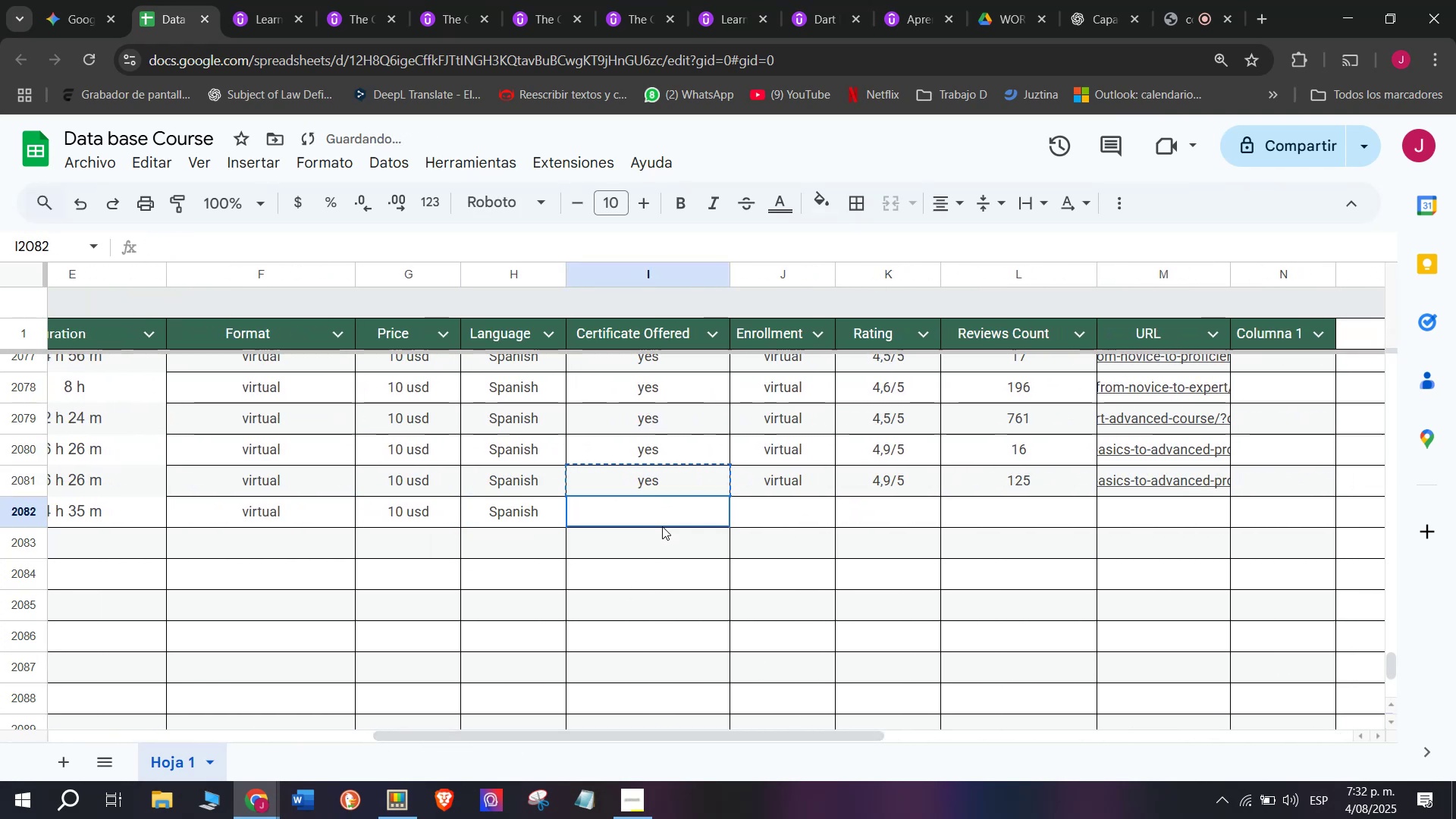 
key(Control+ControlLeft)
 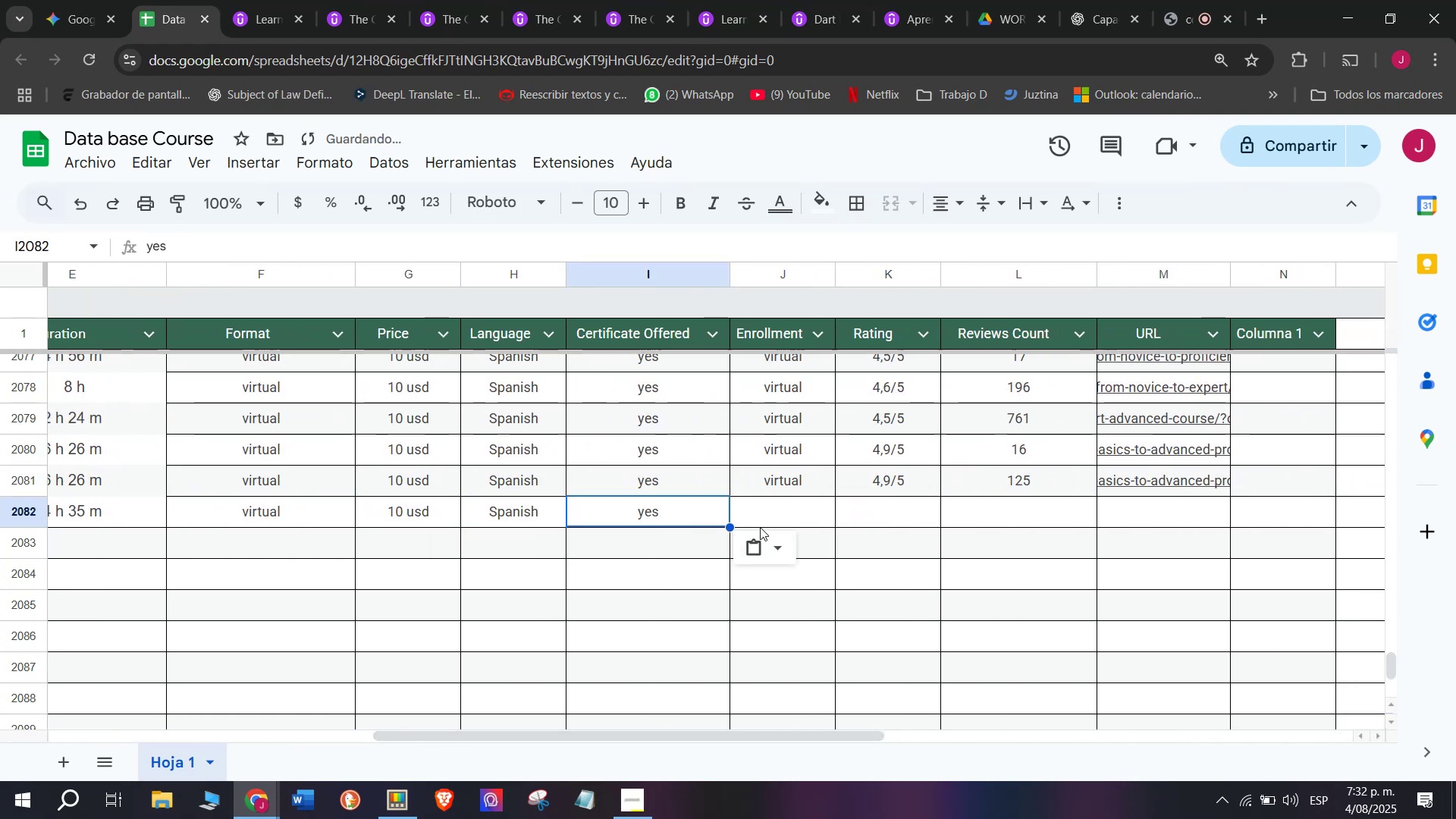 
key(Z)
 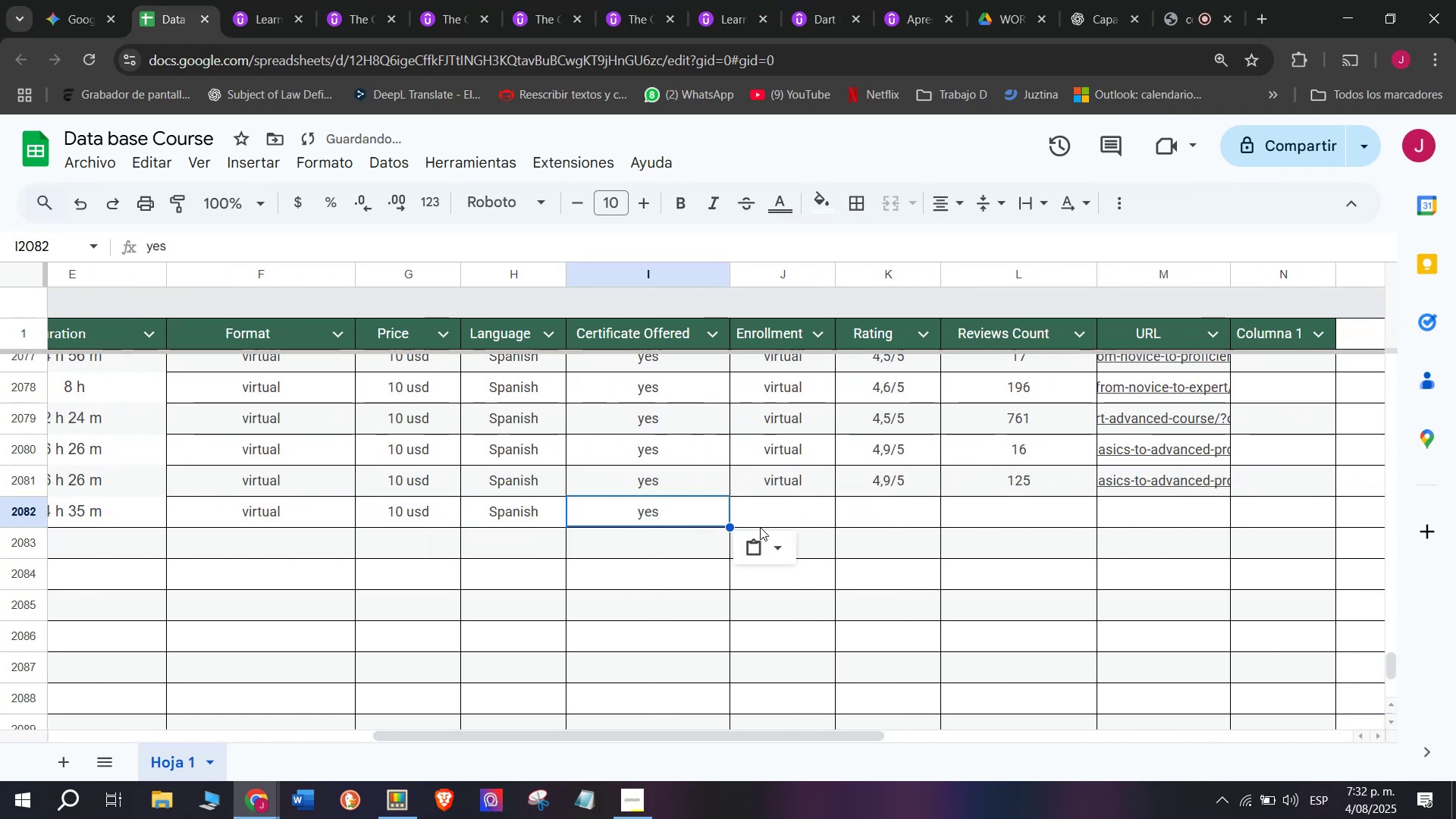 
key(Control+V)
 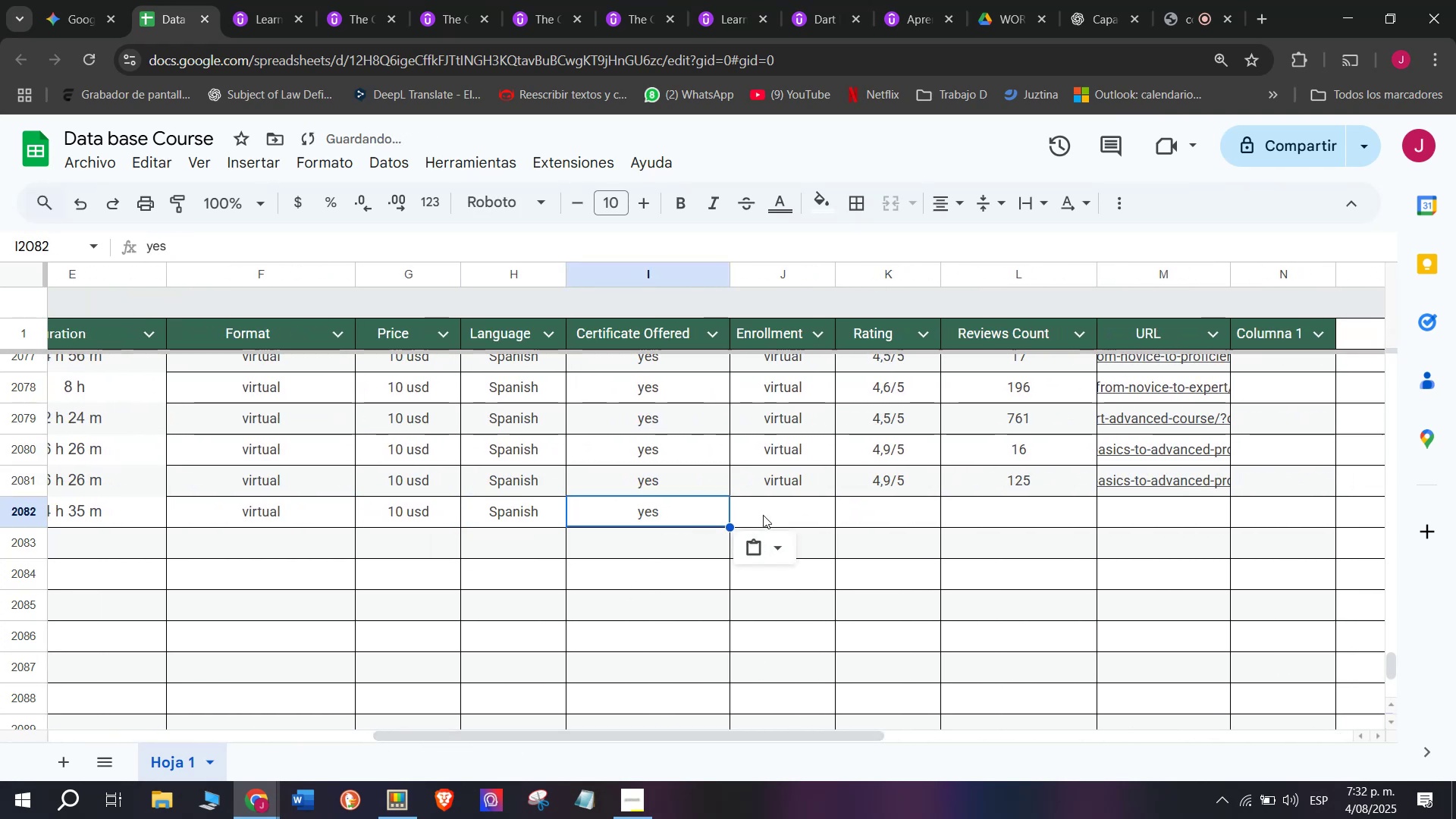 
left_click([793, 495])
 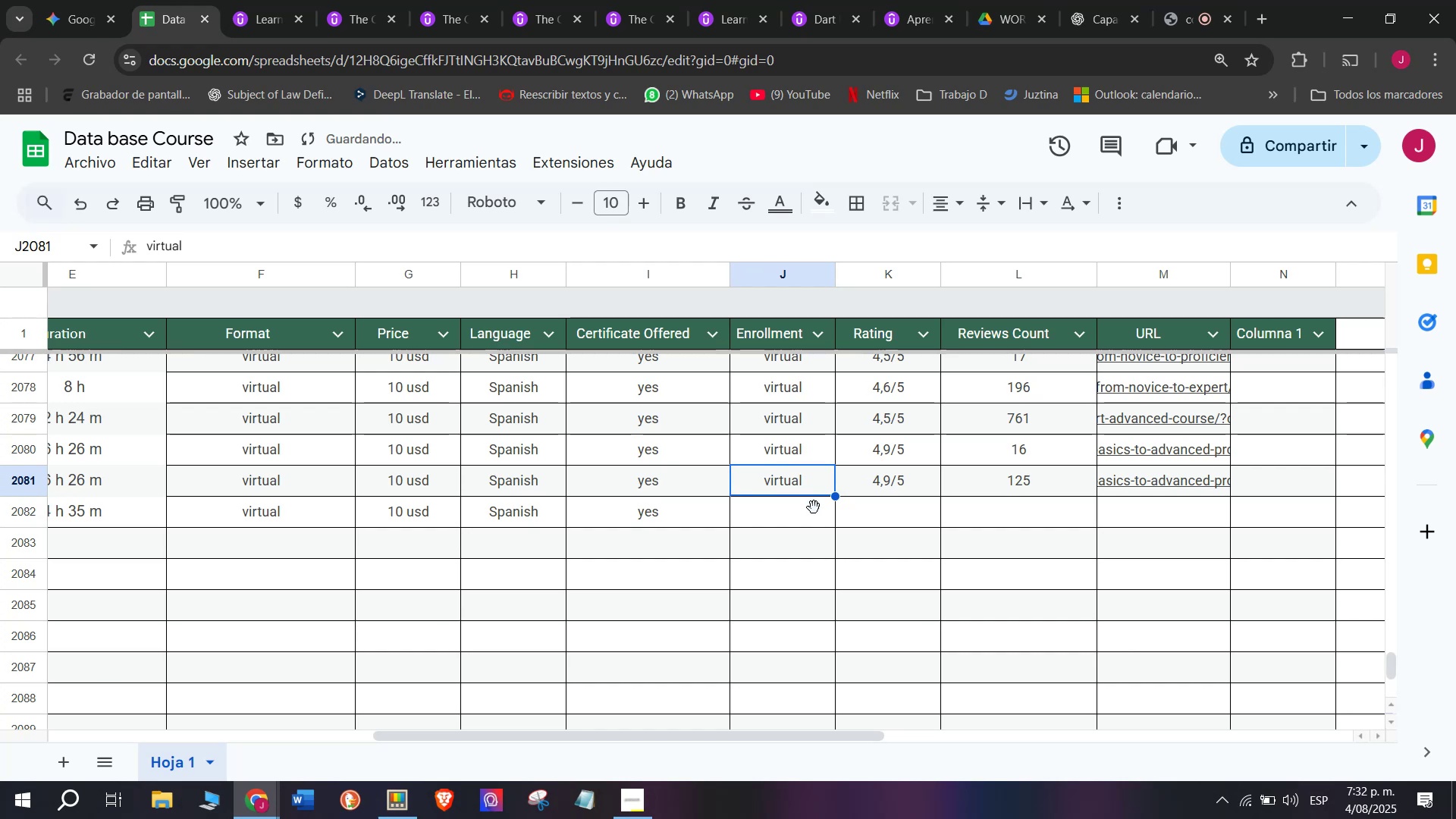 
key(Break)
 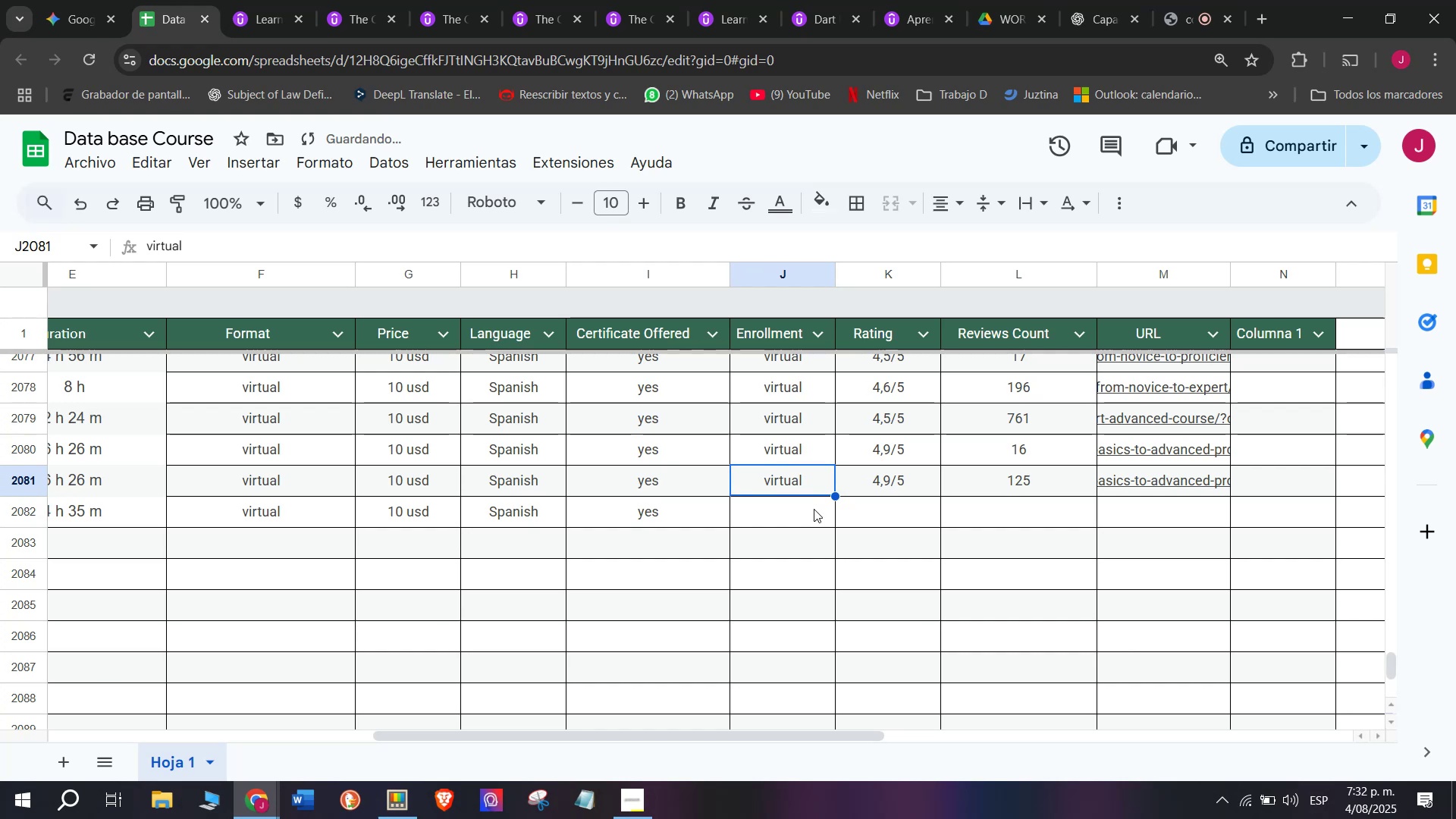 
key(Control+ControlLeft)
 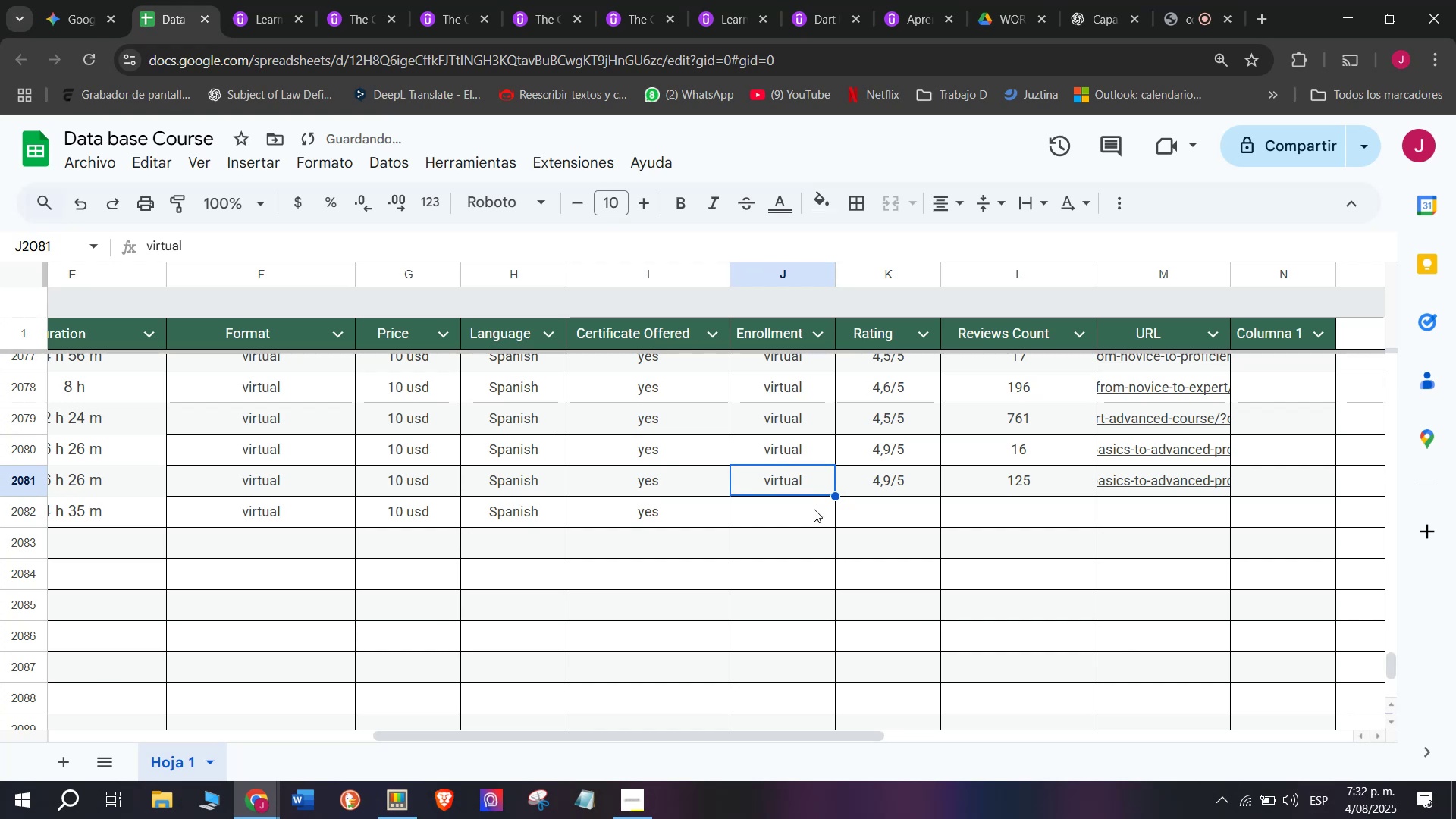 
key(Control+C)
 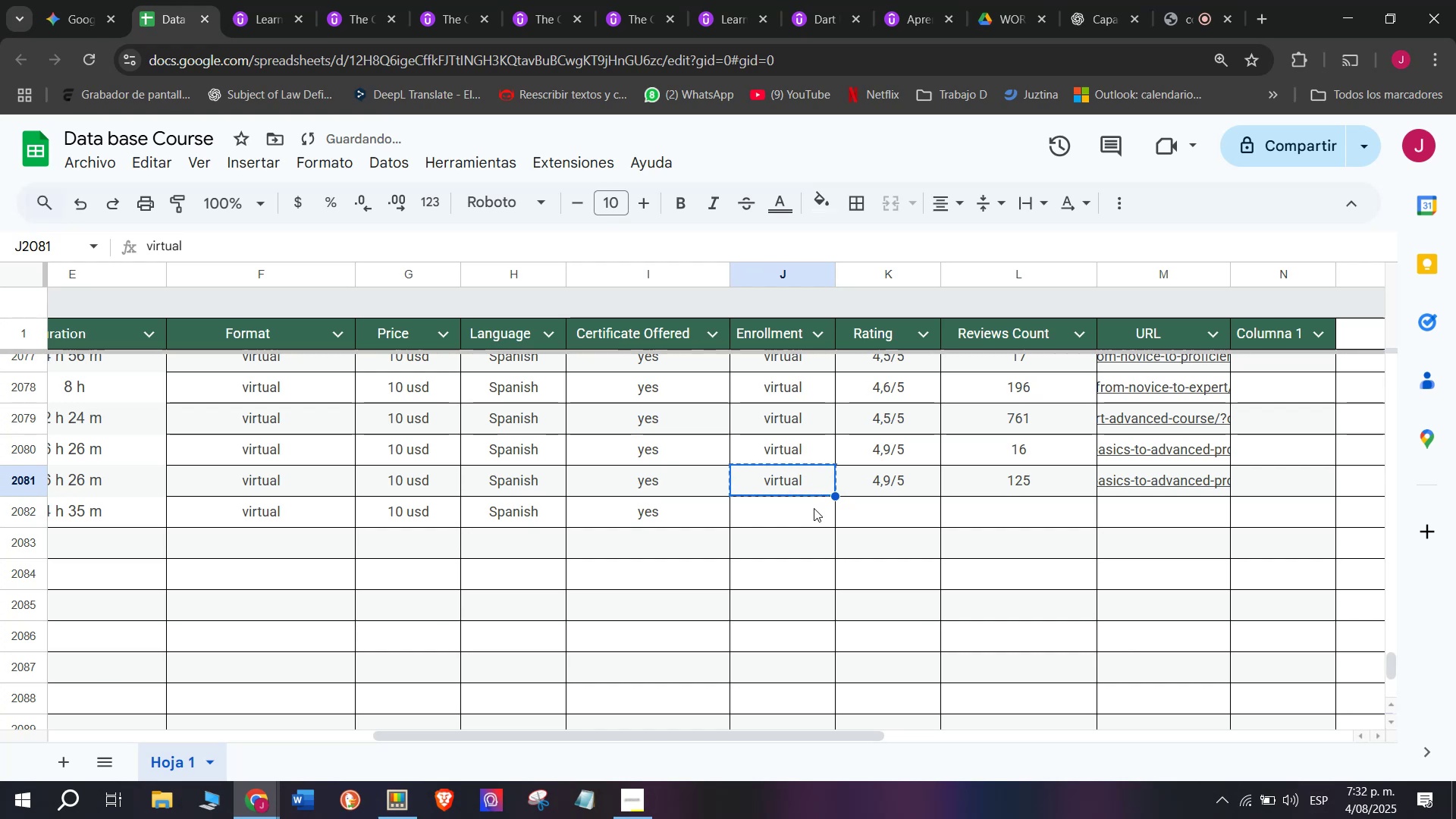 
double_click([814, 508])
 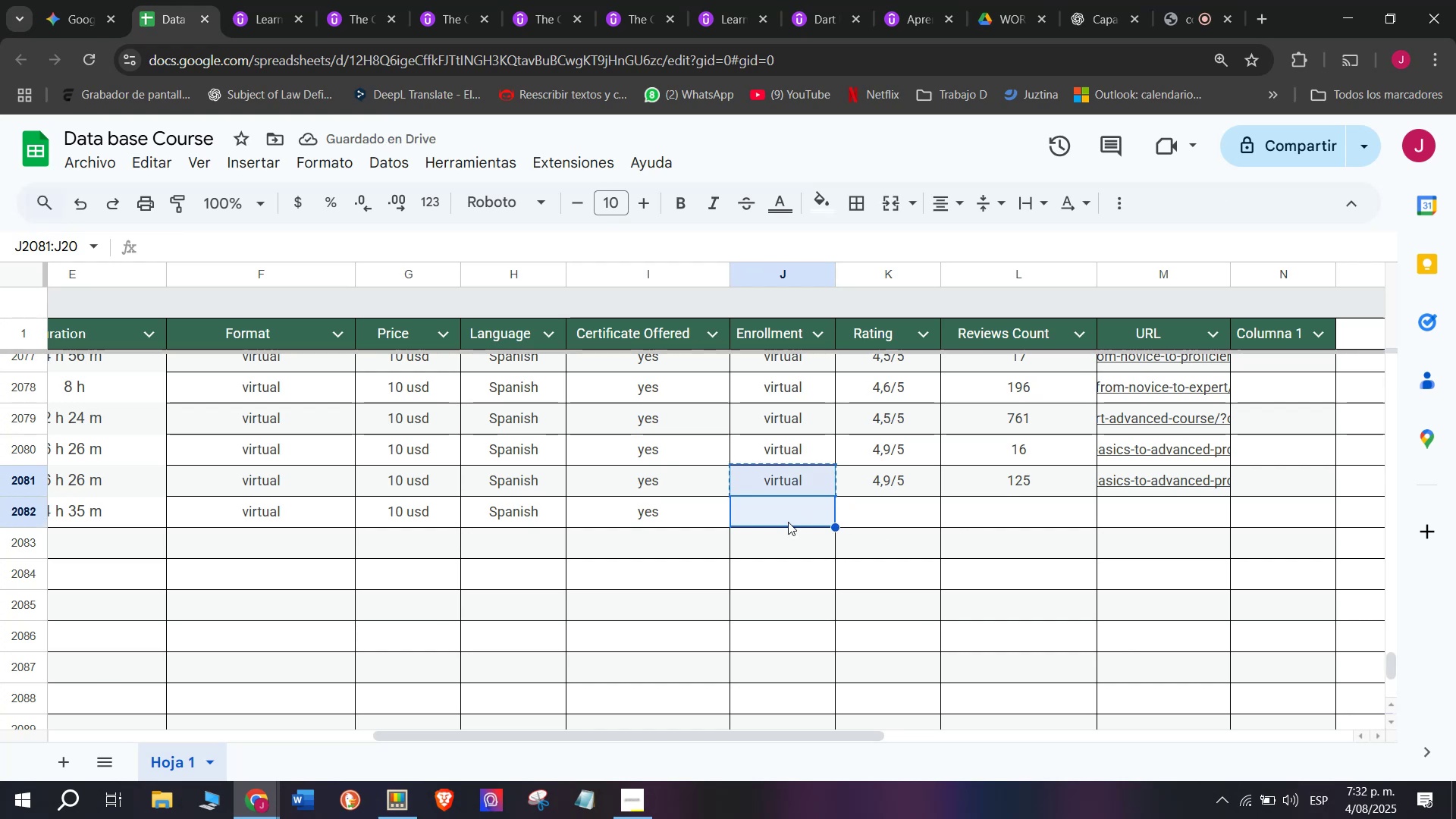 
left_click([788, 522])
 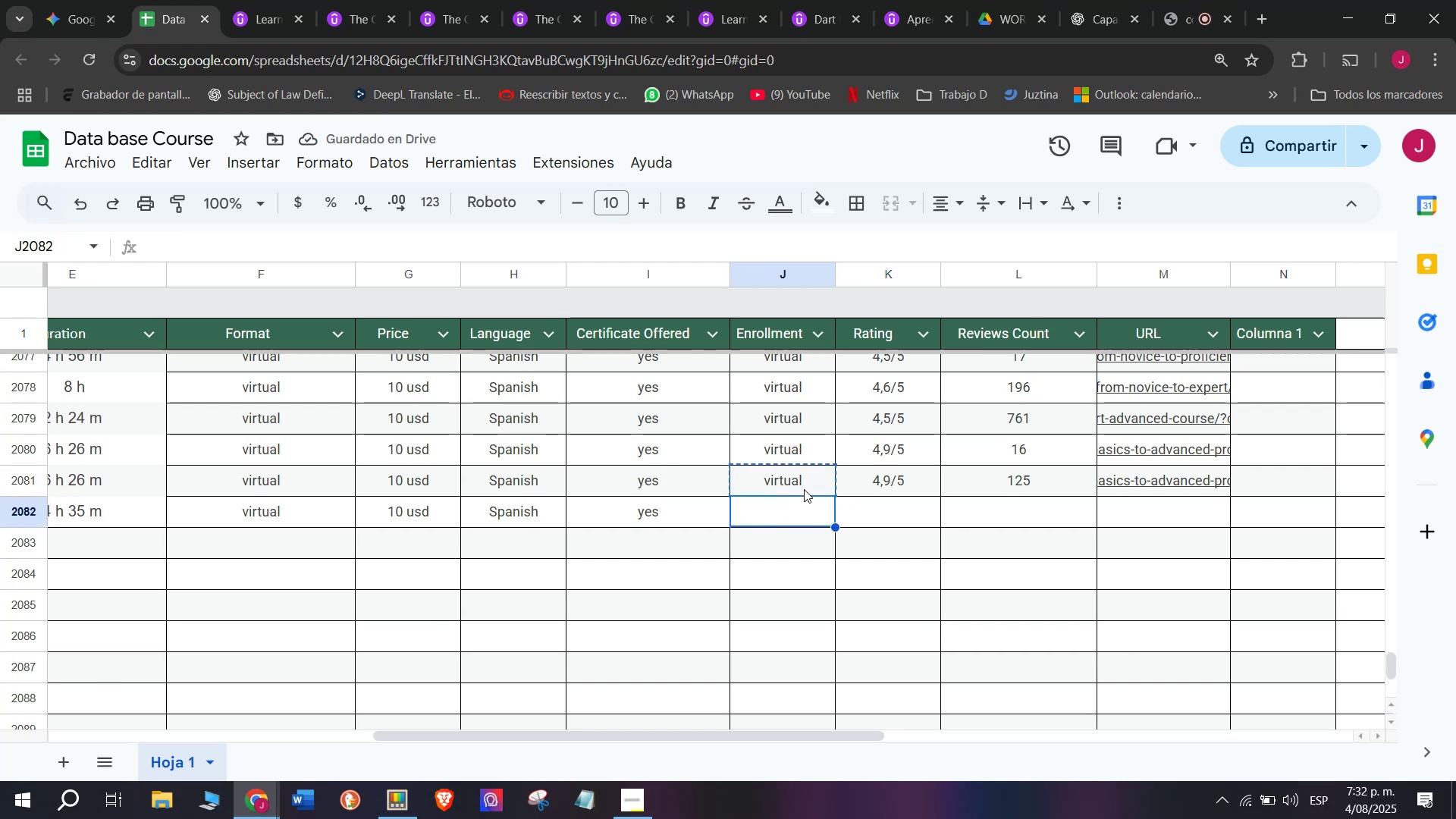 
key(Control+ControlLeft)
 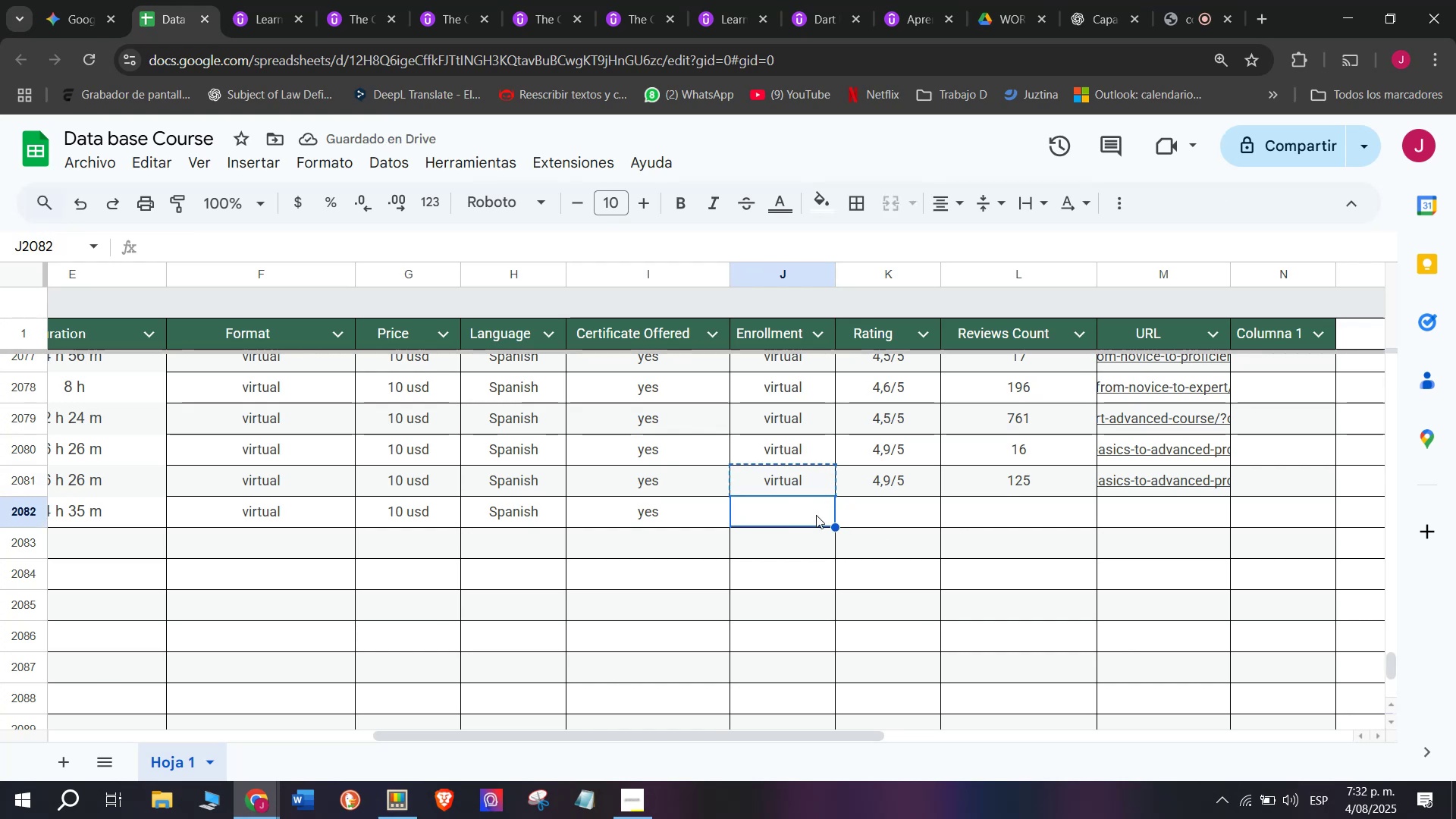 
key(Control+C)
 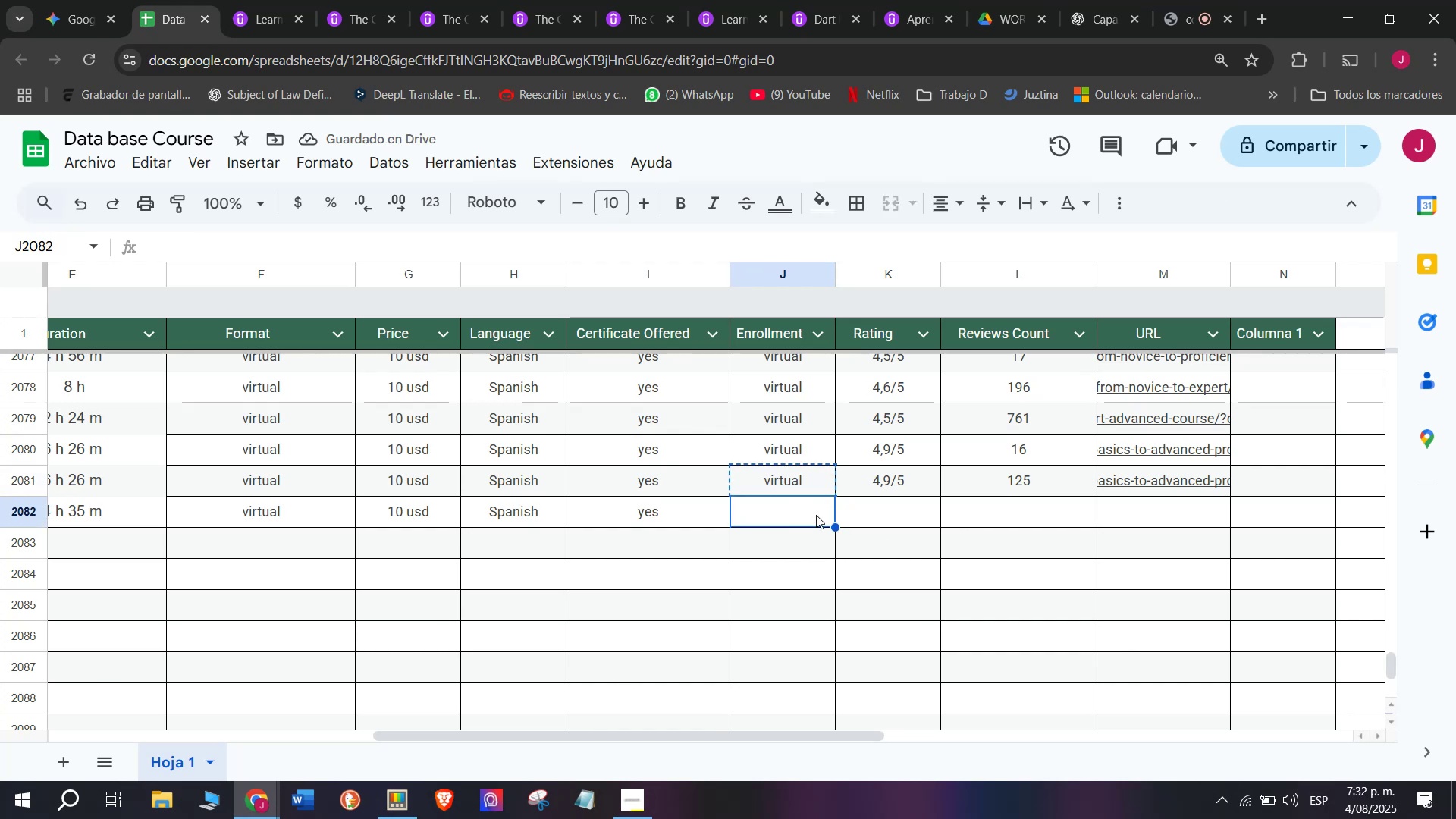 
key(Break)
 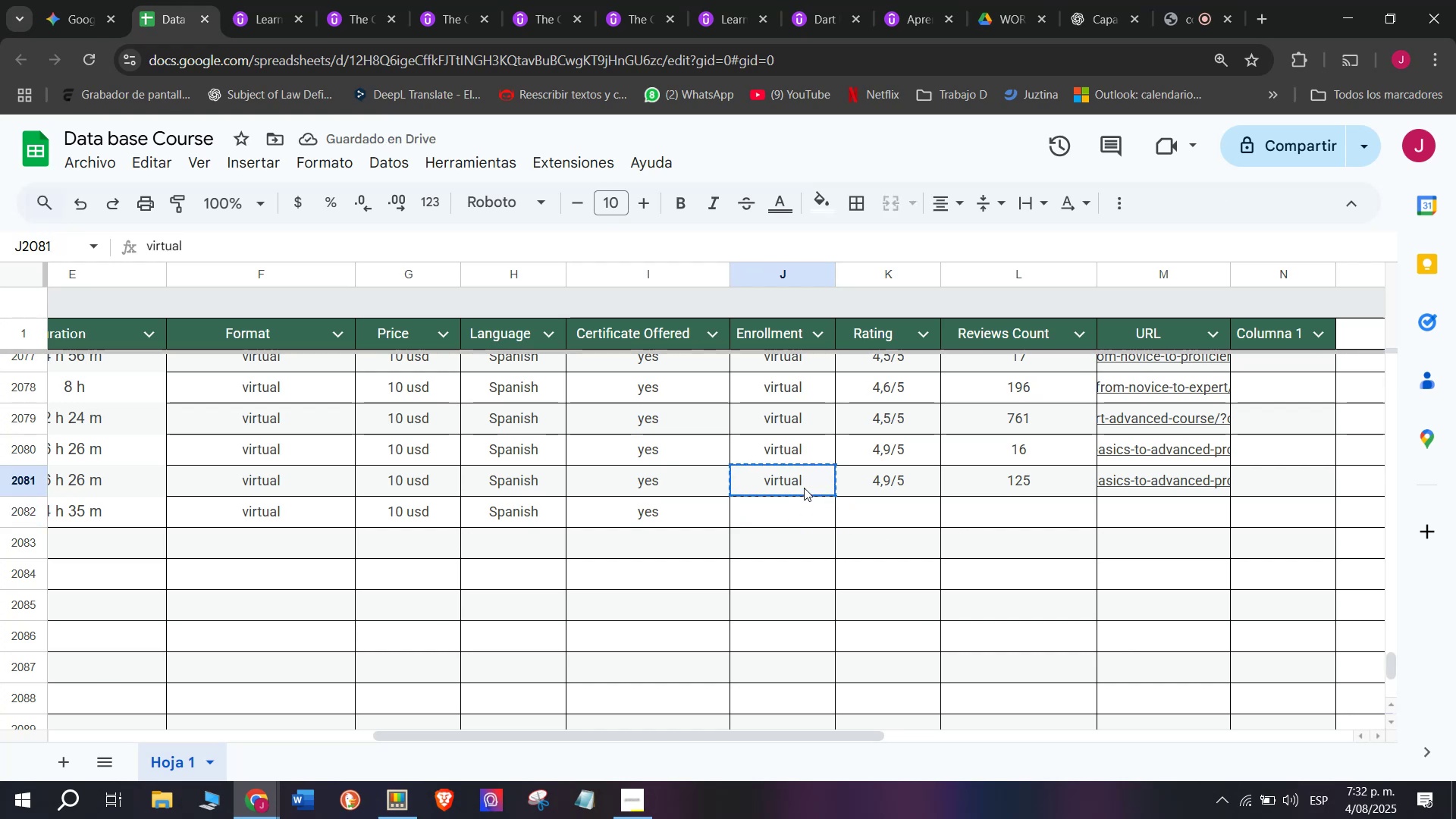 
double_click([804, 488])
 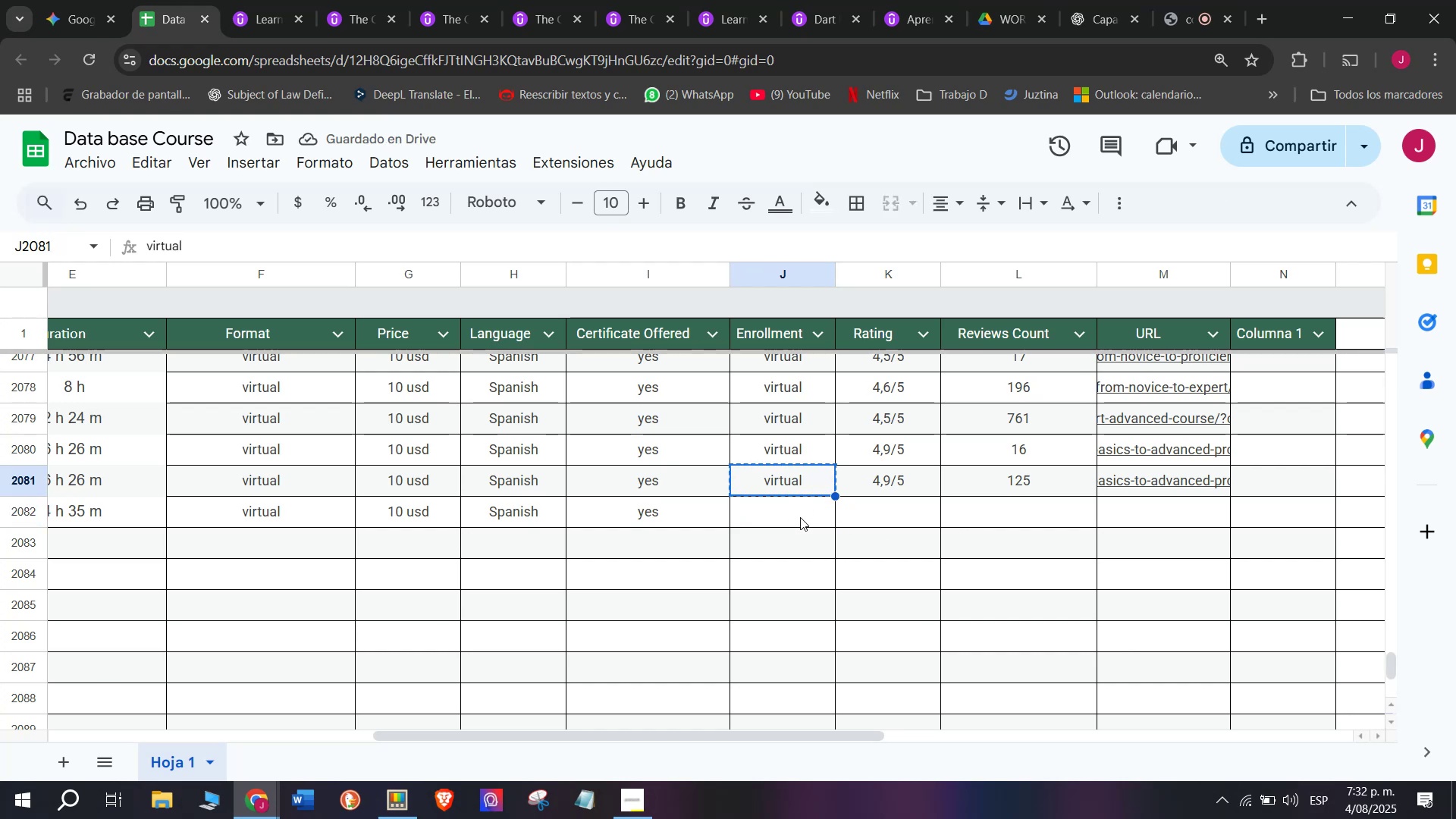 
triple_click([800, 517])
 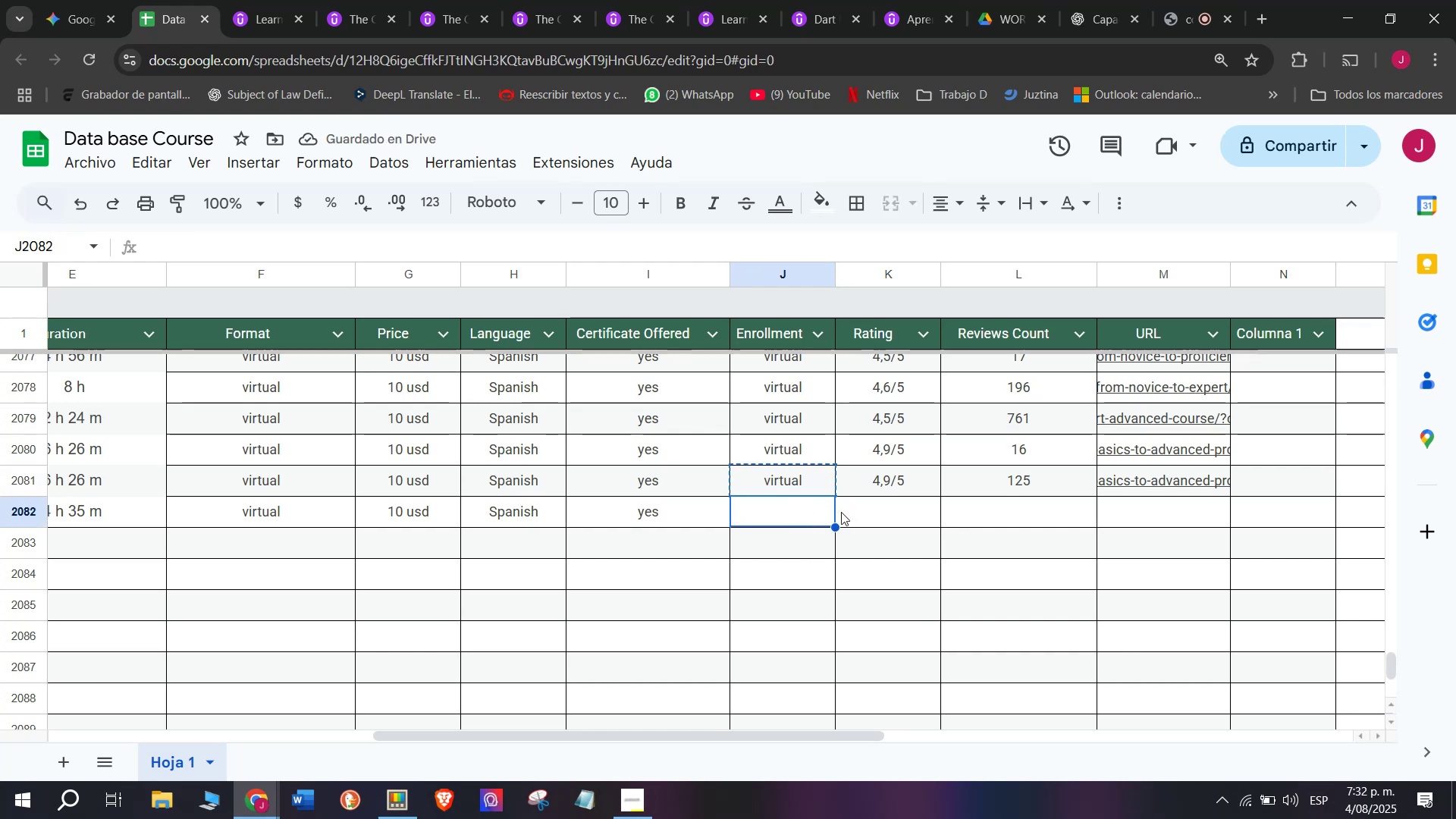 
key(Z)
 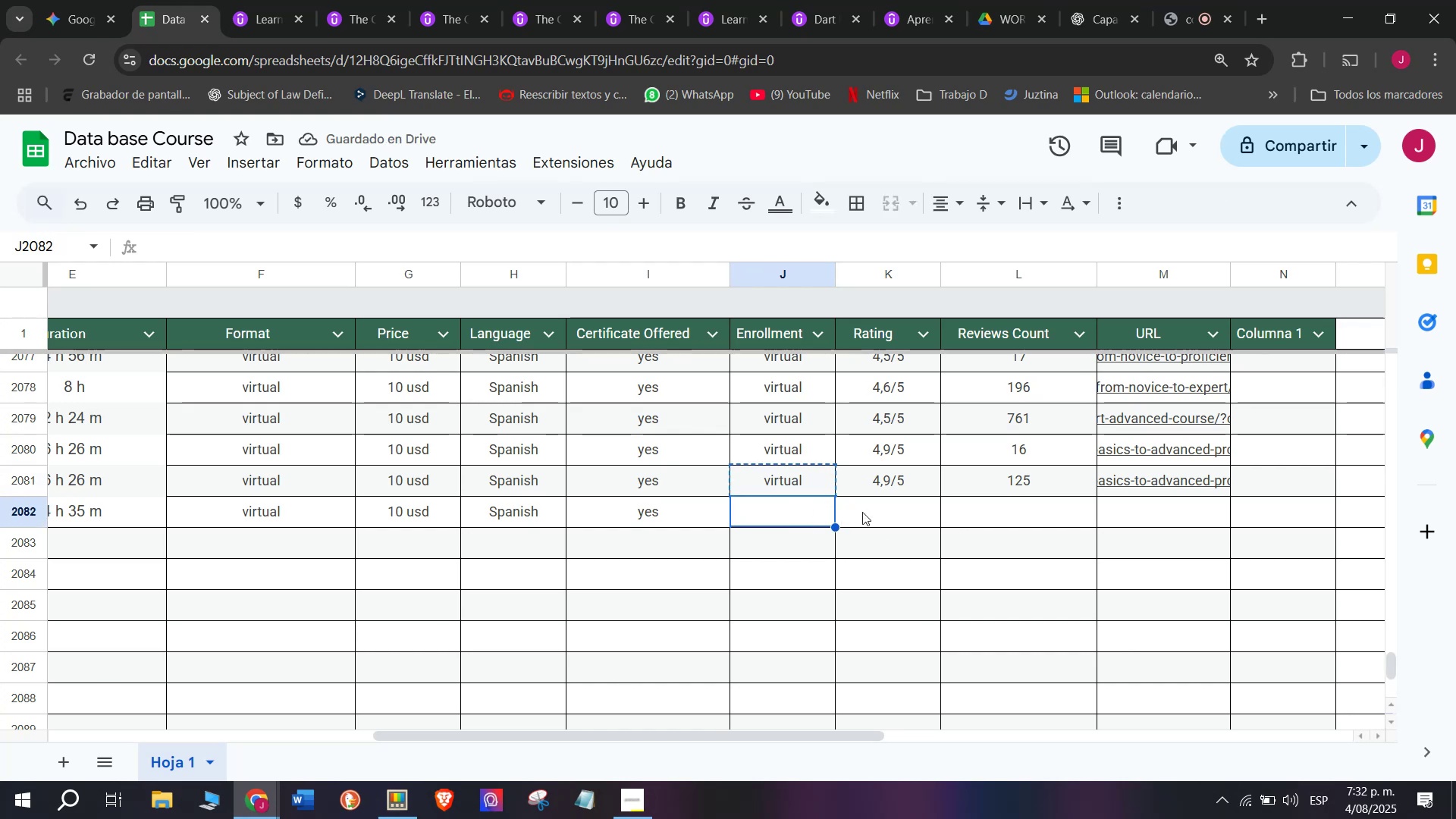 
key(Control+ControlLeft)
 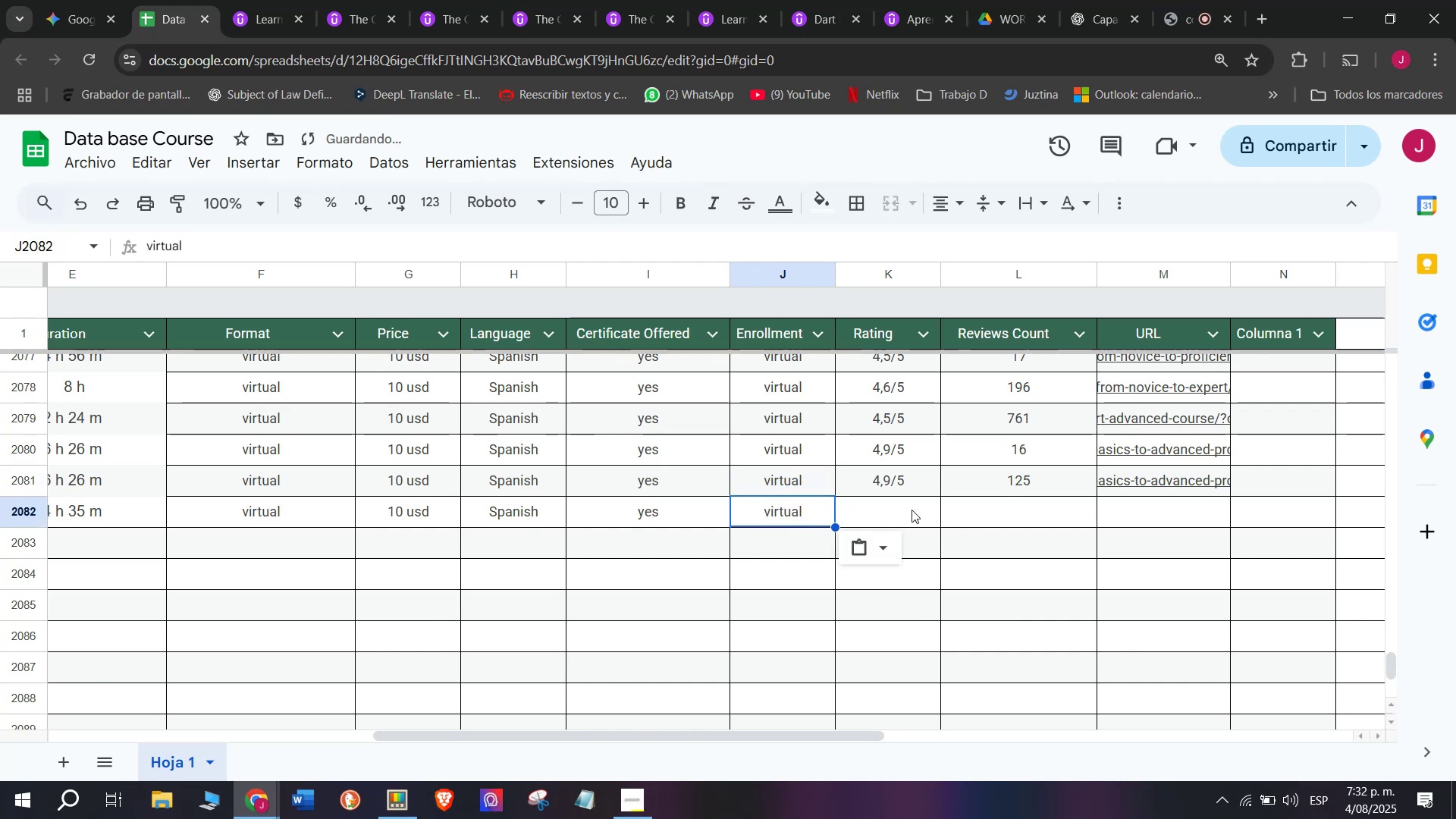 
key(Control+V)
 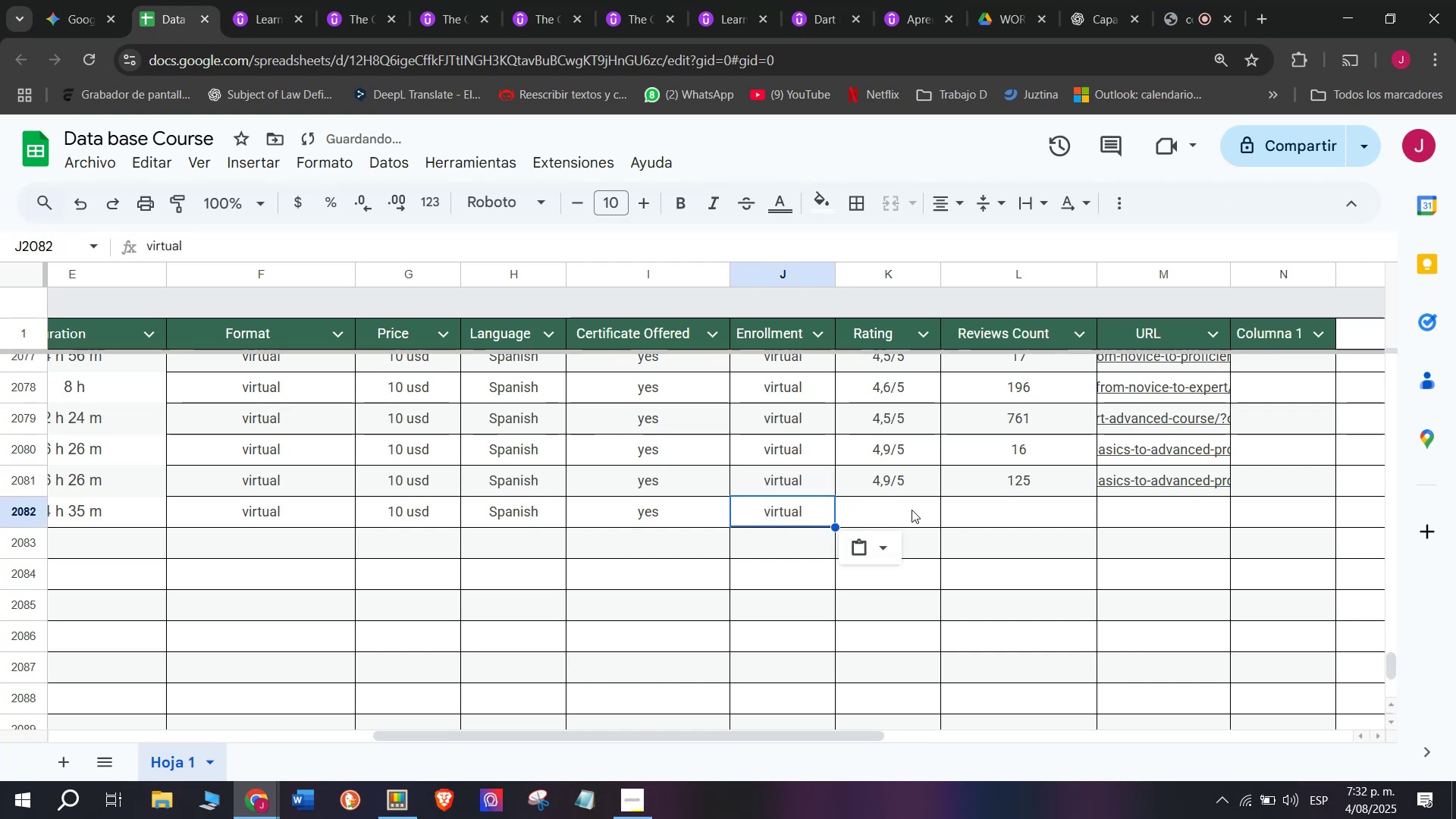 
left_click([912, 510])
 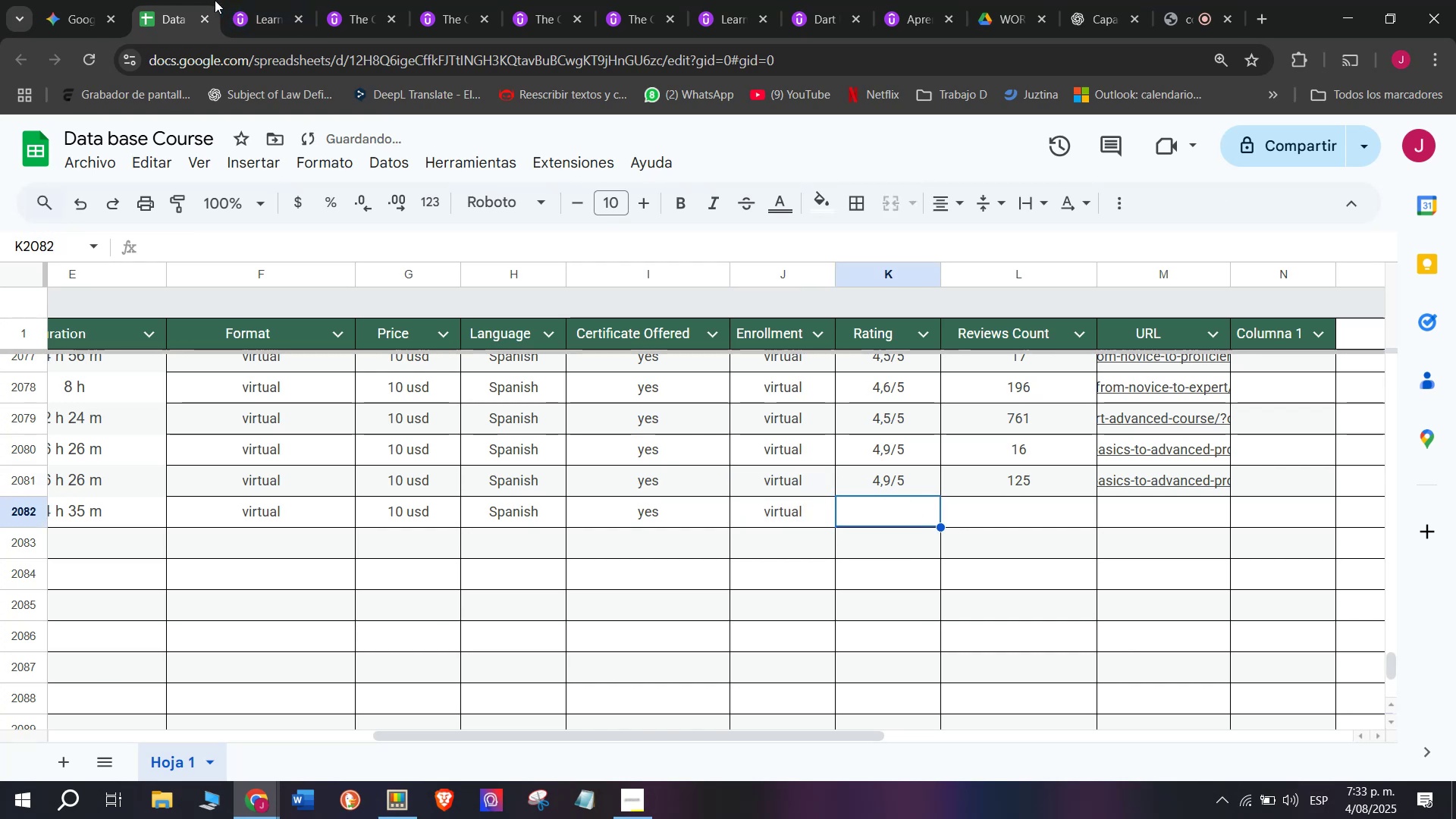 
left_click([283, 0])
 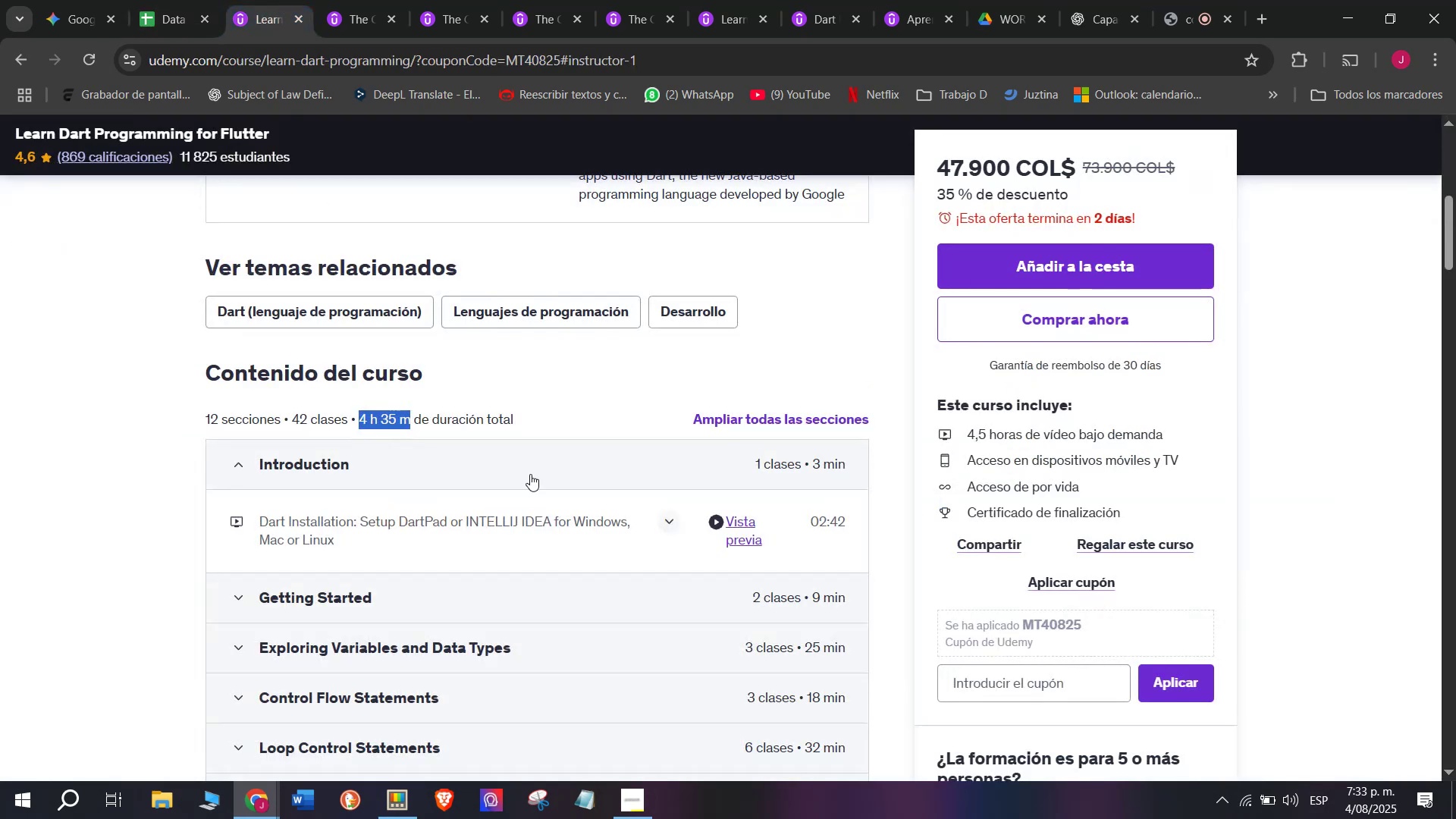 
scroll: coordinate [499, 538], scroll_direction: up, amount: 4.0
 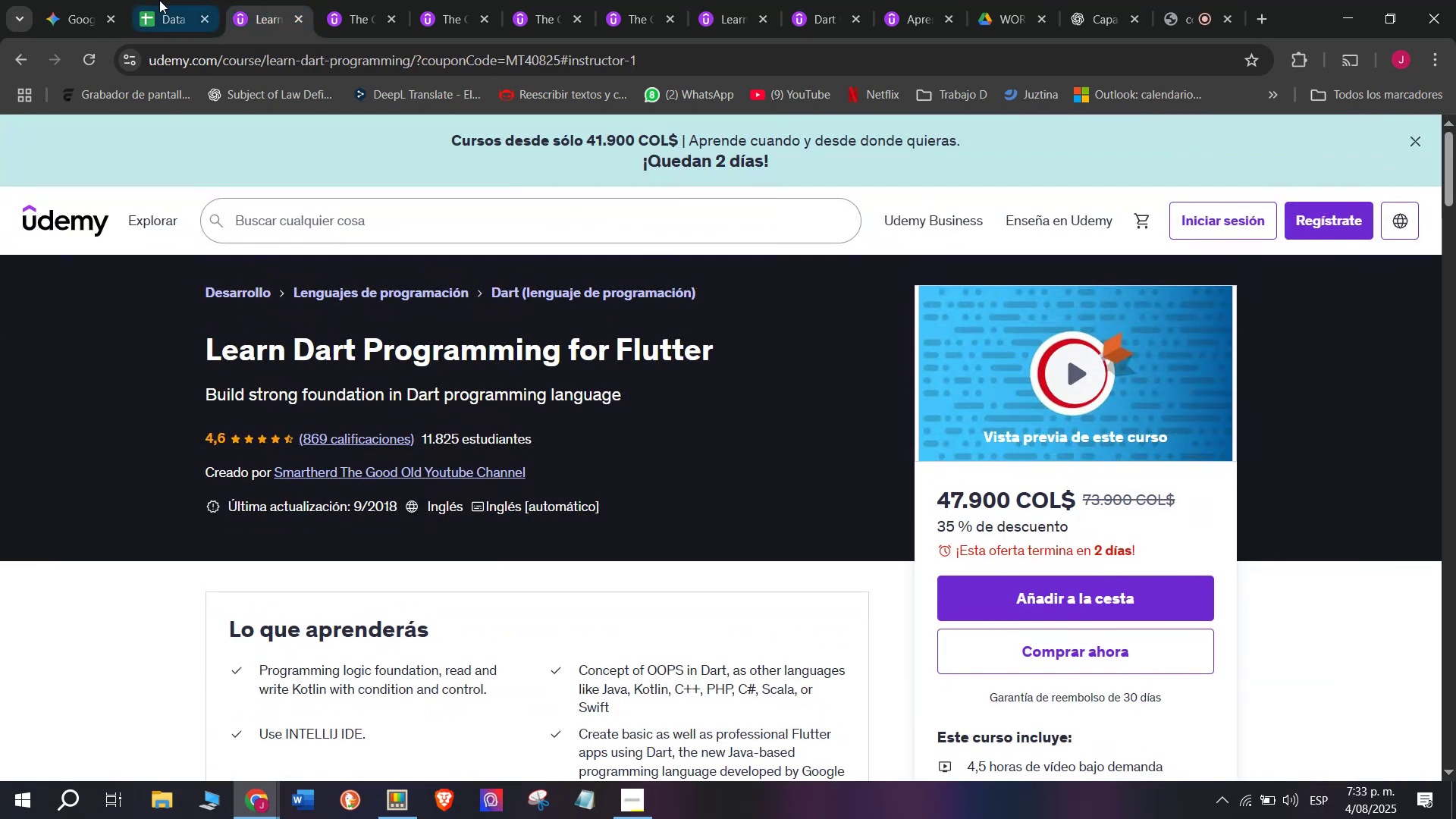 
left_click([161, 0])
 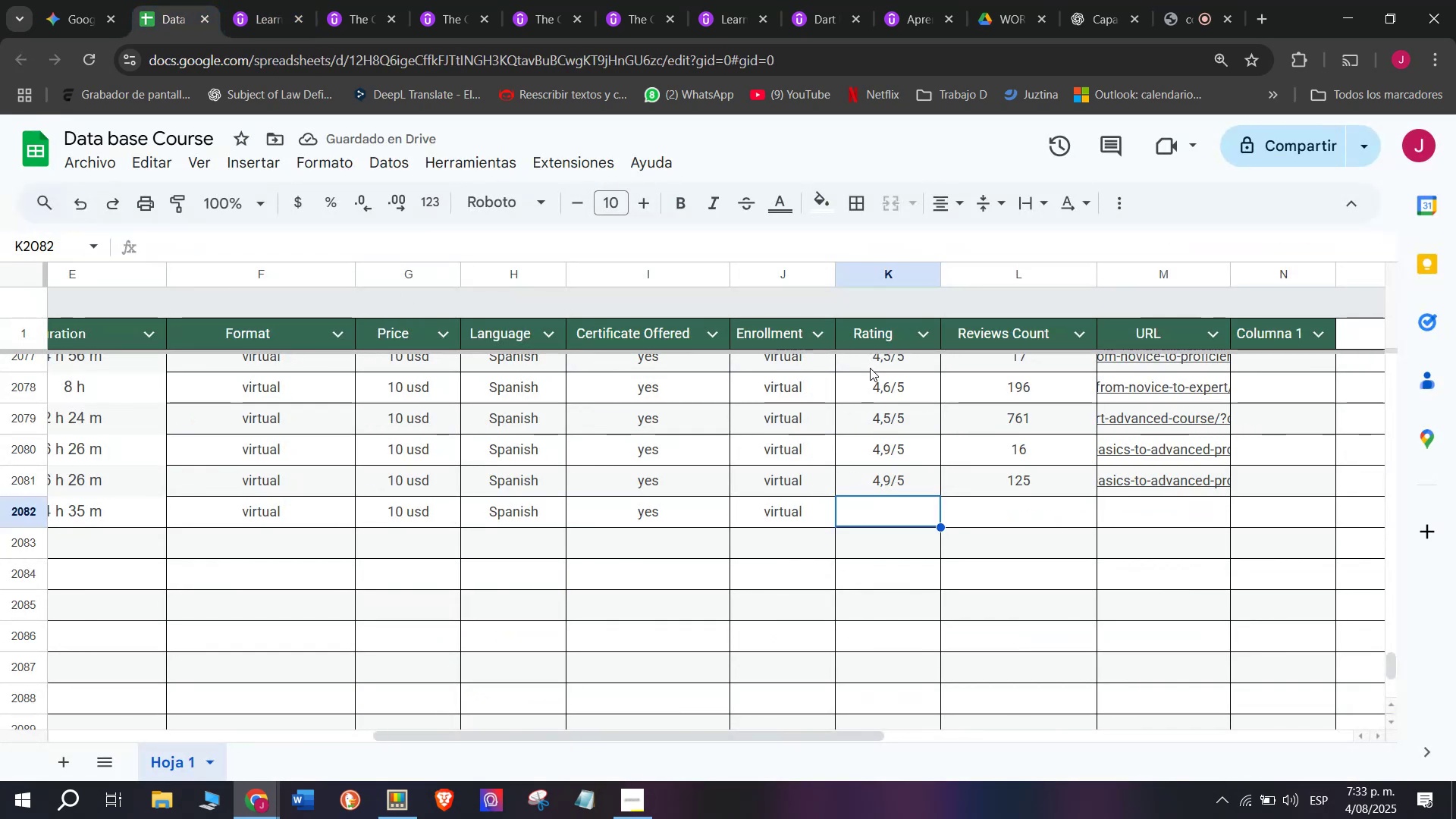 
left_click([882, 384])
 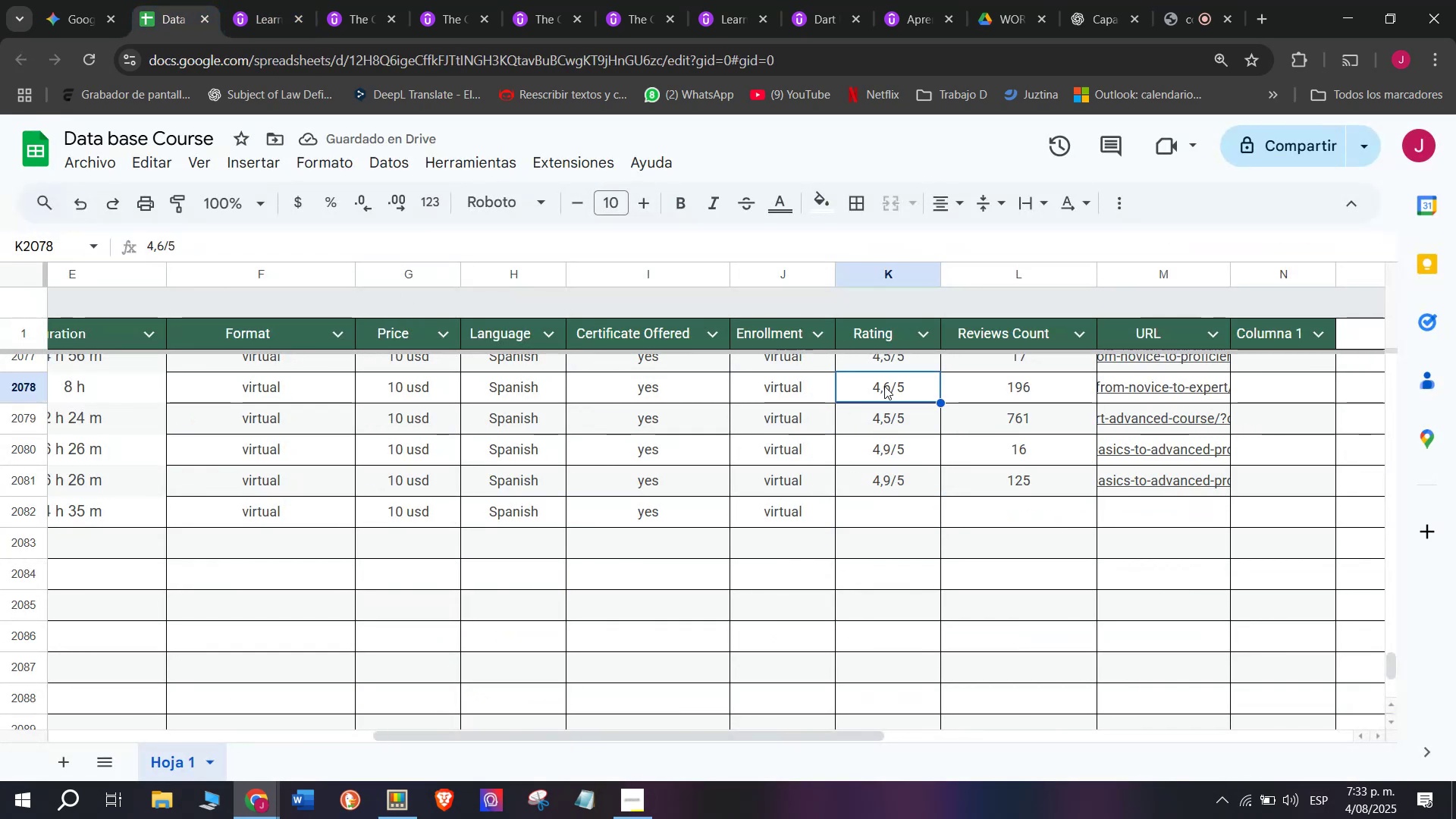 
key(Break)
 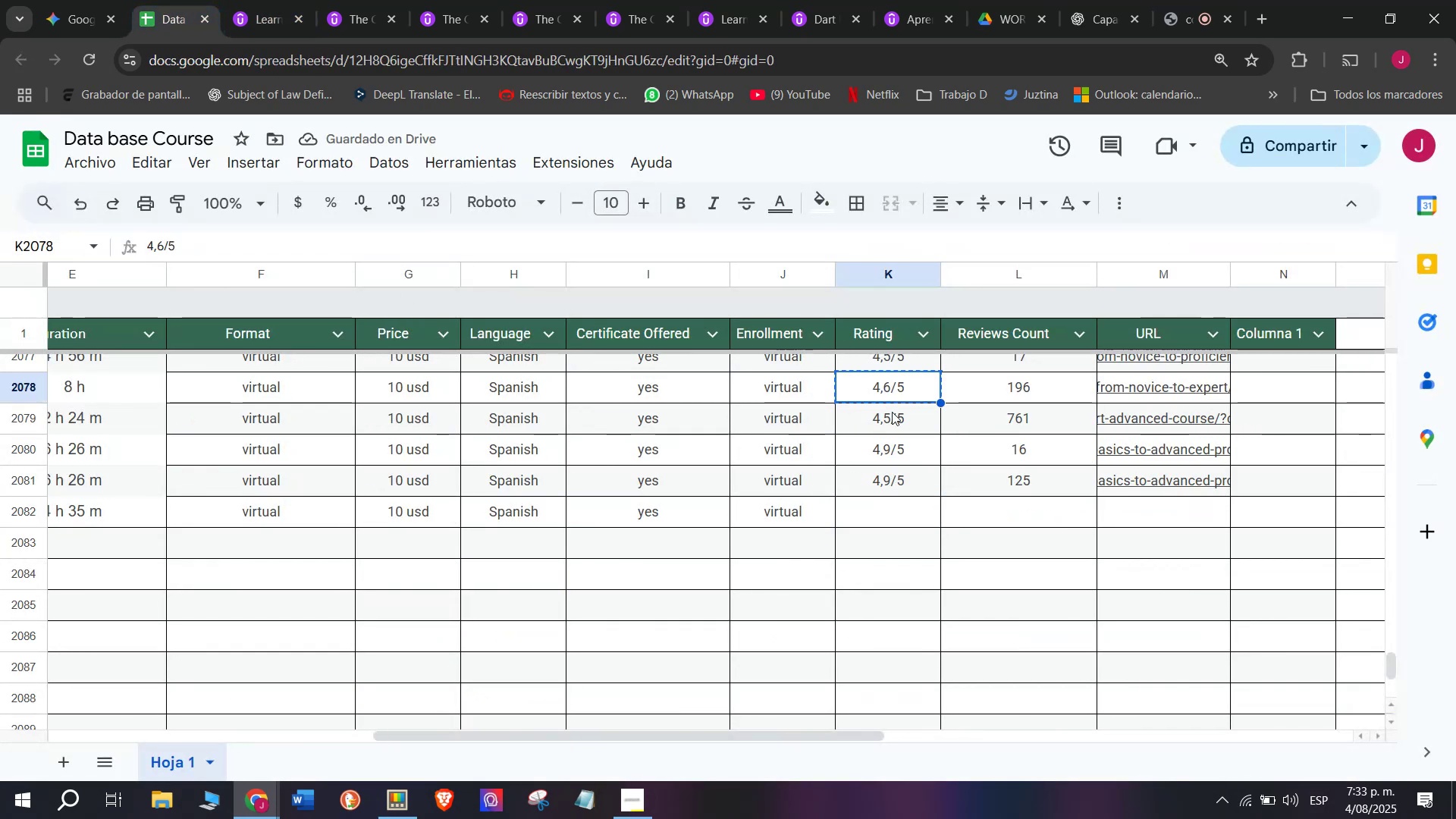 
key(Control+ControlLeft)
 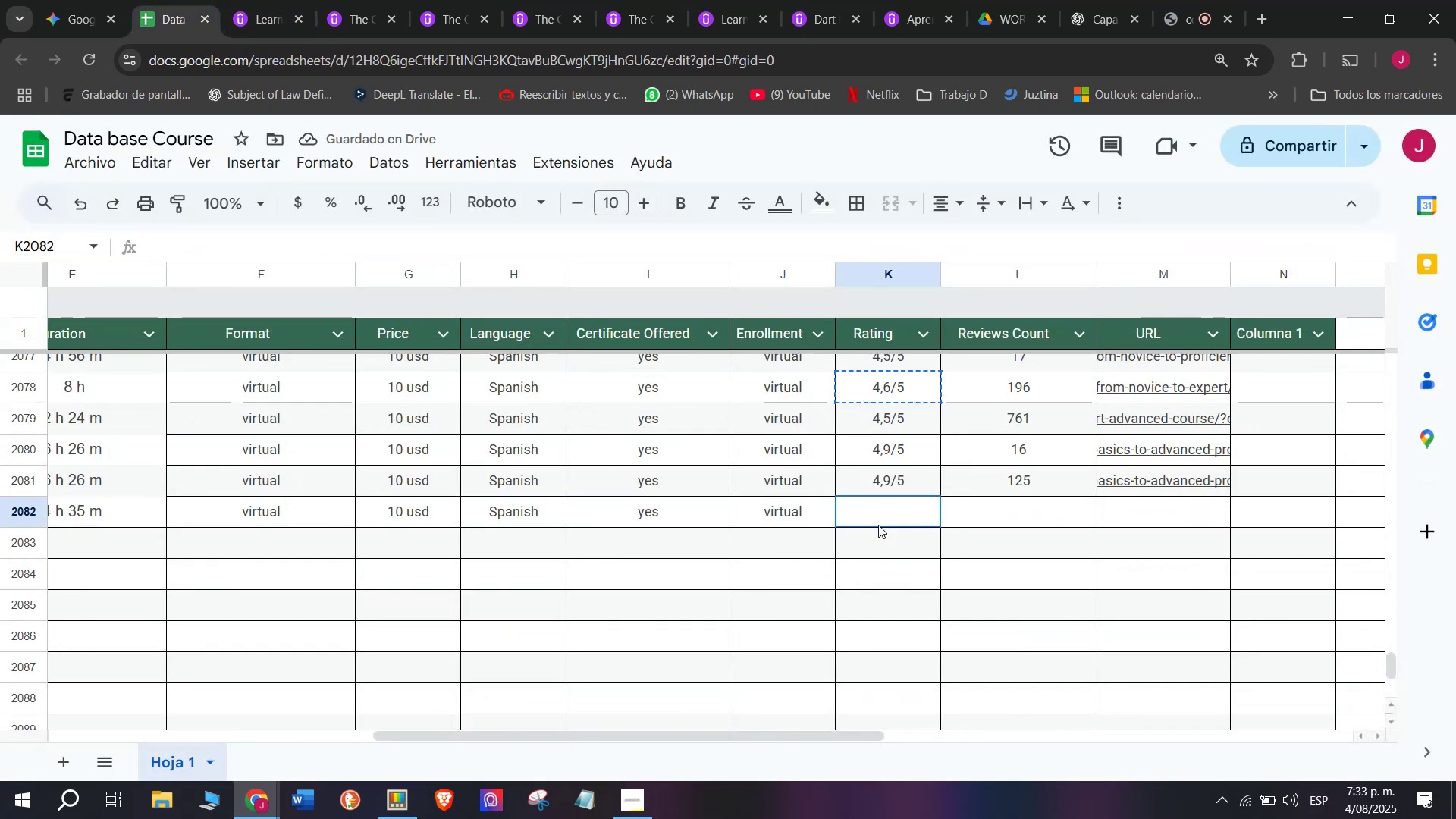 
key(Control+C)
 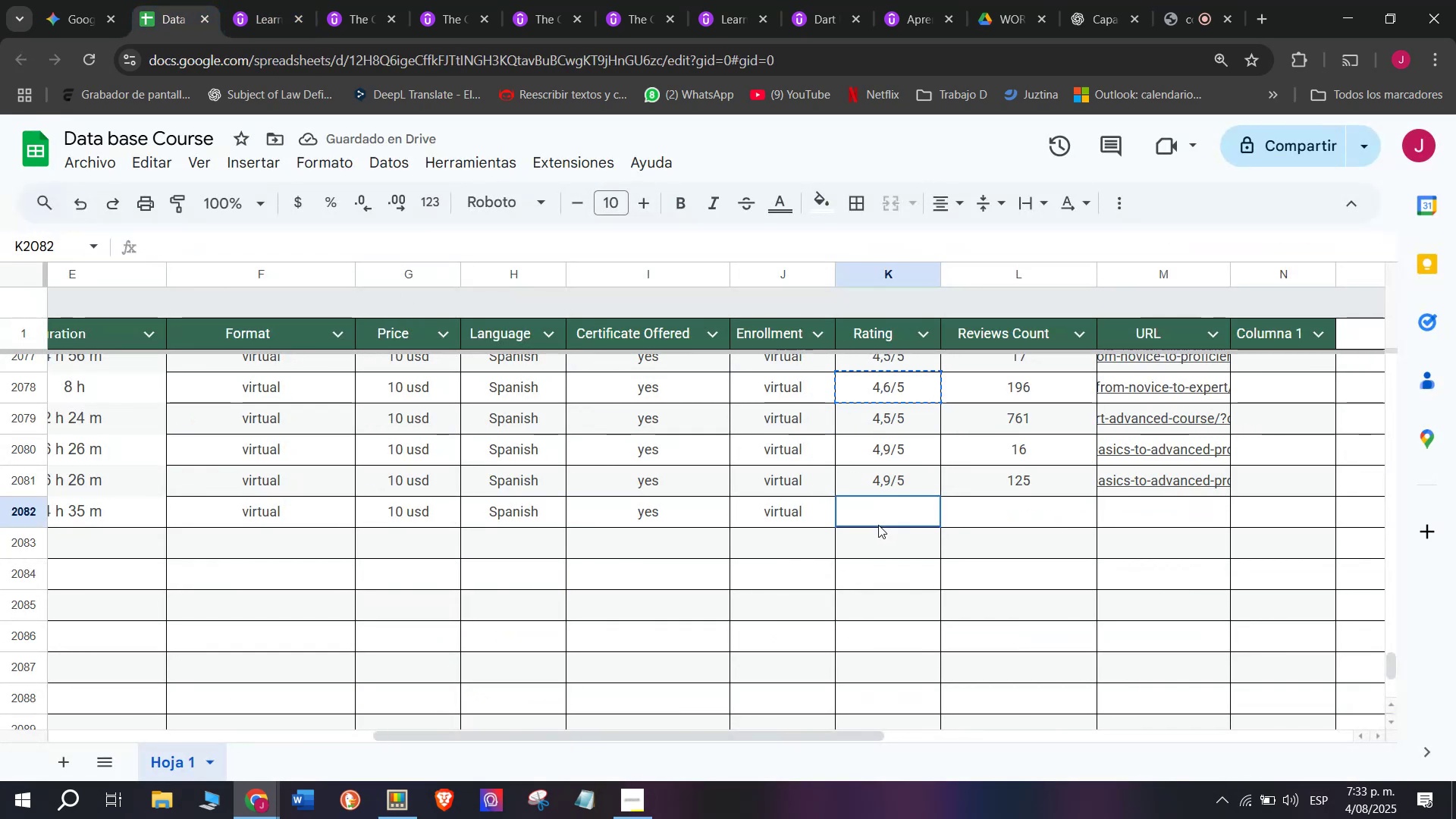 
key(Control+ControlLeft)
 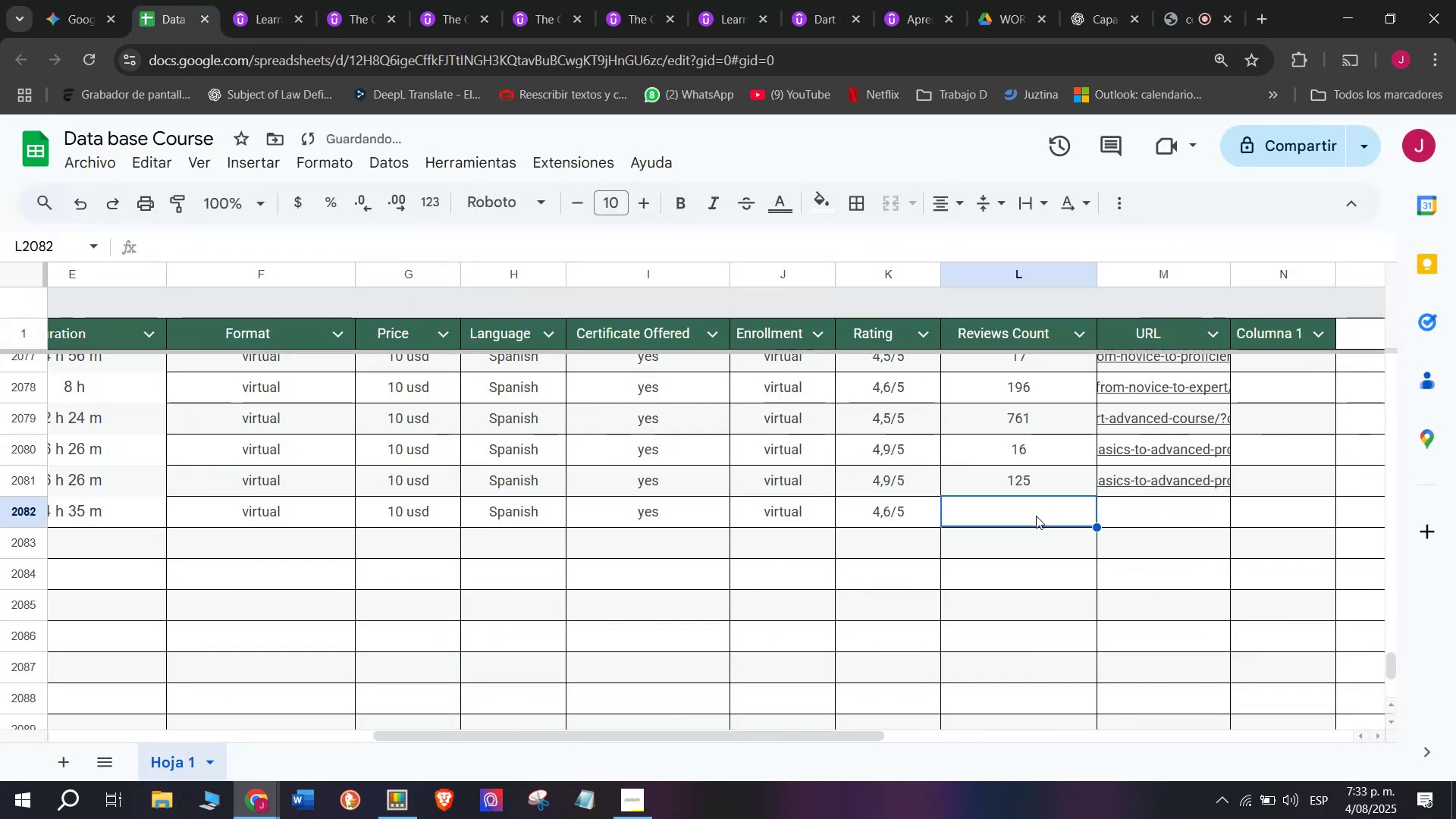 
key(Z)
 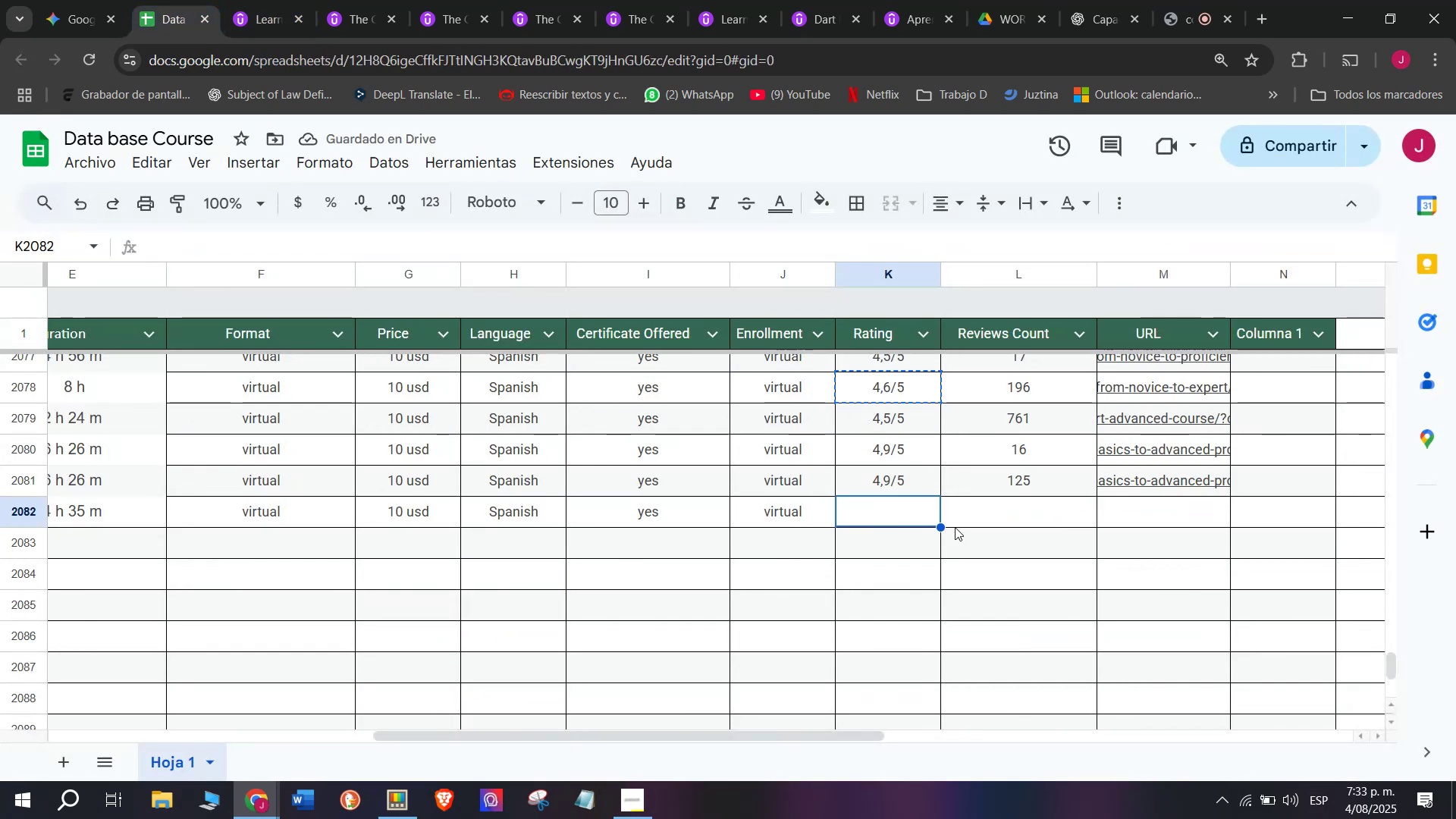 
key(Control+V)
 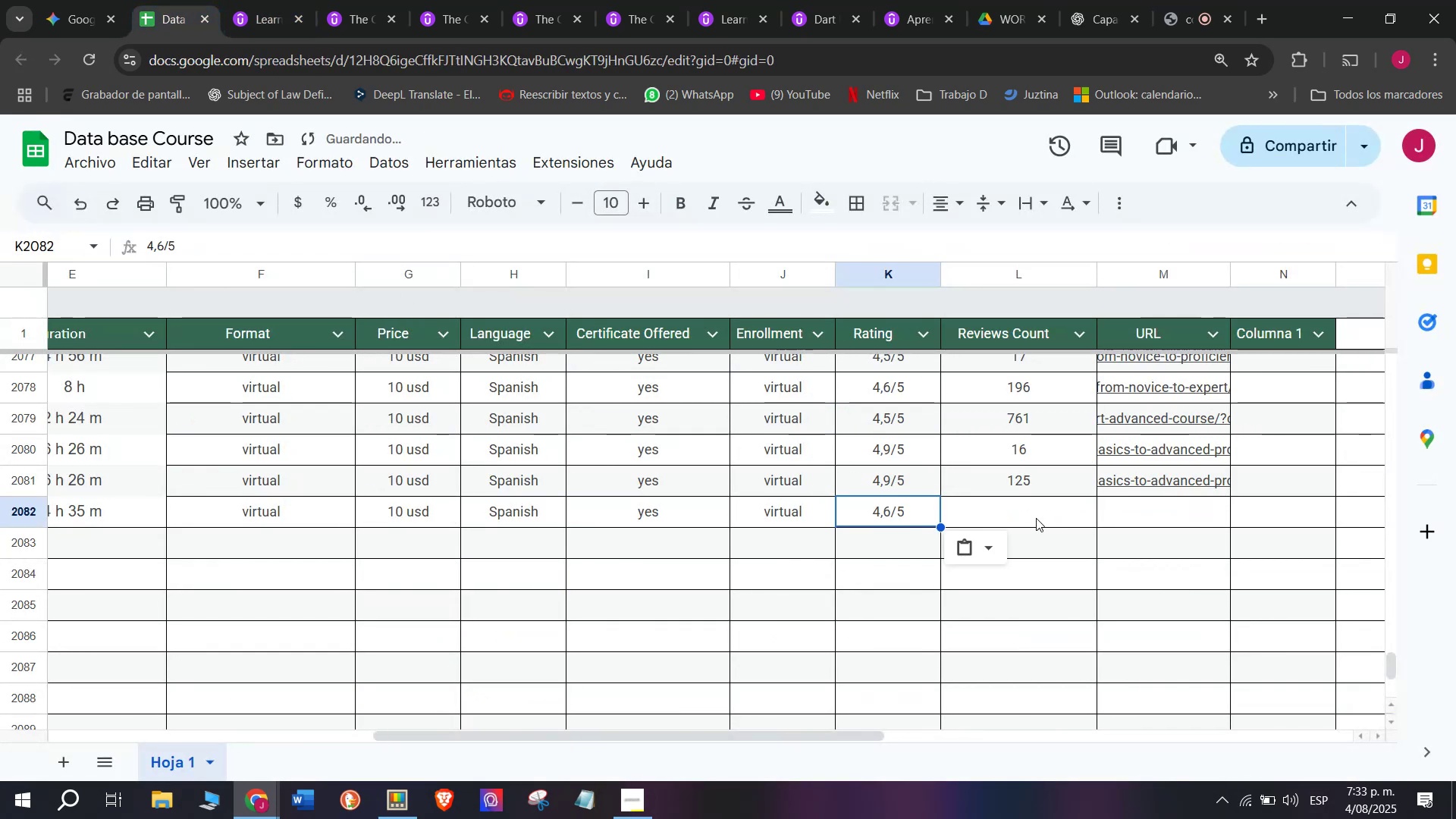 
left_click([1036, 518])
 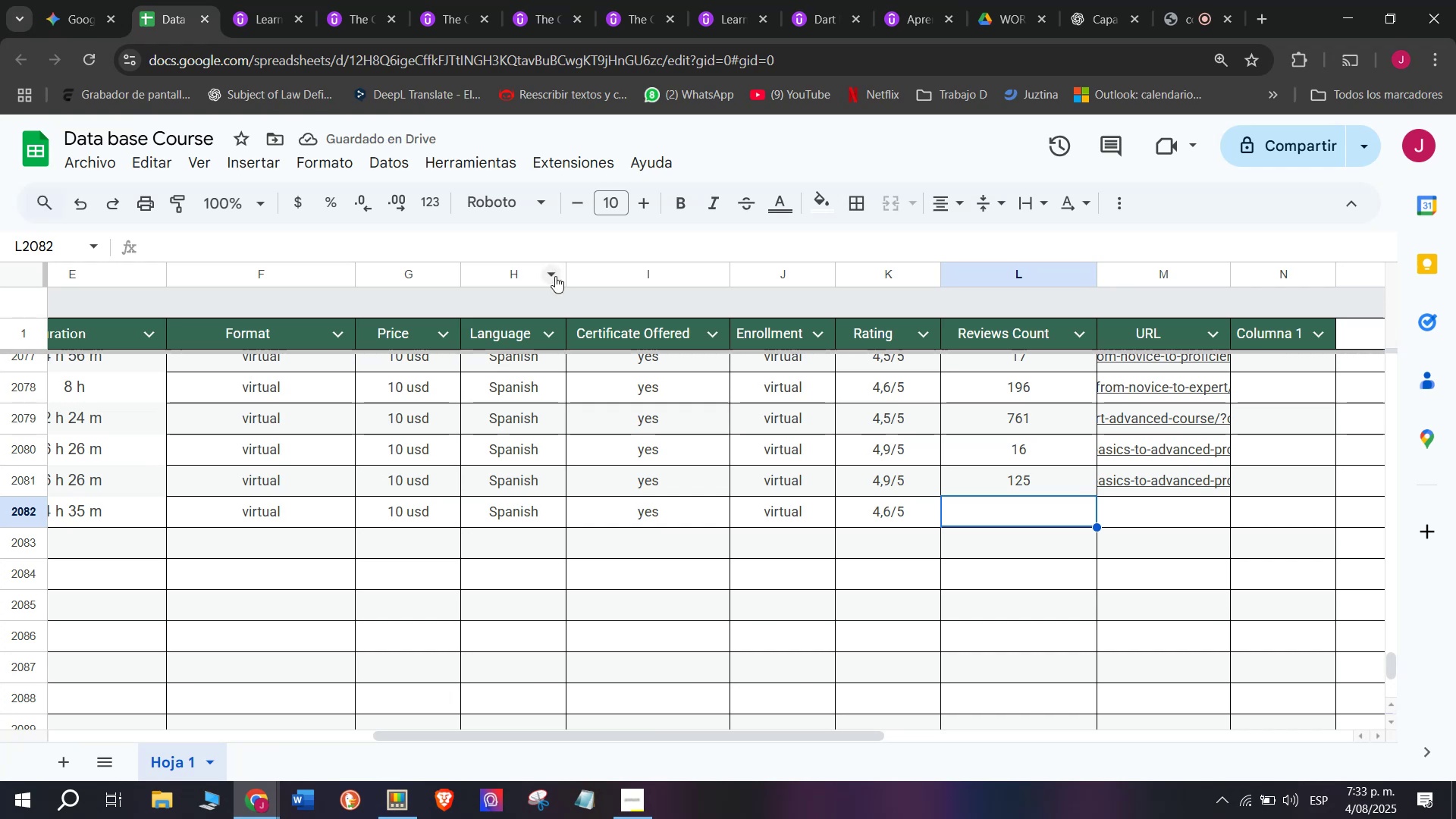 
left_click([263, 0])
 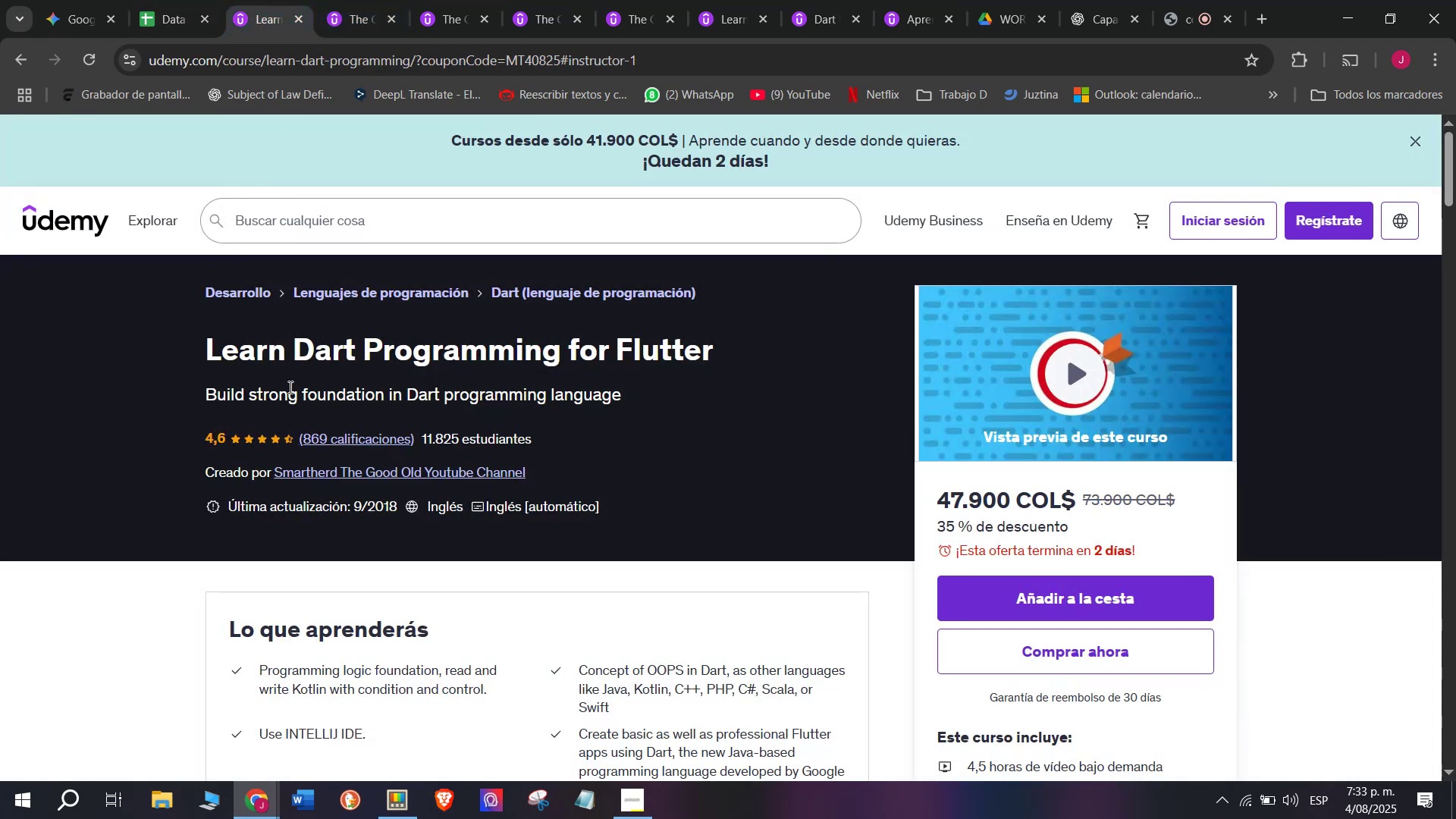 
left_click([165, 0])
 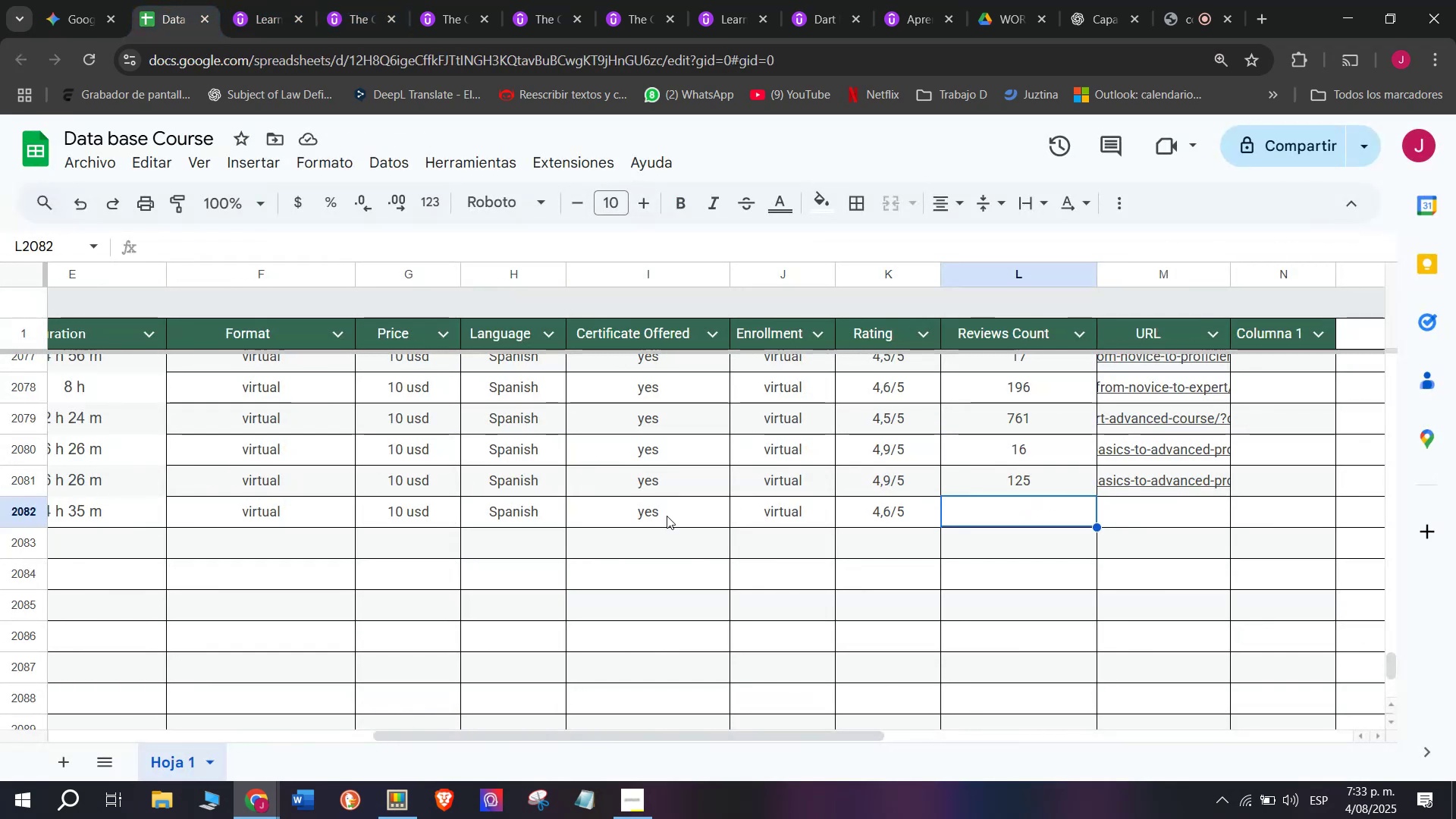 
type(869)
 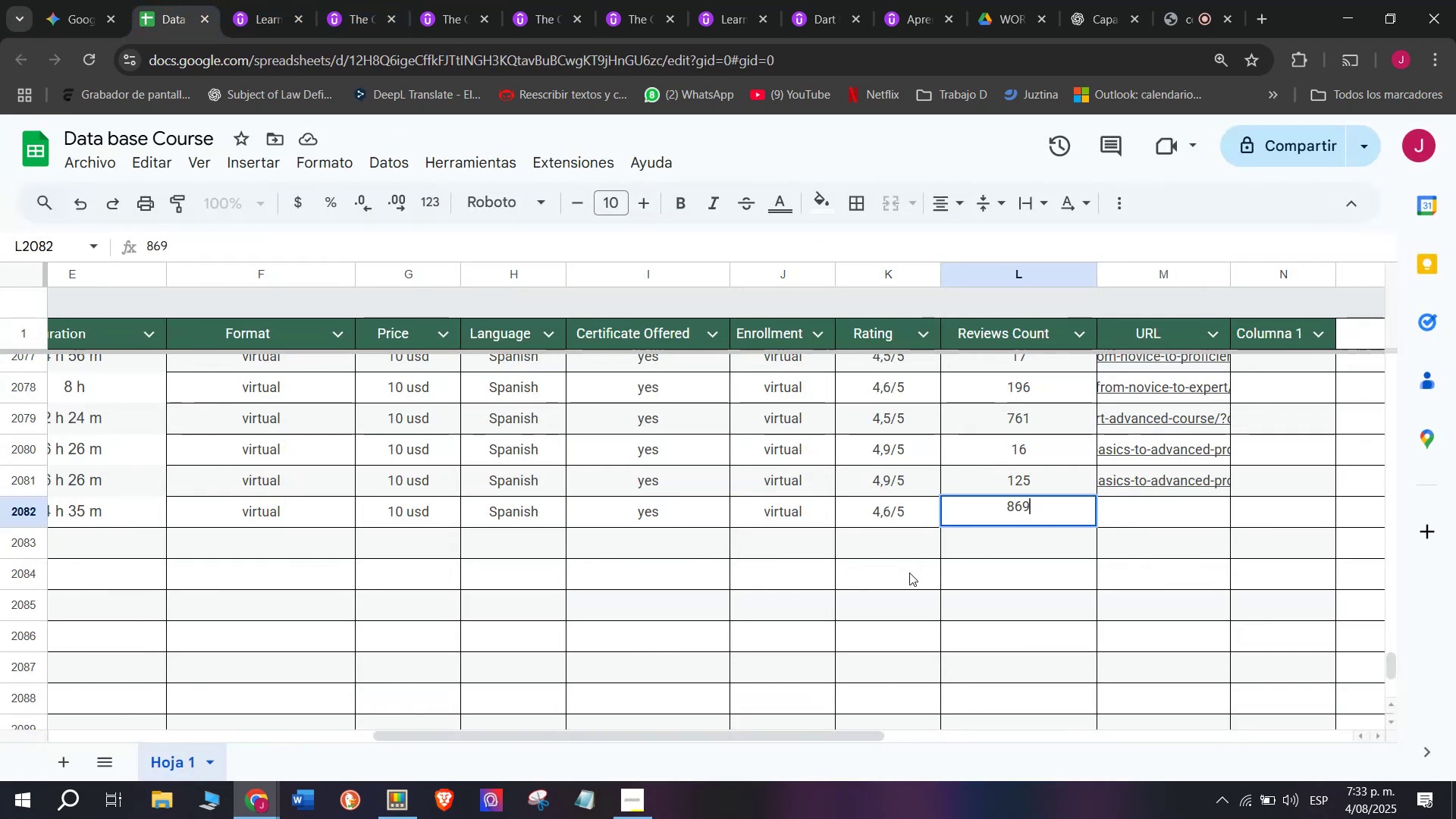 
left_click([1153, 502])
 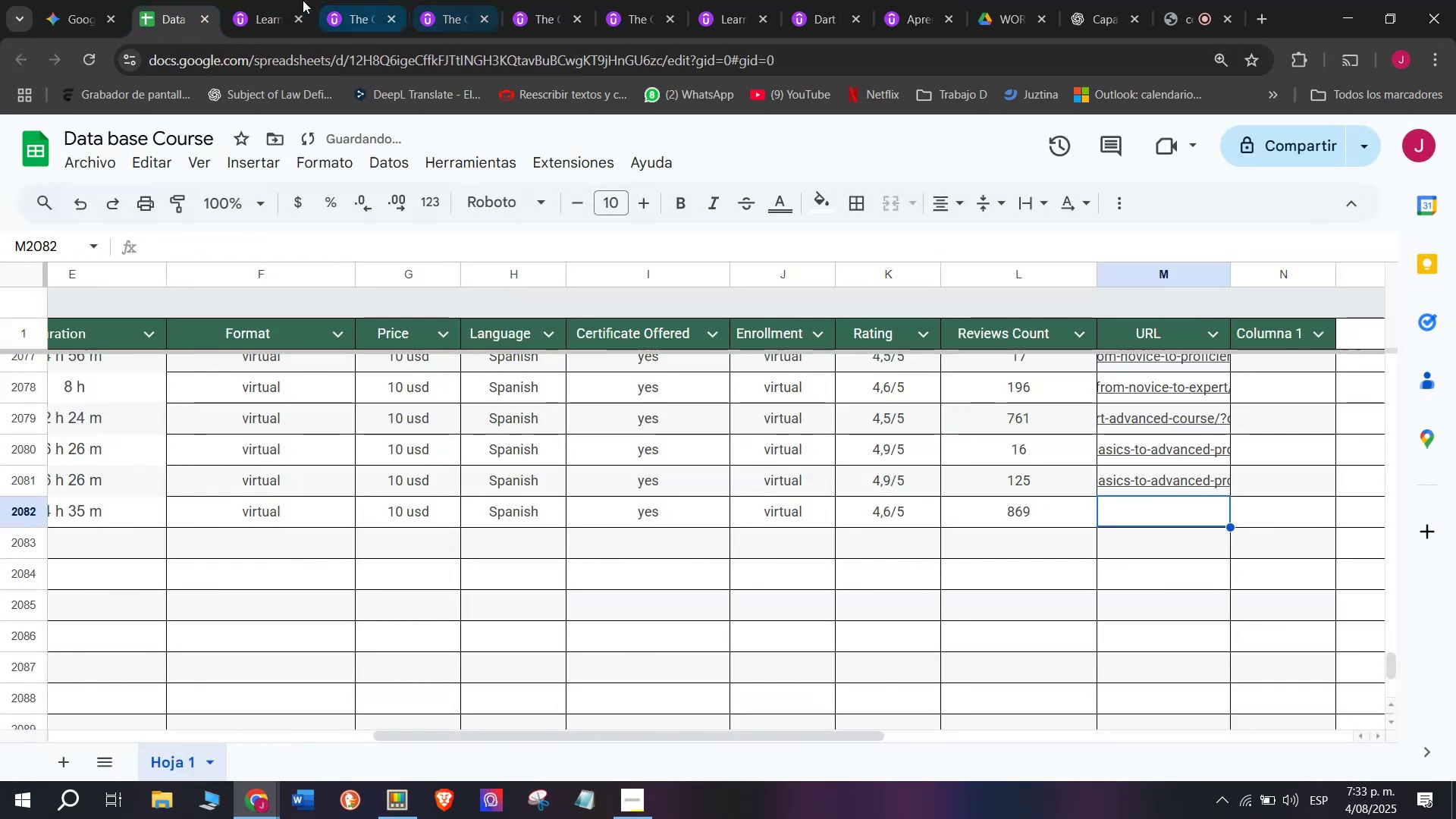 
left_click([282, 0])
 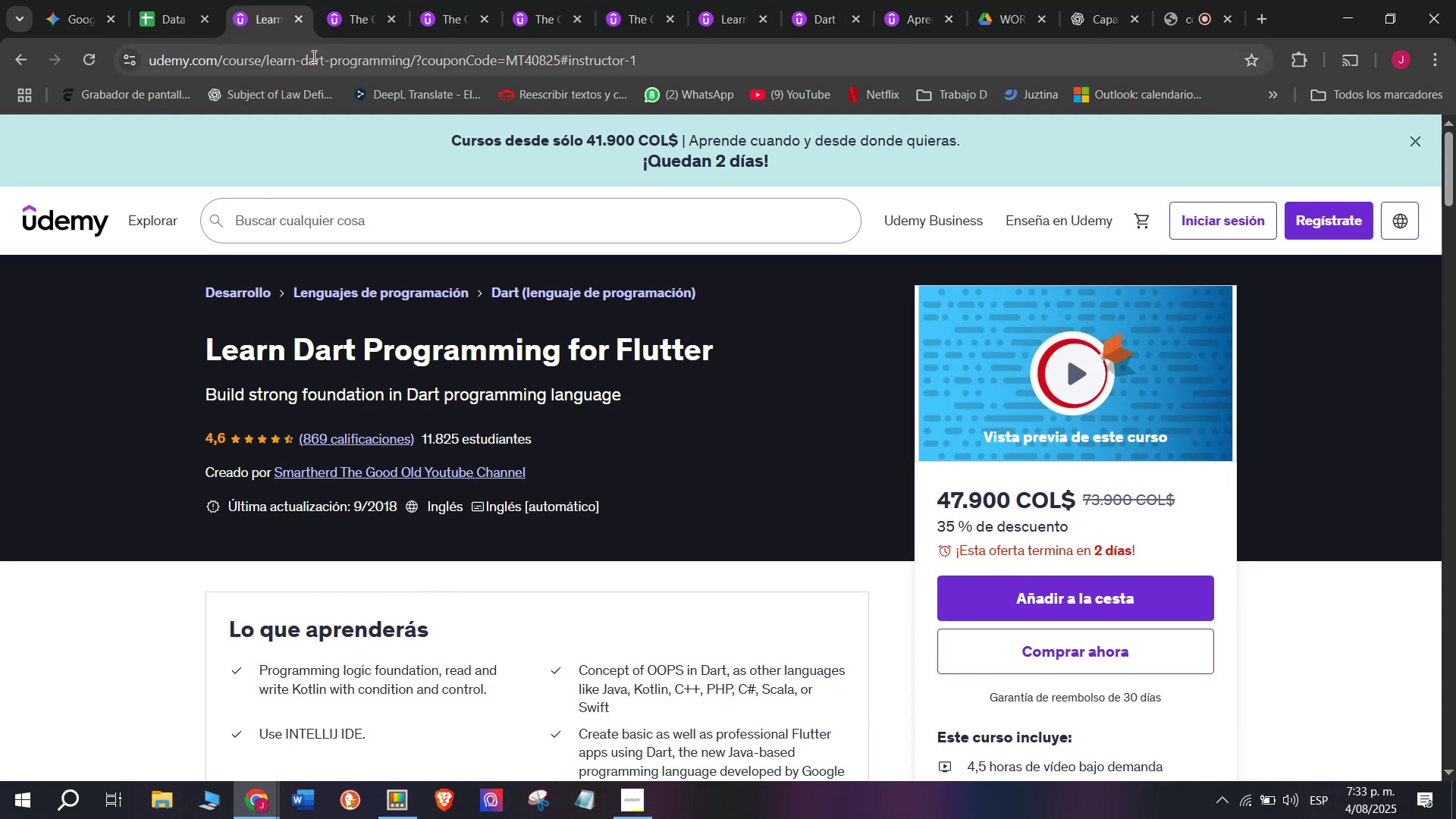 
double_click([312, 56])
 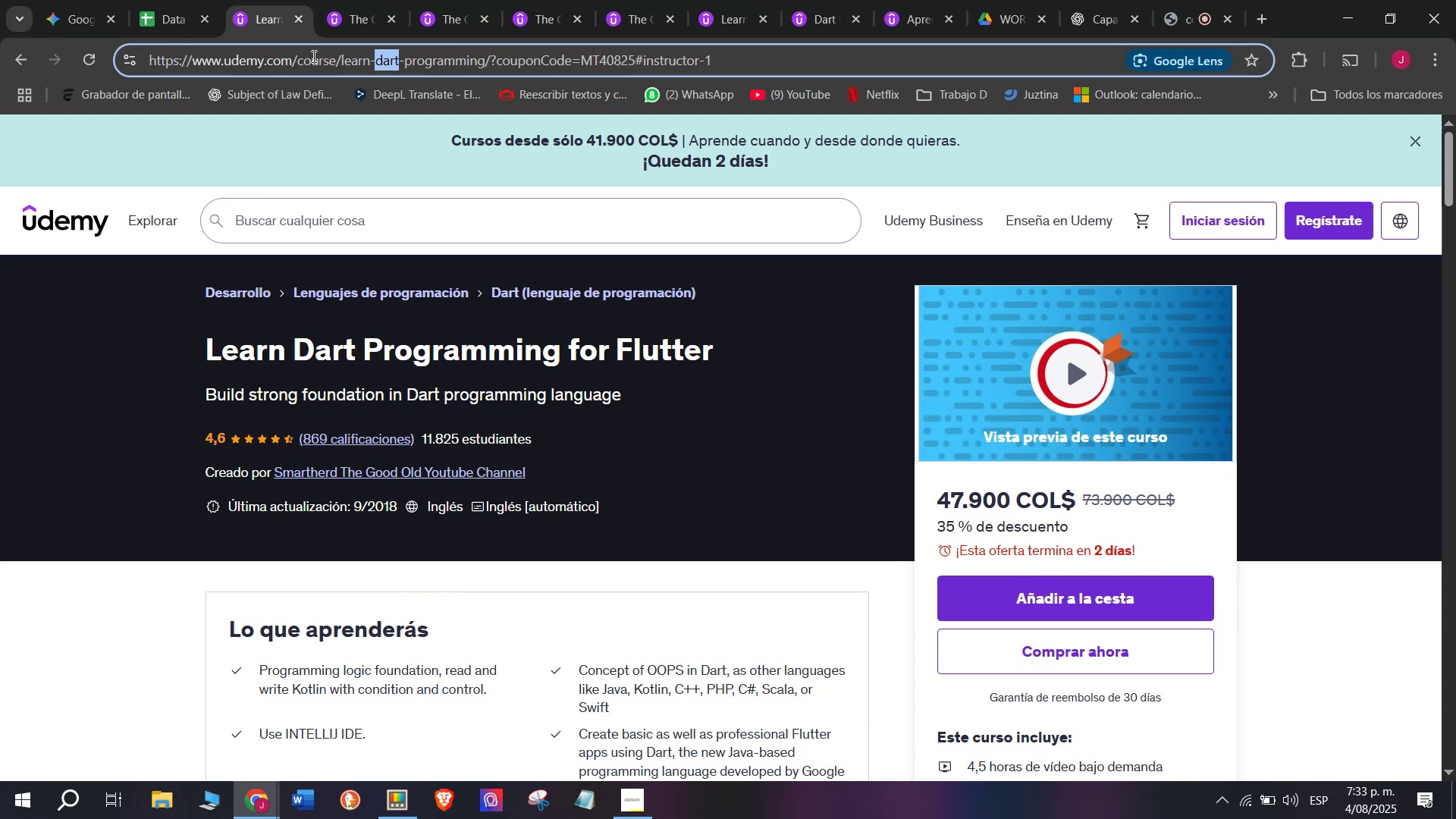 
triple_click([312, 56])
 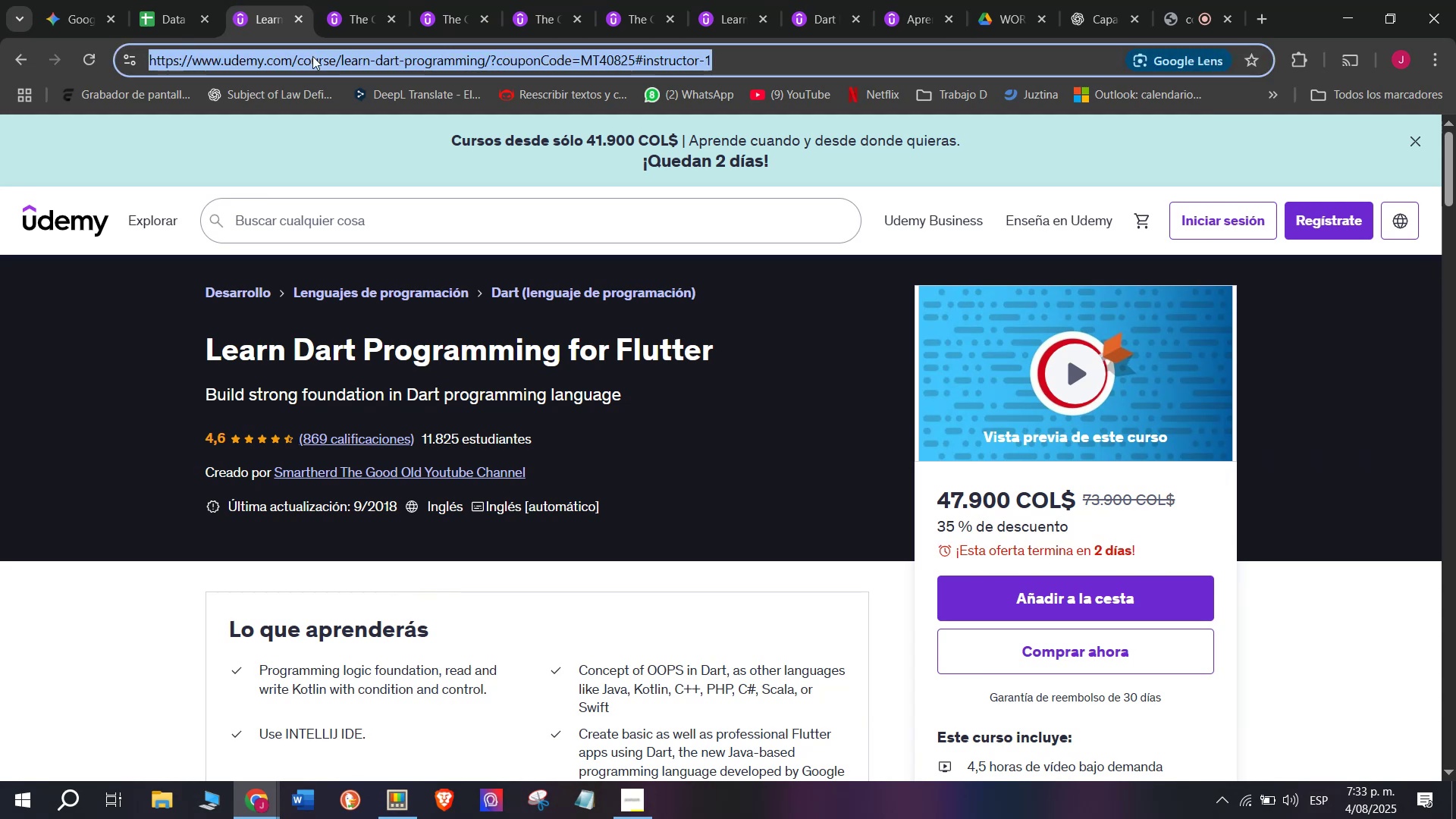 
key(Break)
 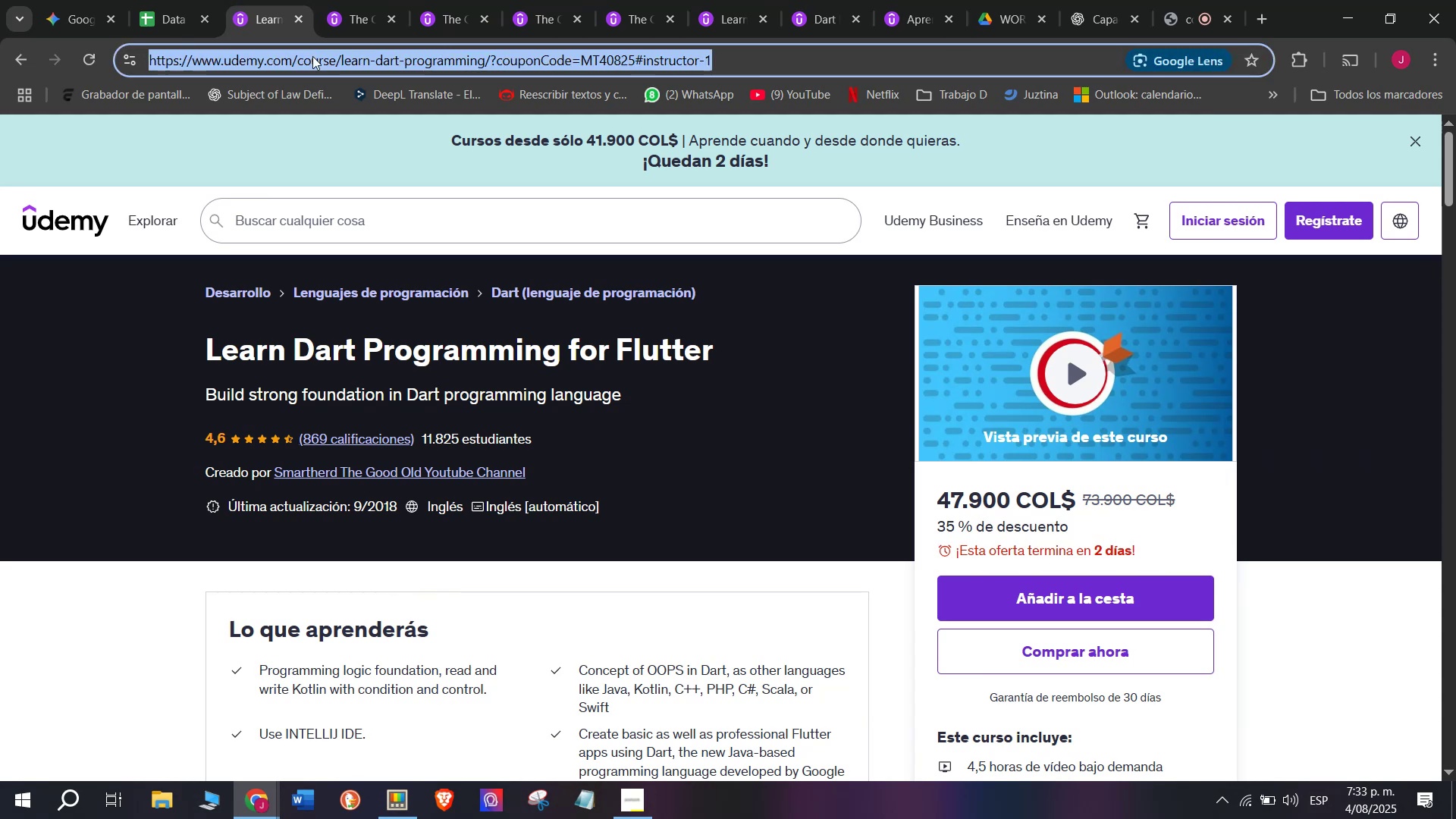 
key(Control+ControlLeft)
 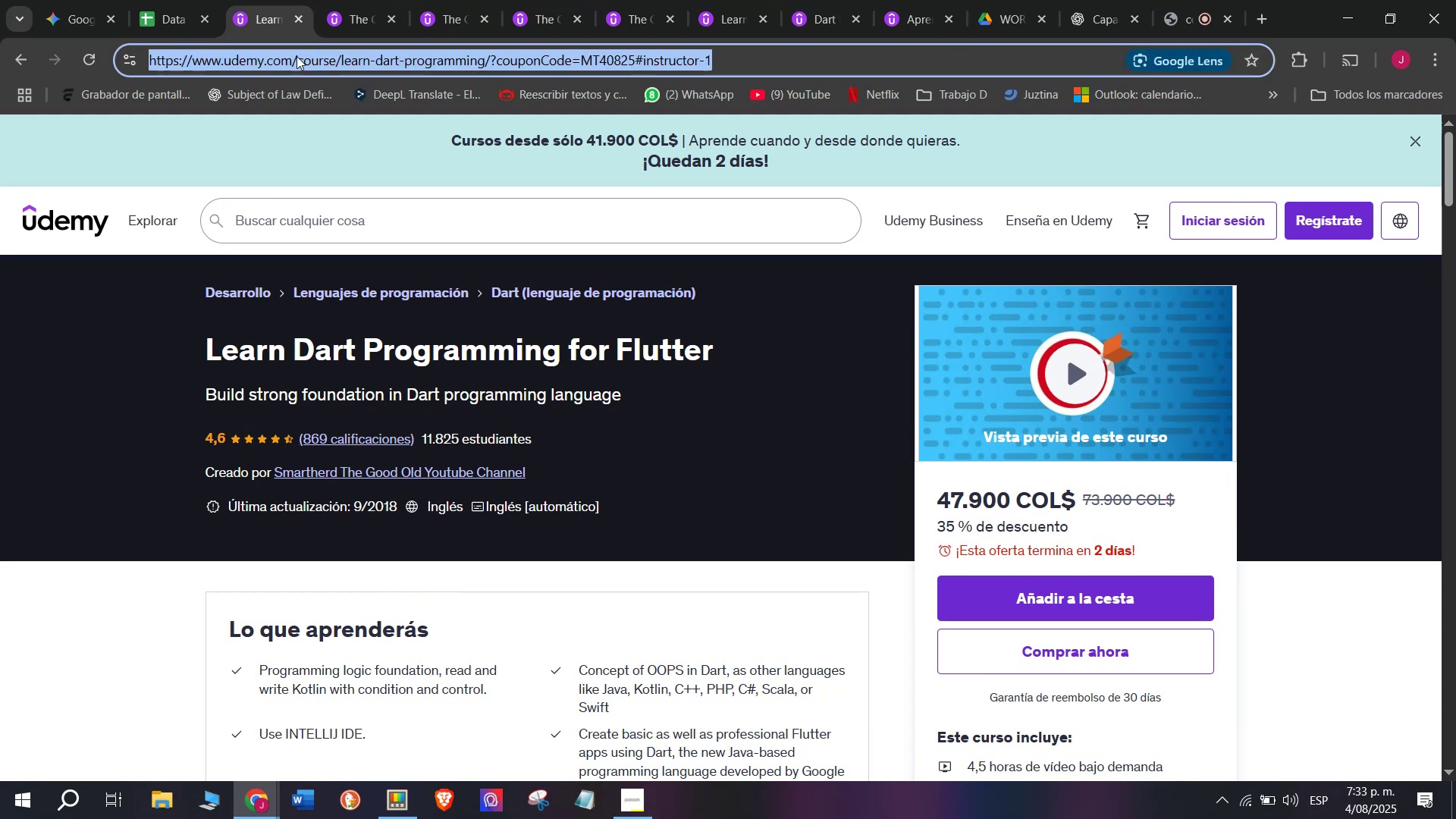 
key(Control+C)
 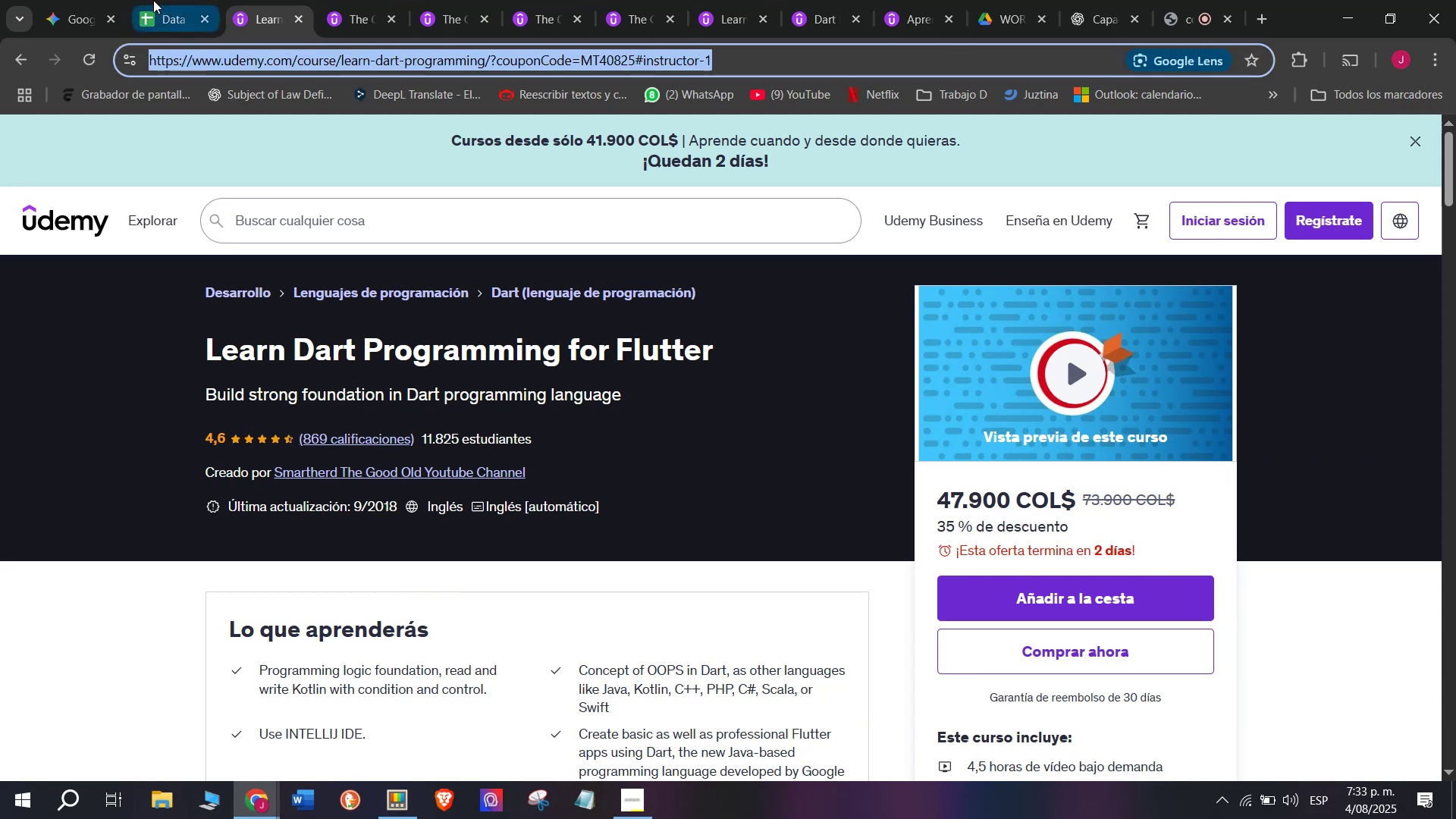 
left_click([153, 0])
 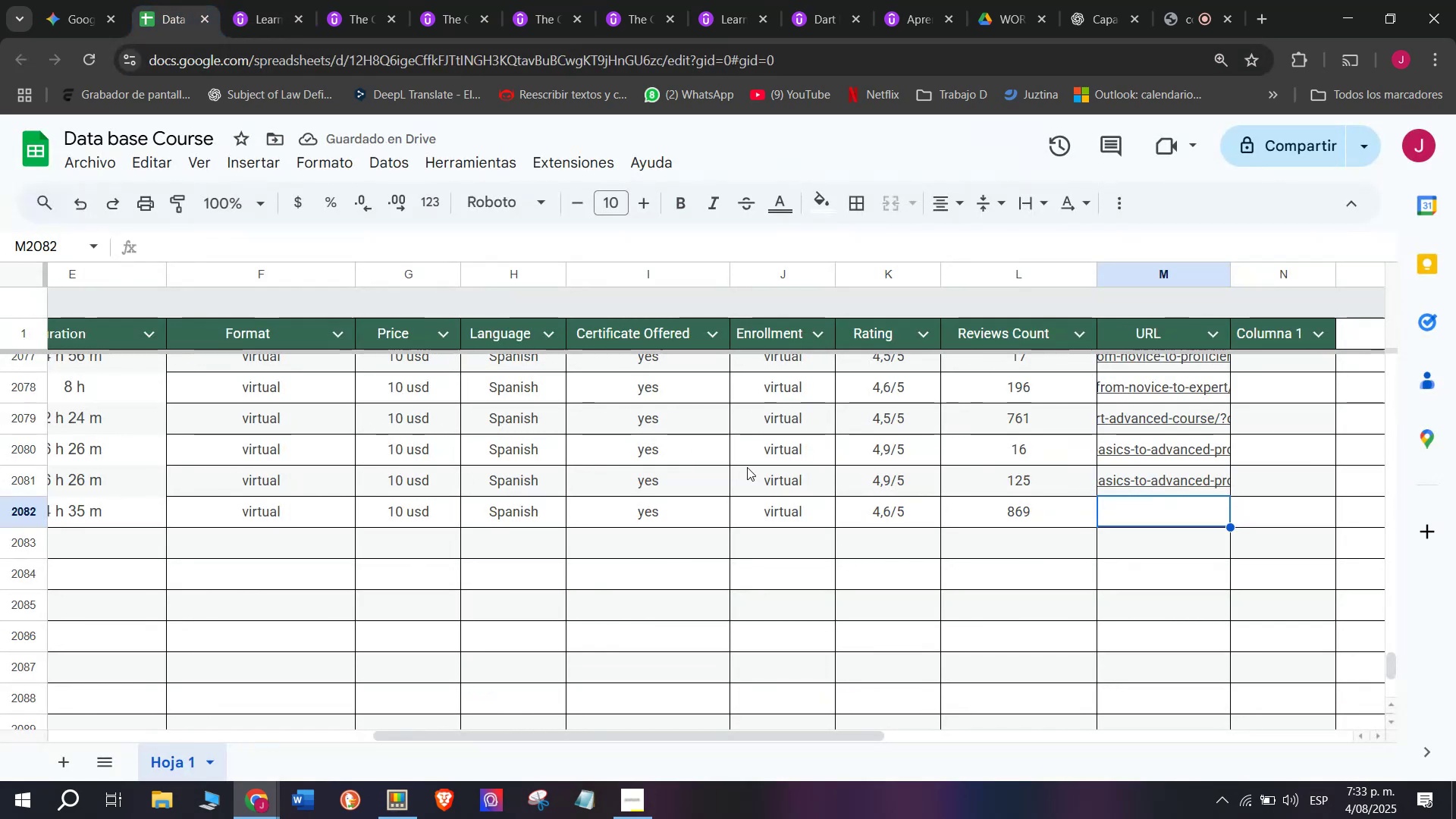 
key(Z)
 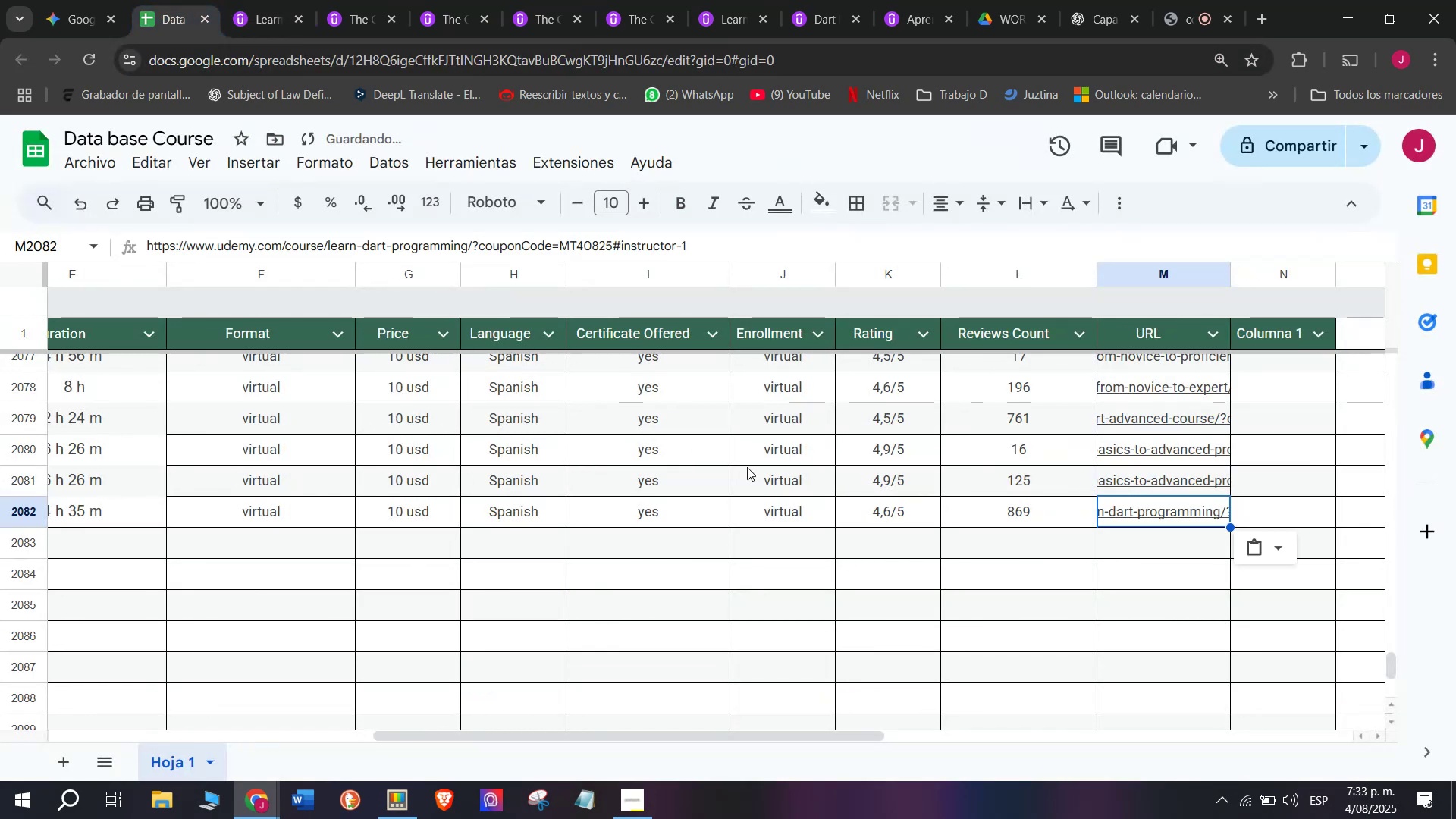 
key(Control+ControlLeft)
 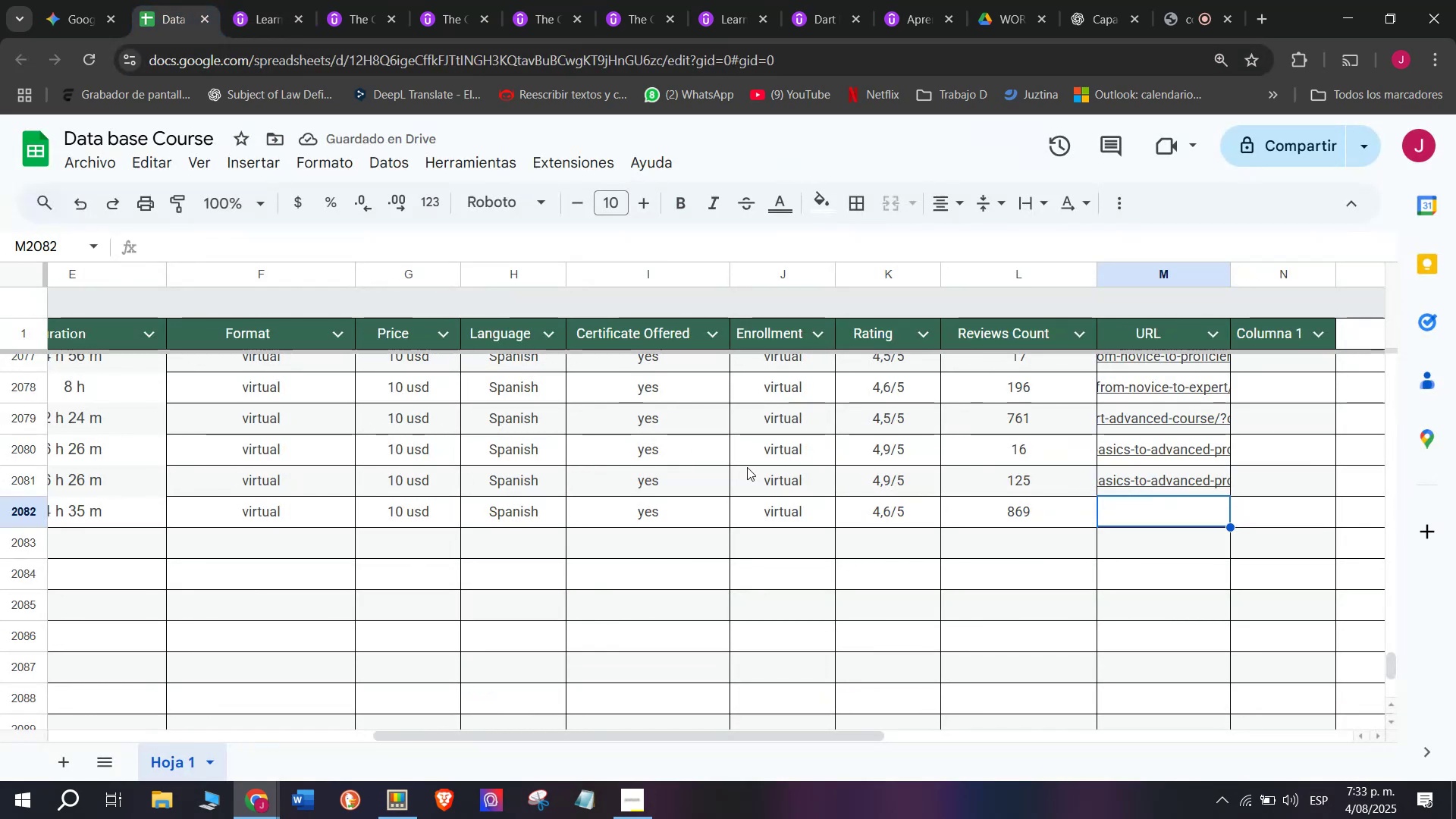 
key(Control+V)
 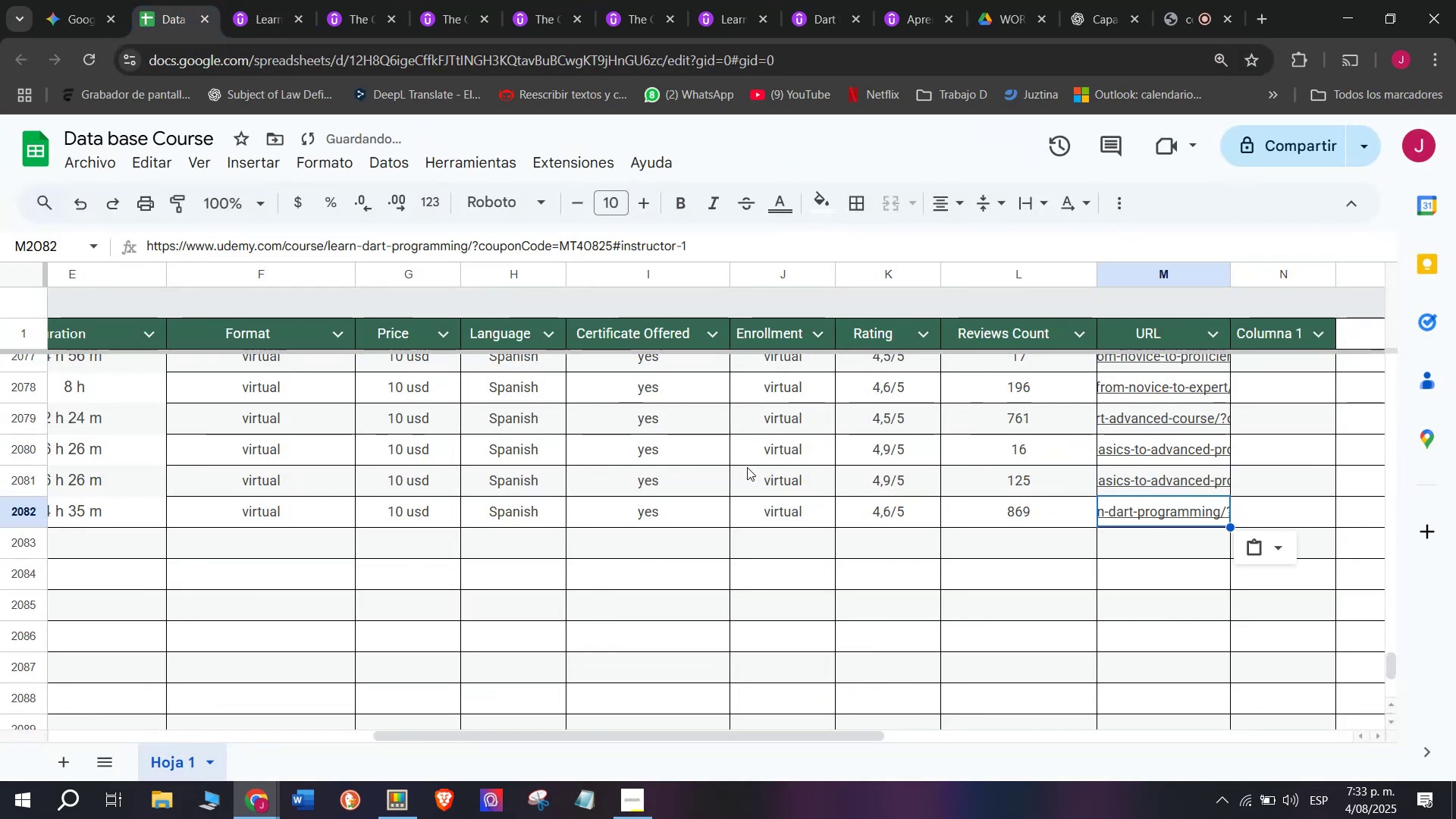 
scroll: coordinate [389, 535], scroll_direction: up, amount: 12.0
 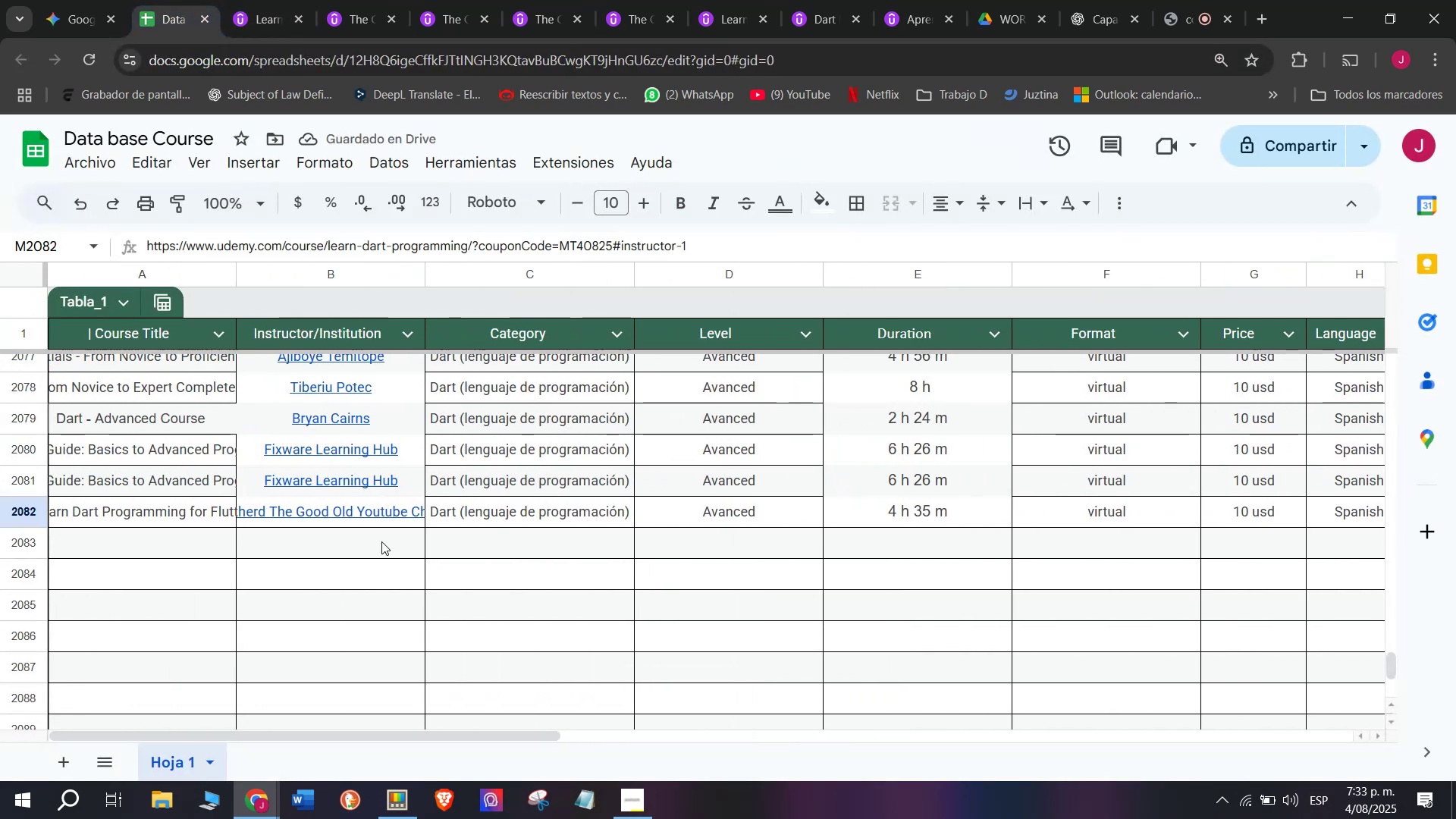 
mouse_move([358, 522])
 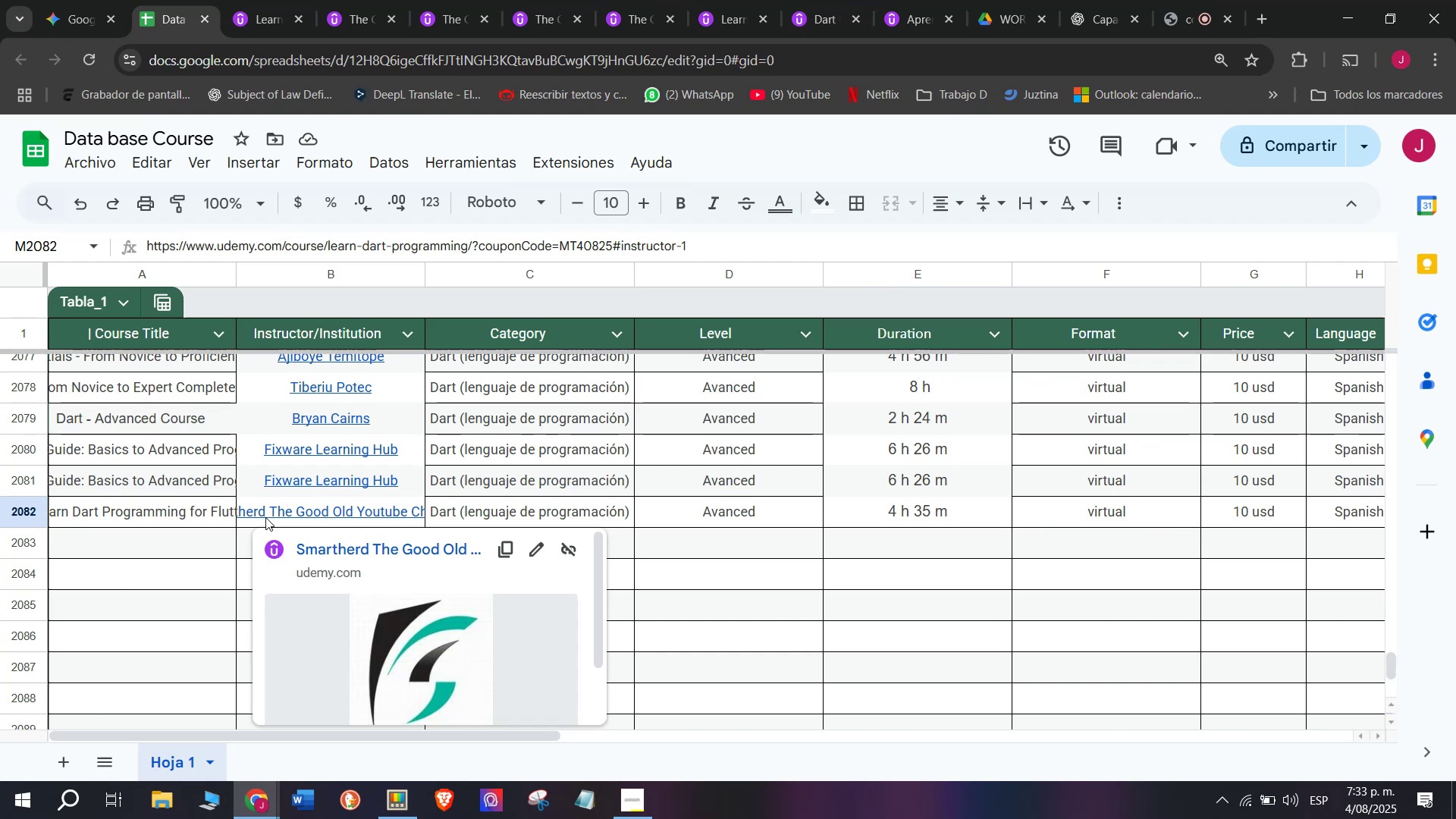 
scroll: coordinate [113, 522], scroll_direction: none, amount: 0.0
 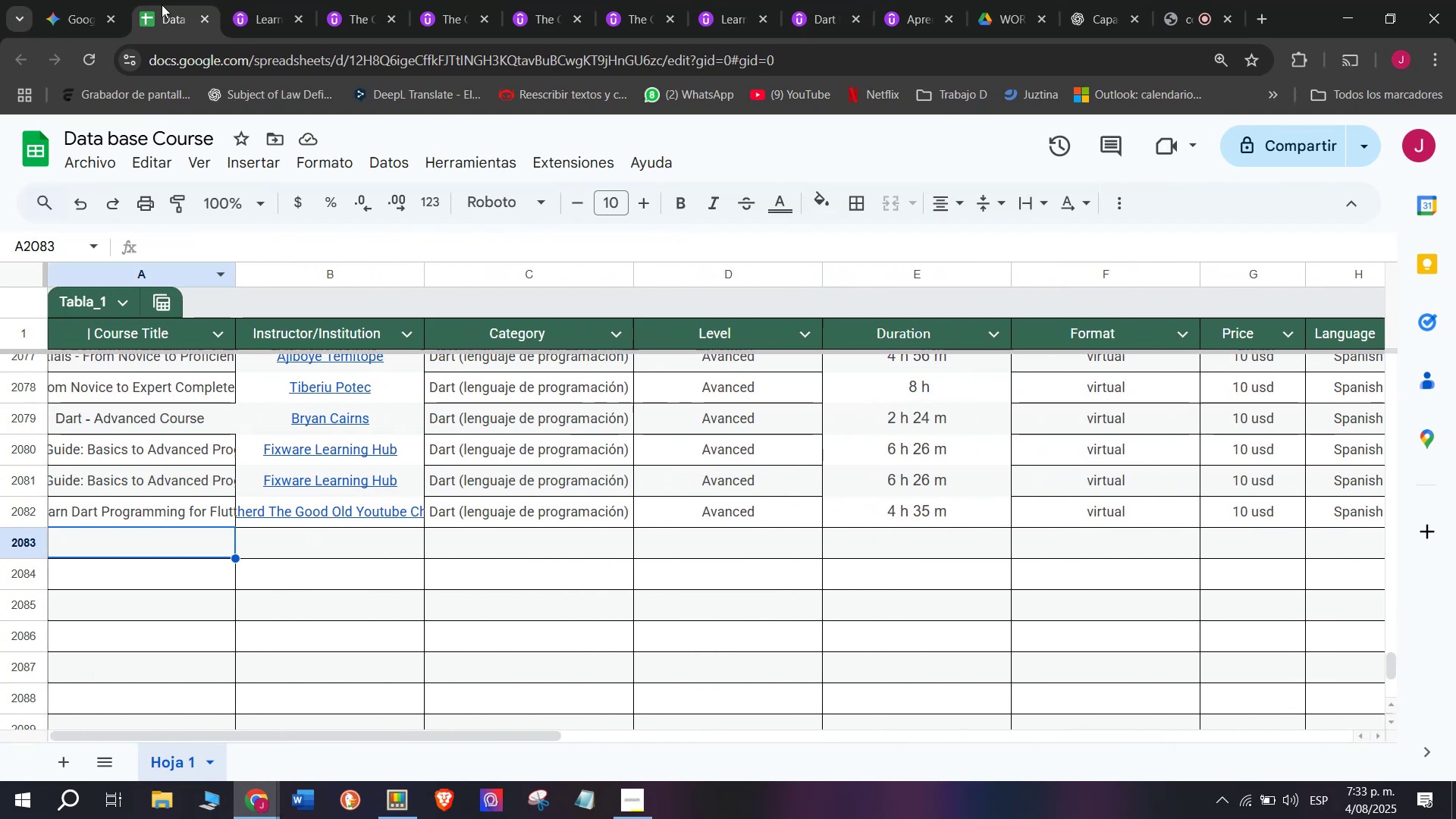 
left_click([271, 0])
 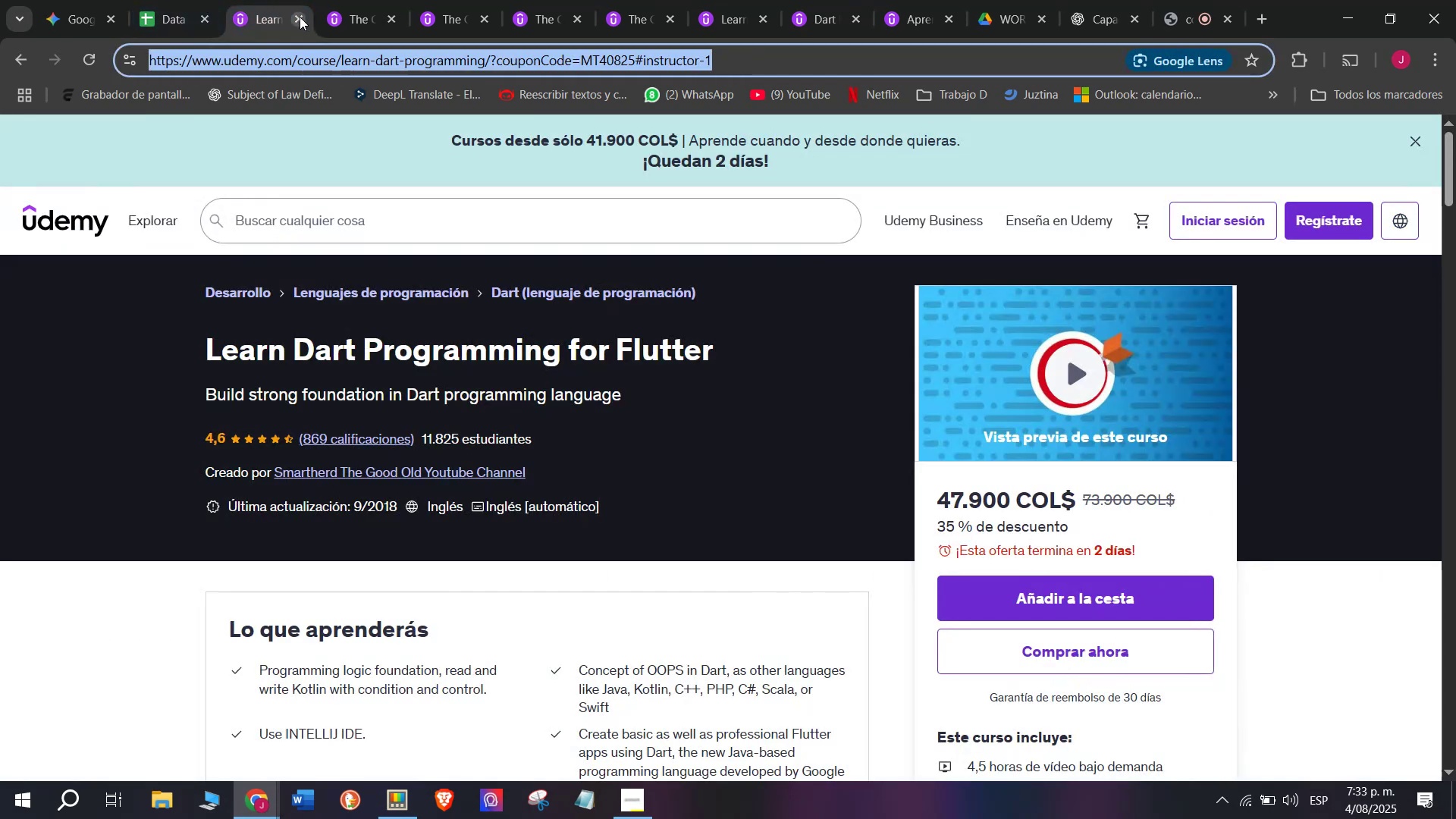 
left_click([300, 17])
 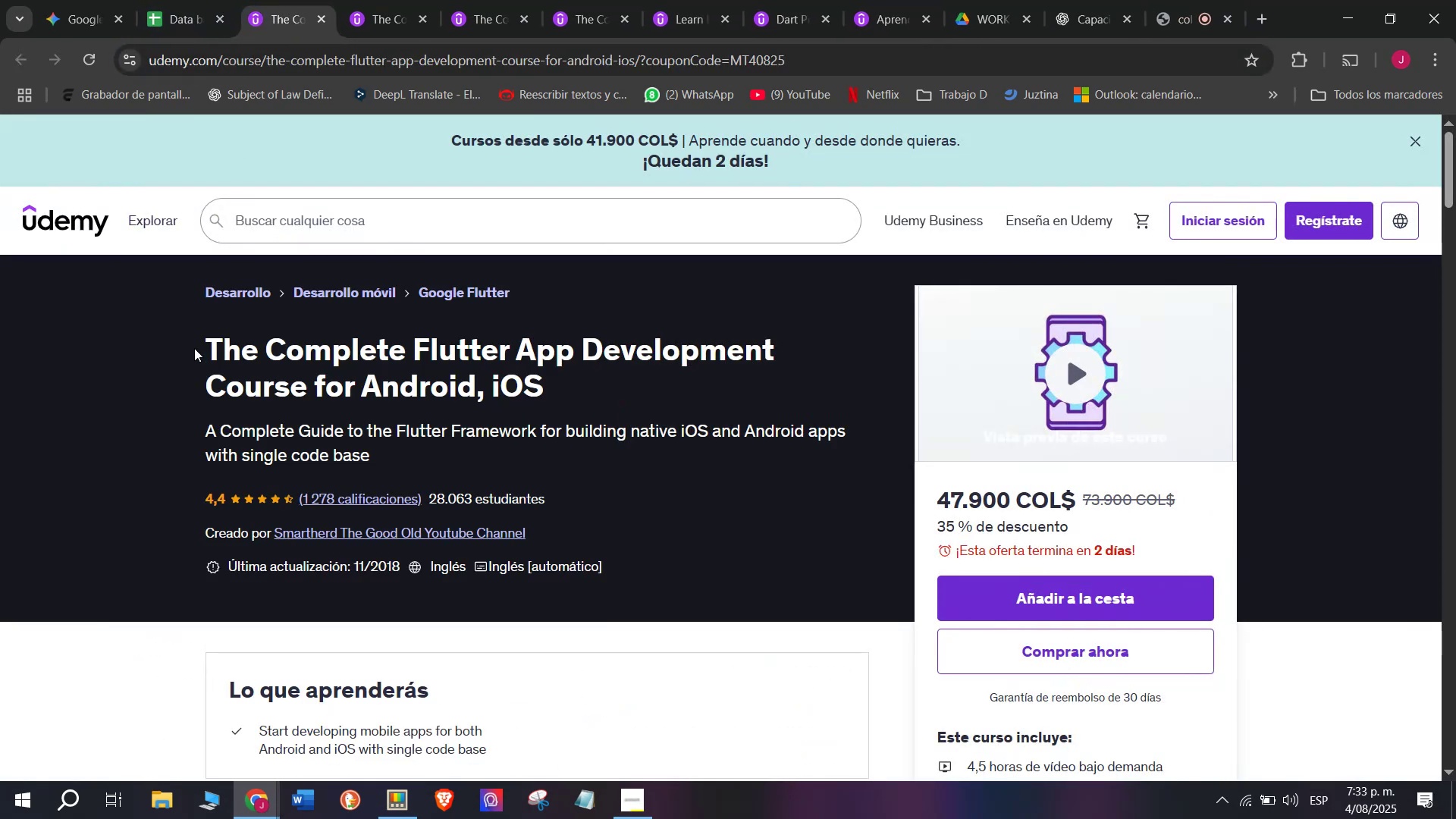 
key(Break)
 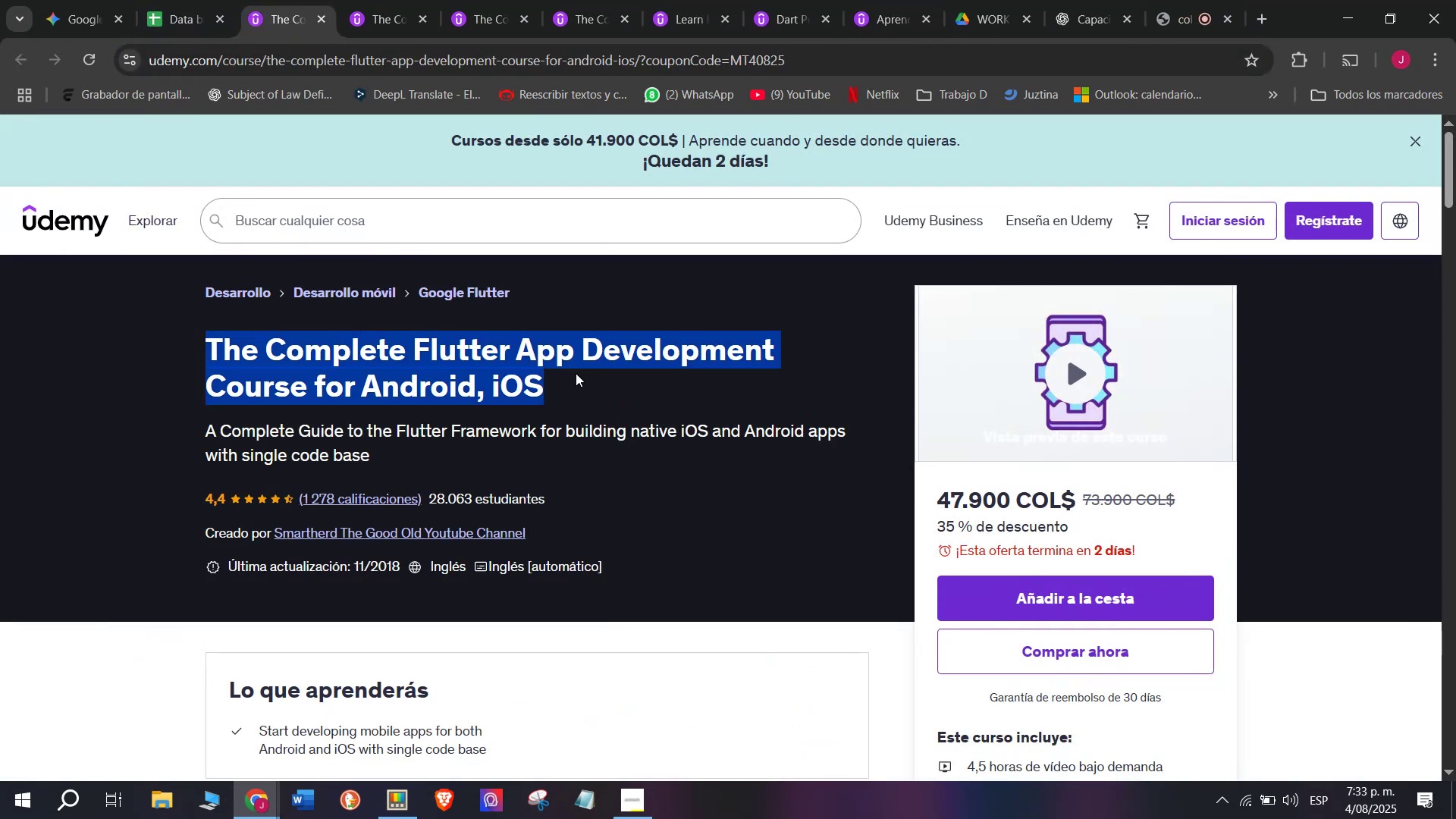 
key(Control+C)
 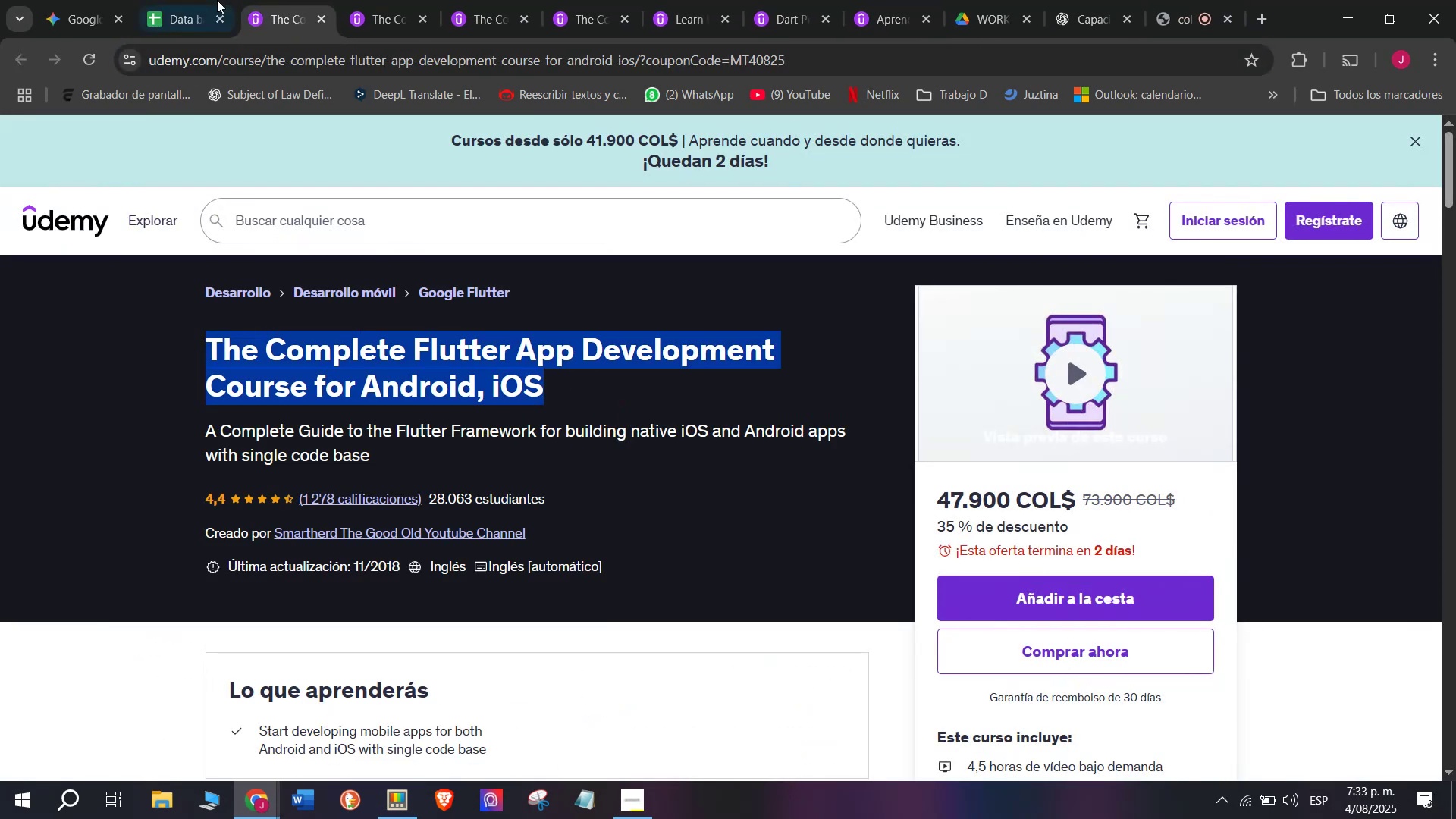 
key(Control+ControlLeft)
 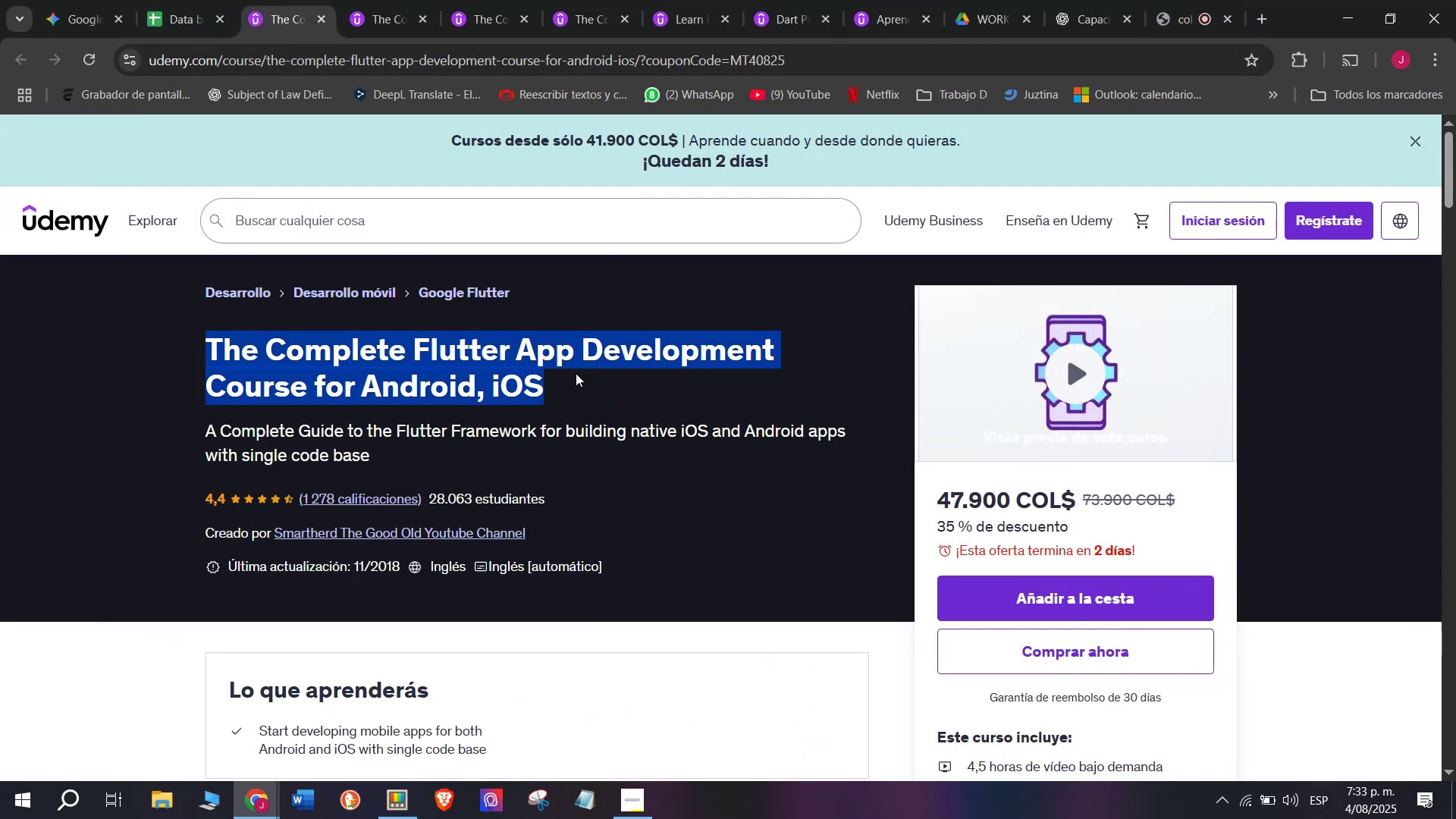 
key(Break)
 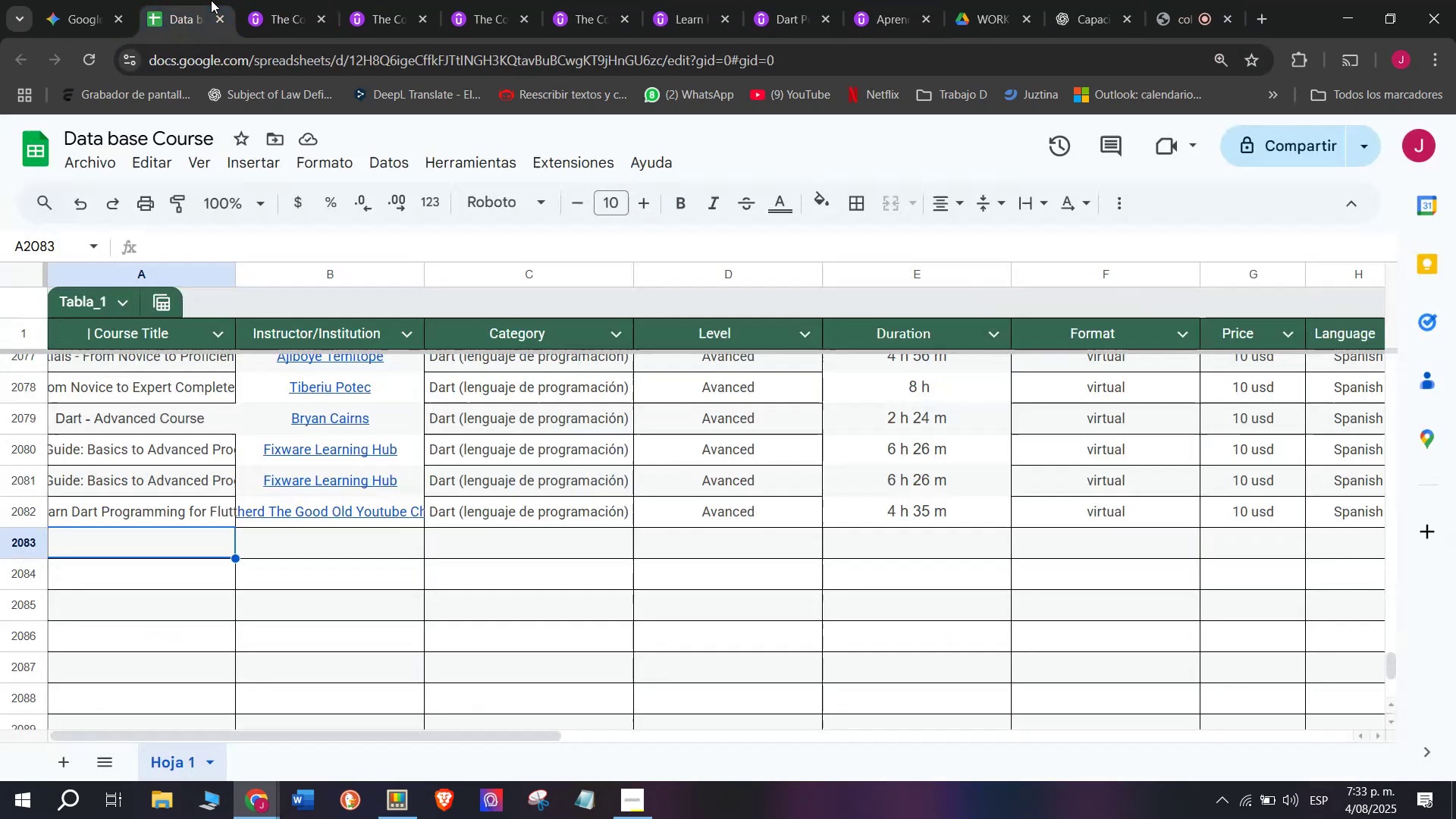 
key(Control+ControlLeft)
 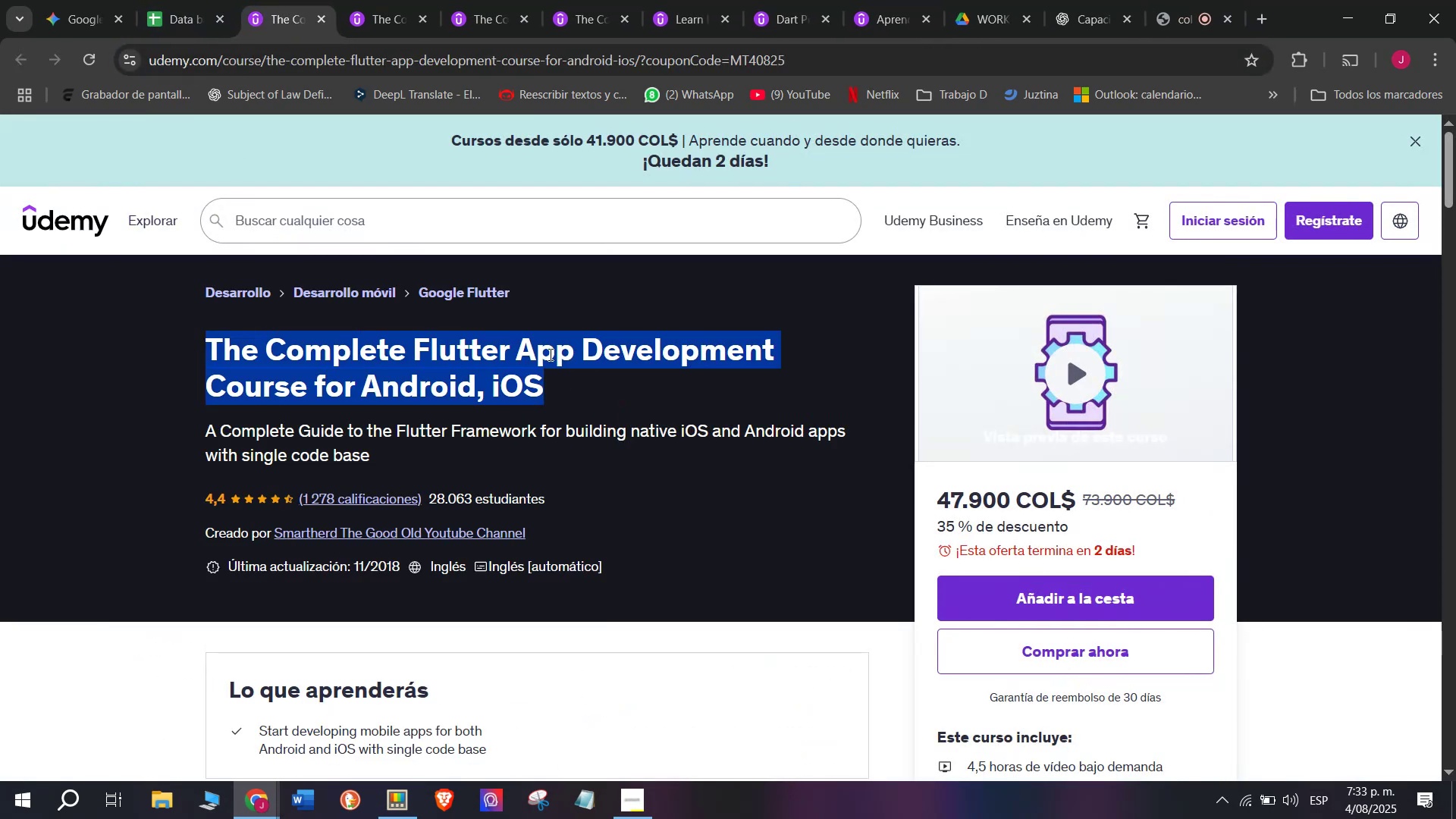 
key(Control+C)
 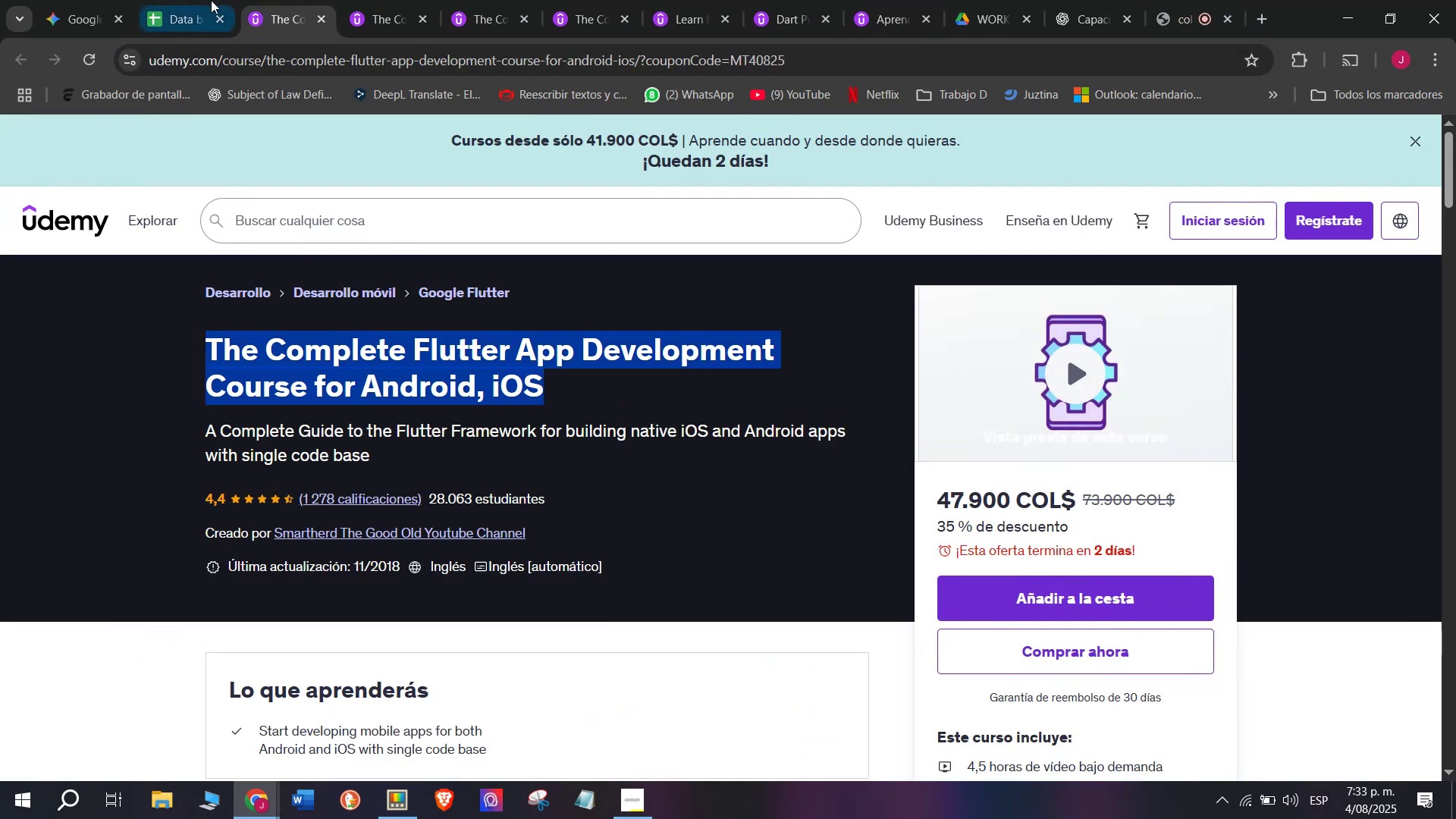 
left_click([211, 0])
 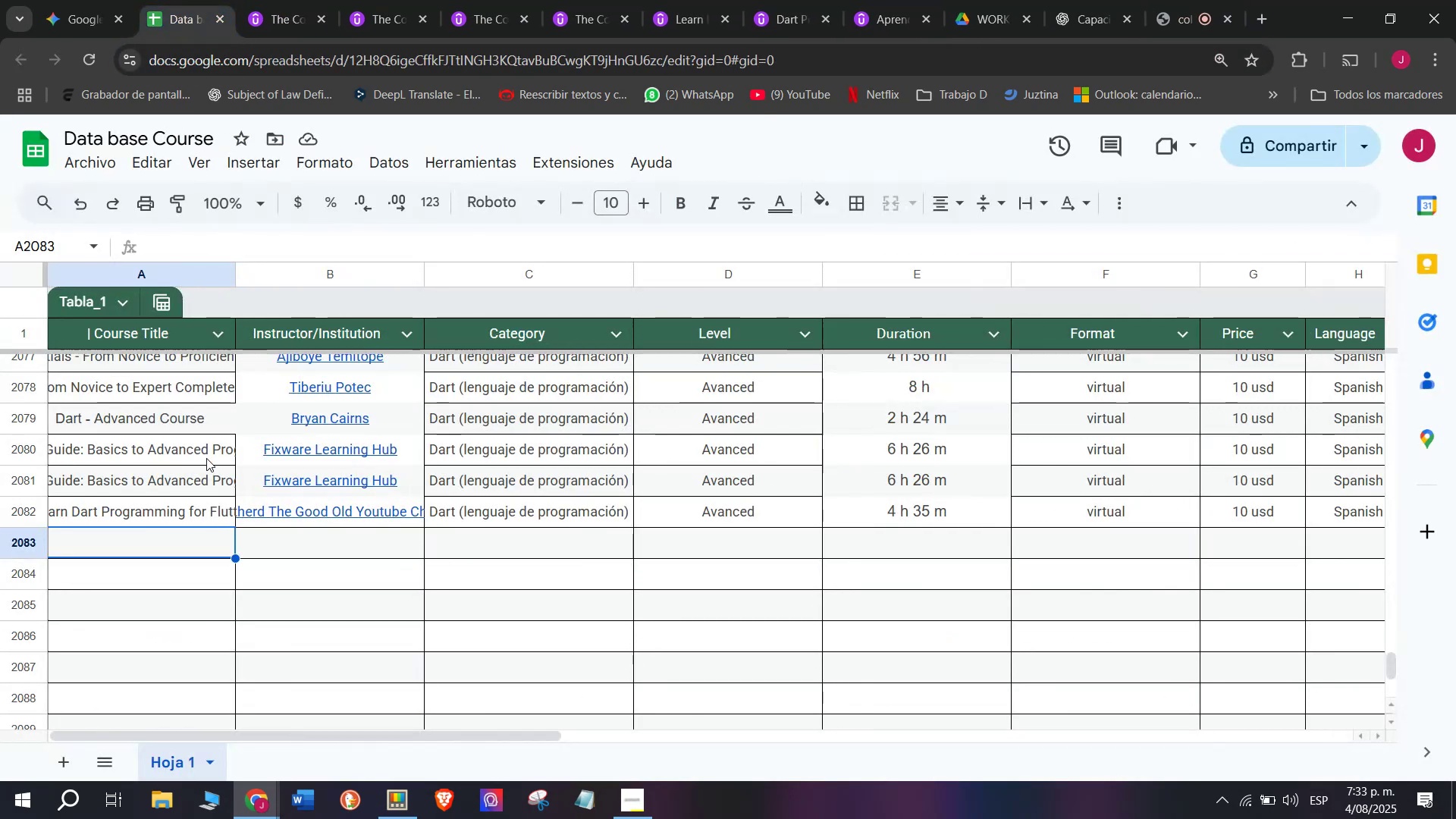 
key(Z)
 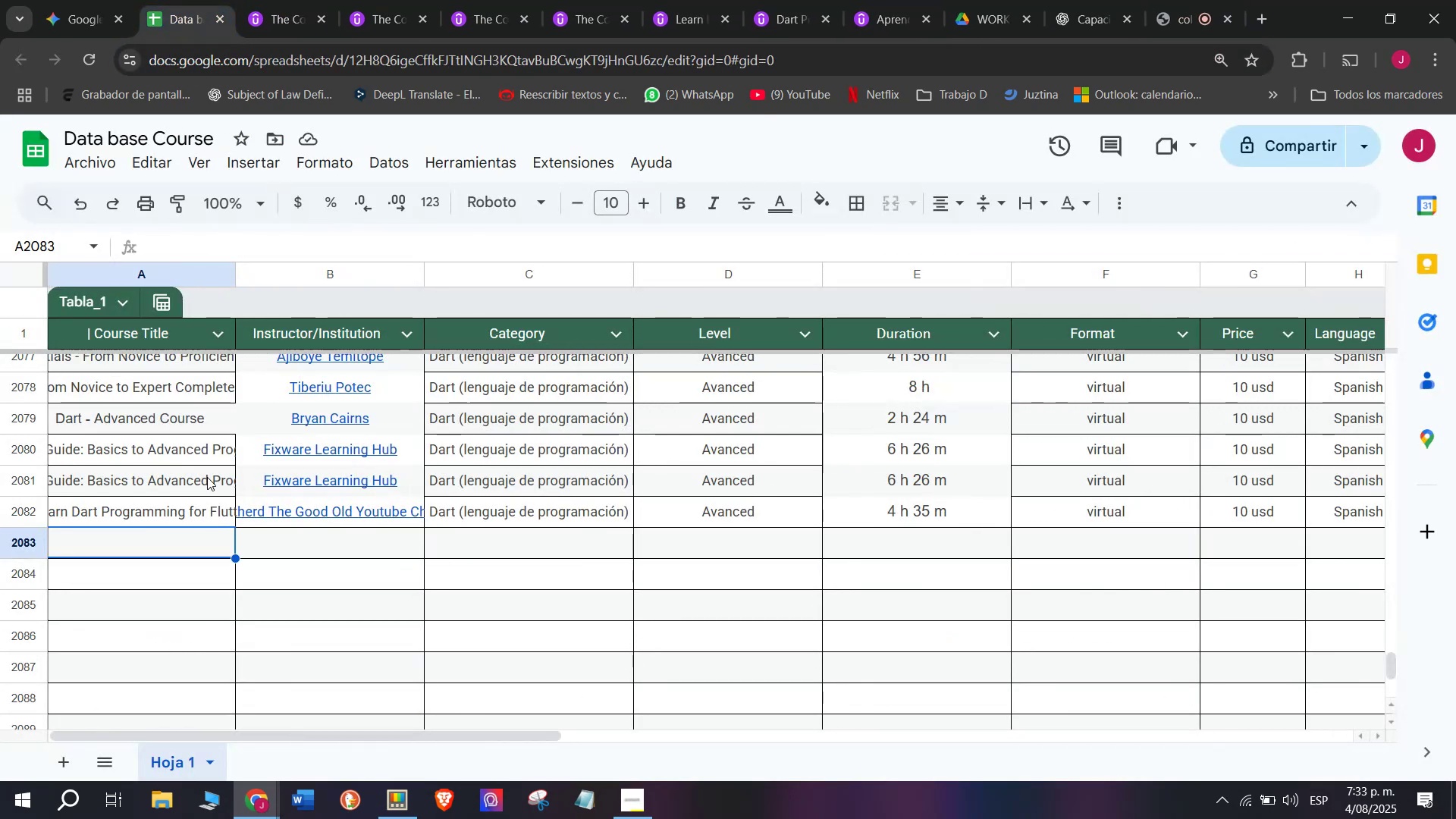 
key(Control+V)
 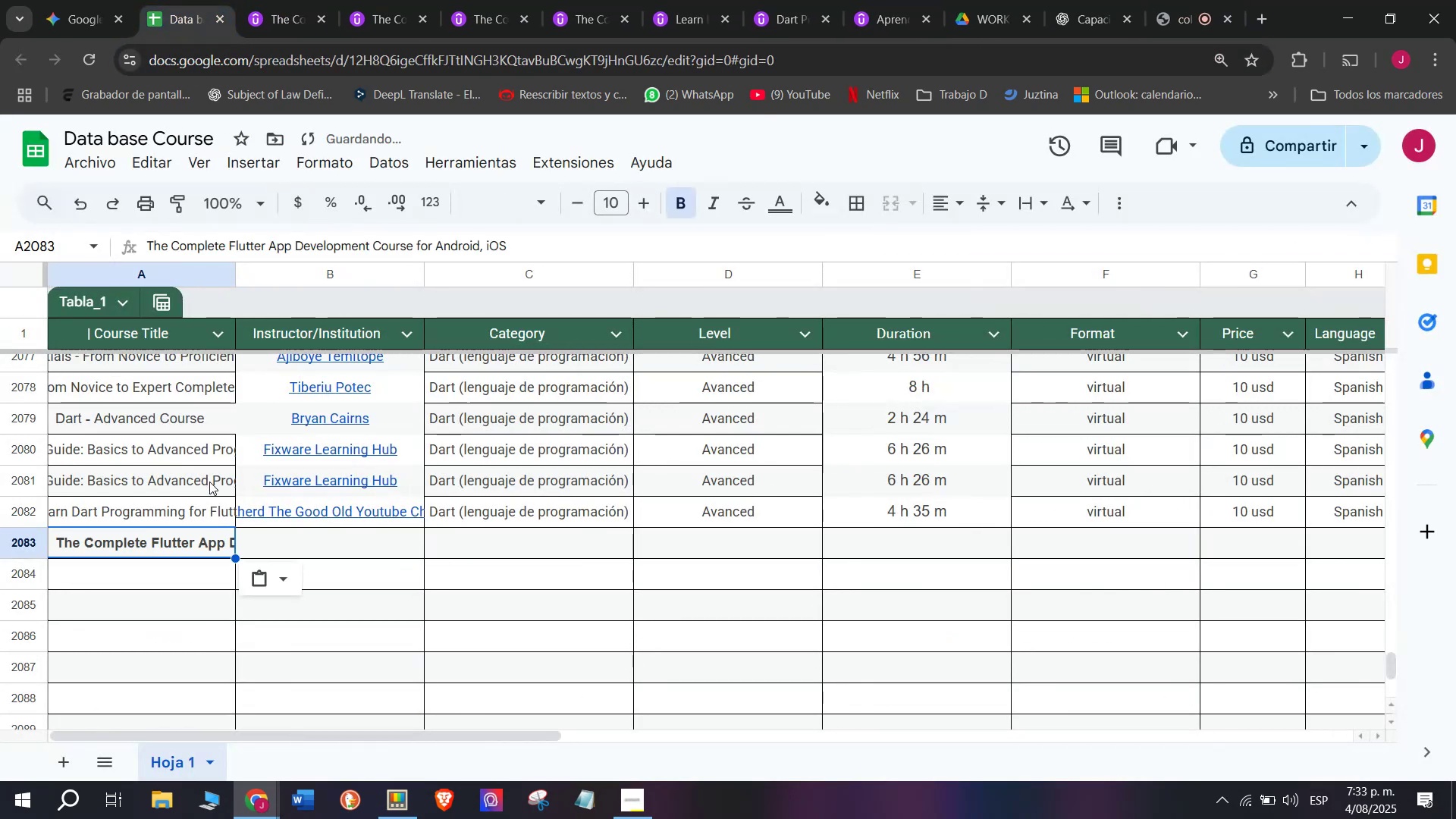 
key(Control+ControlLeft)
 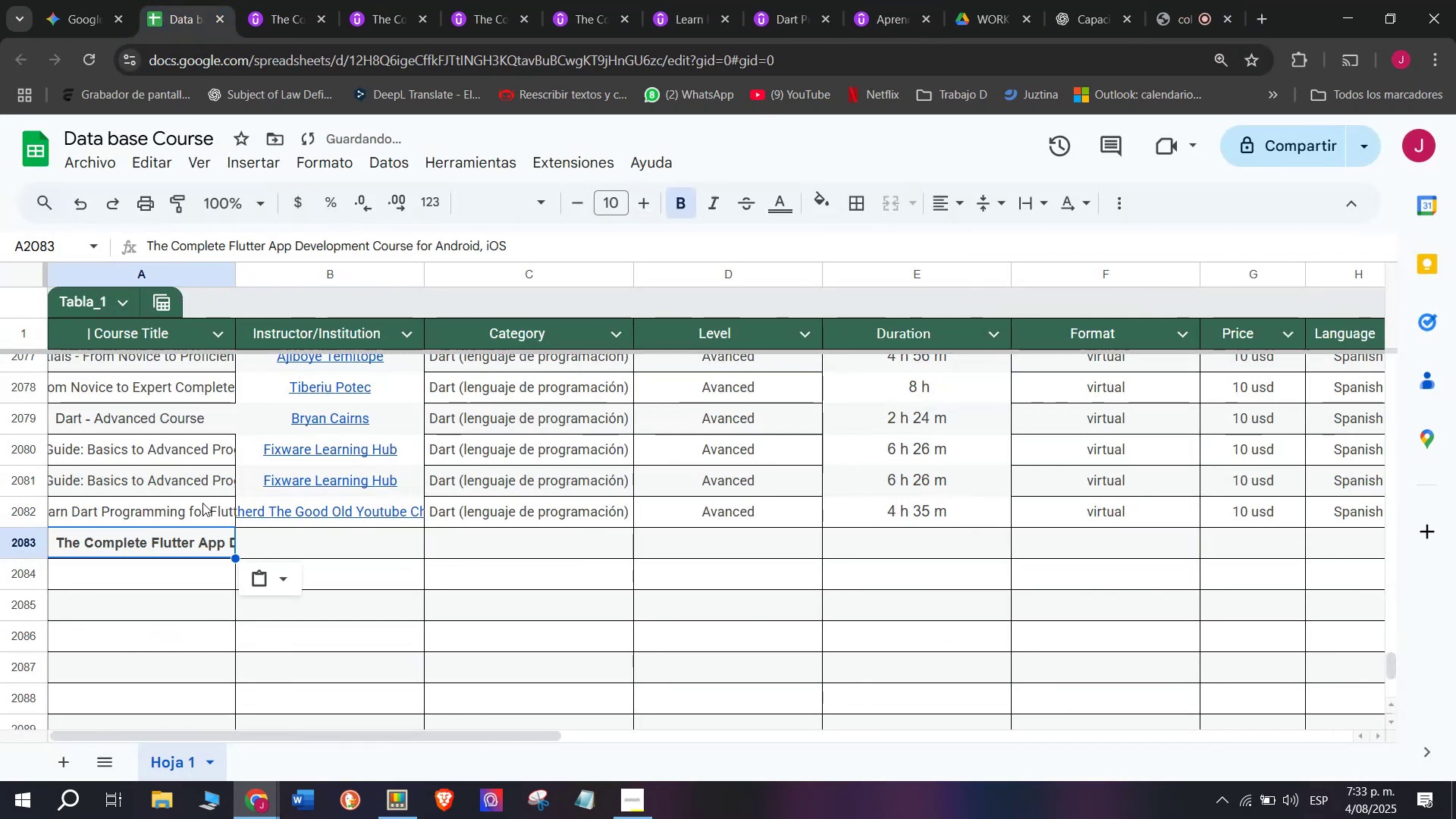 
key(Shift+ShiftLeft)
 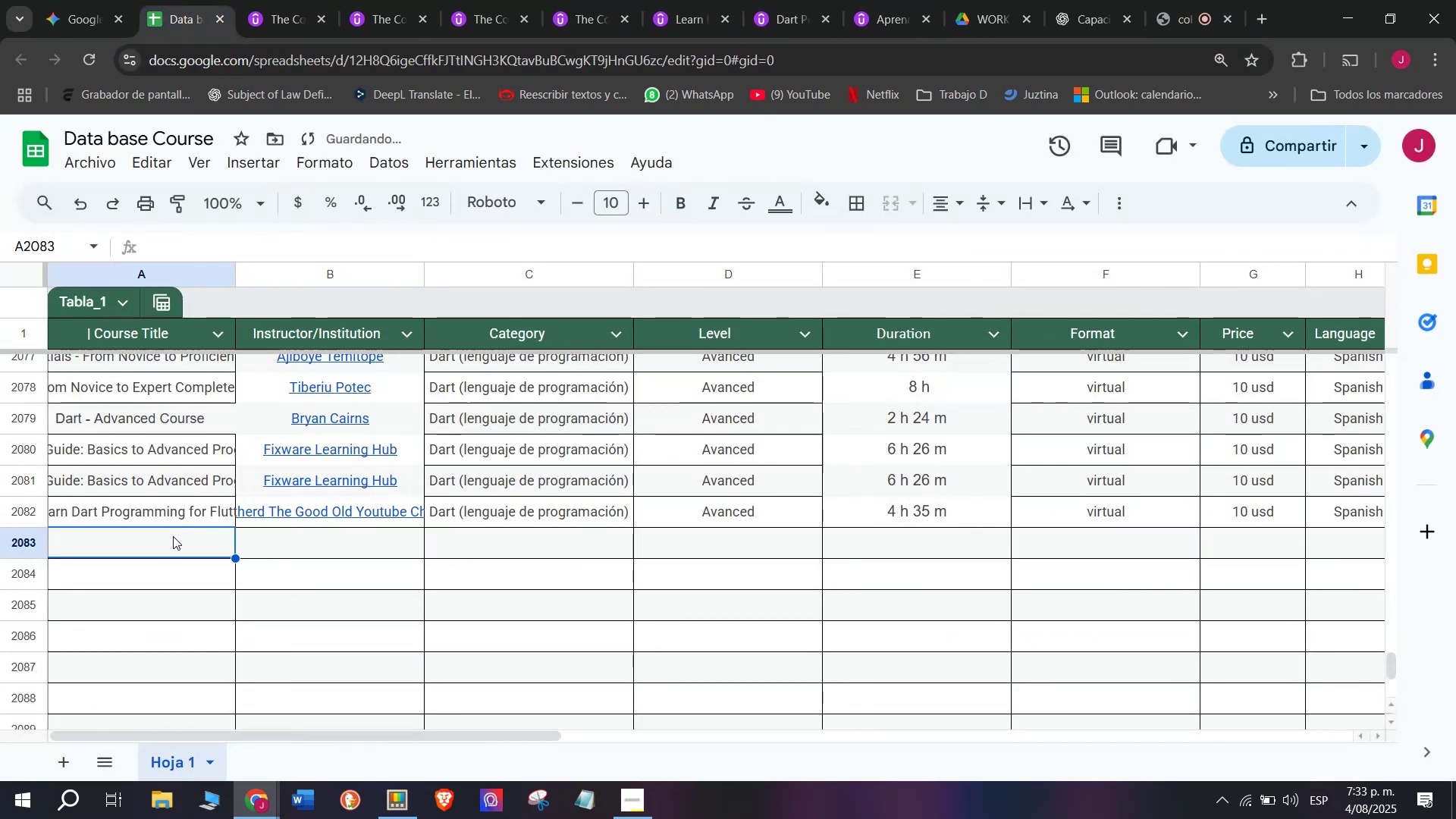 
key(Control+Shift+ControlLeft)
 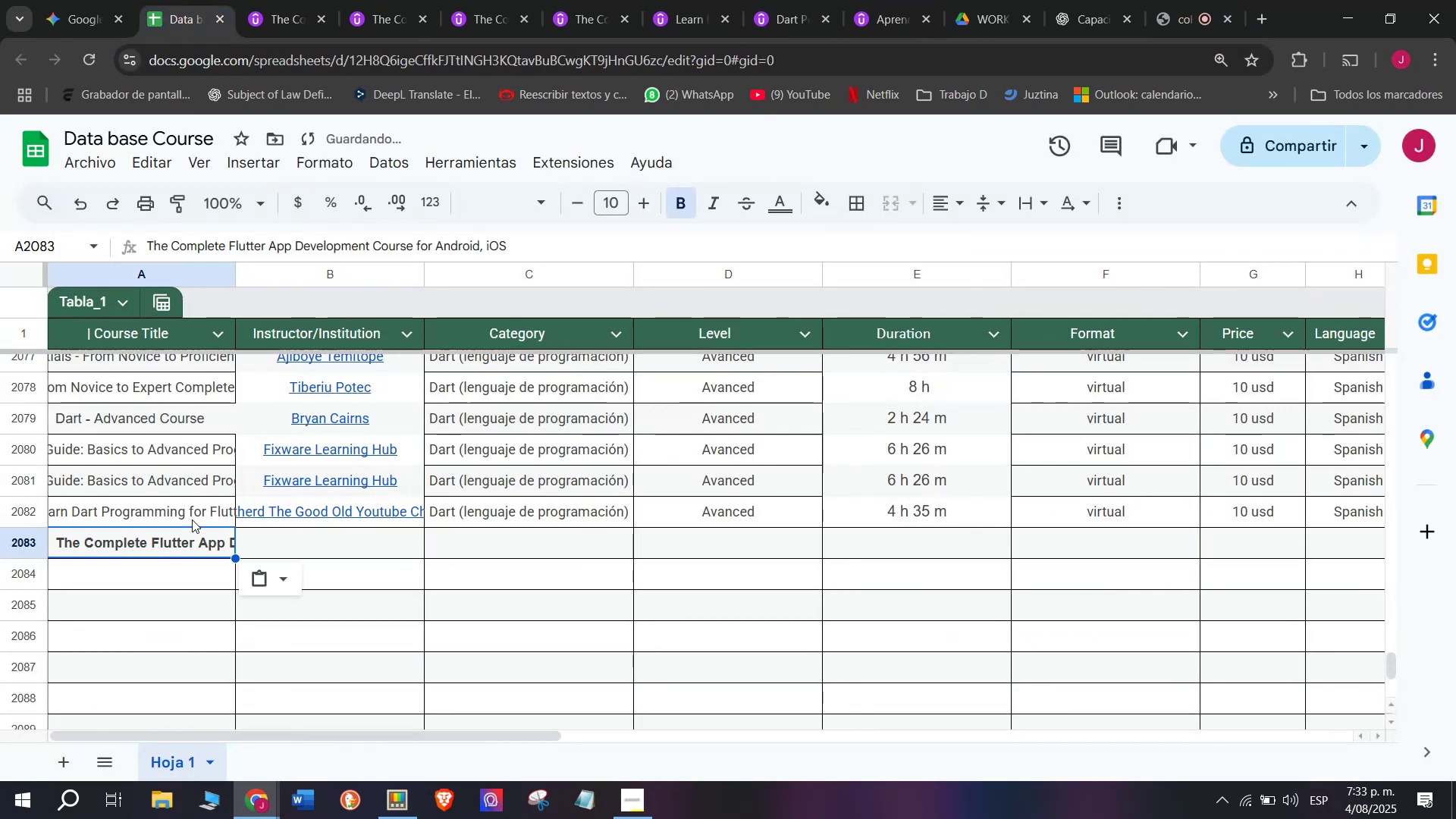 
key(Control+Shift+Z)
 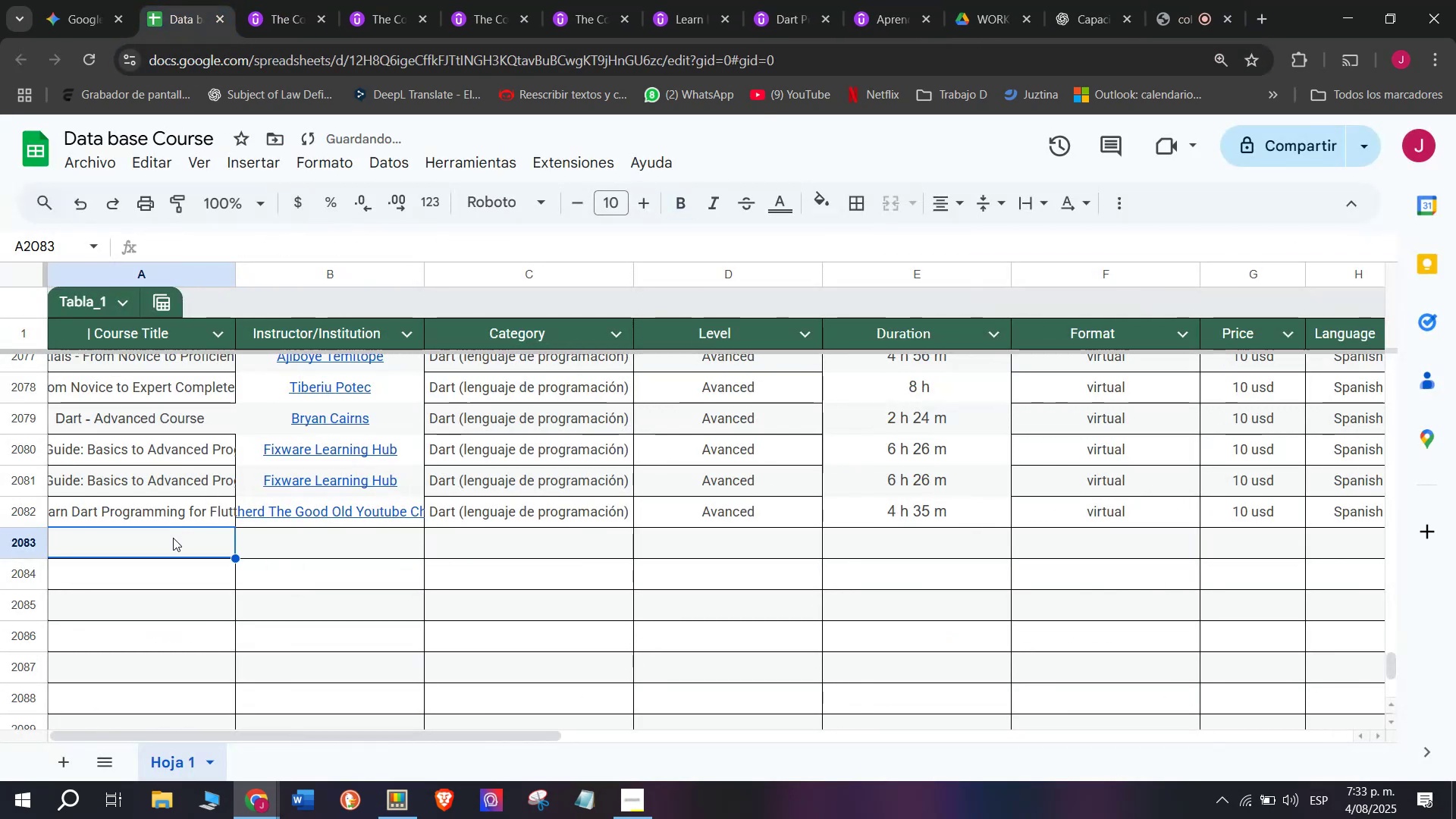 
left_click([173, 538])
 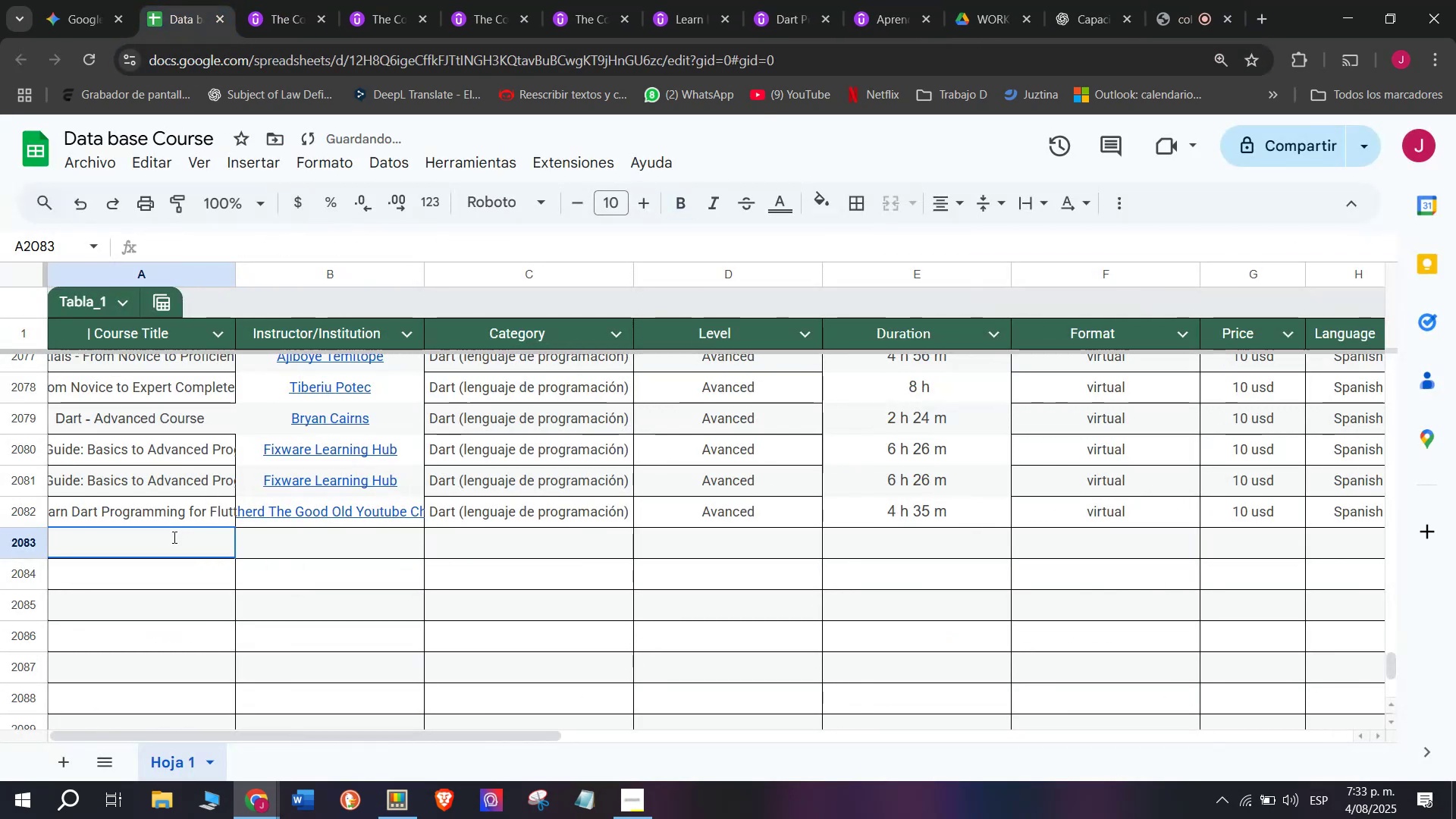 
triple_click([173, 537])
 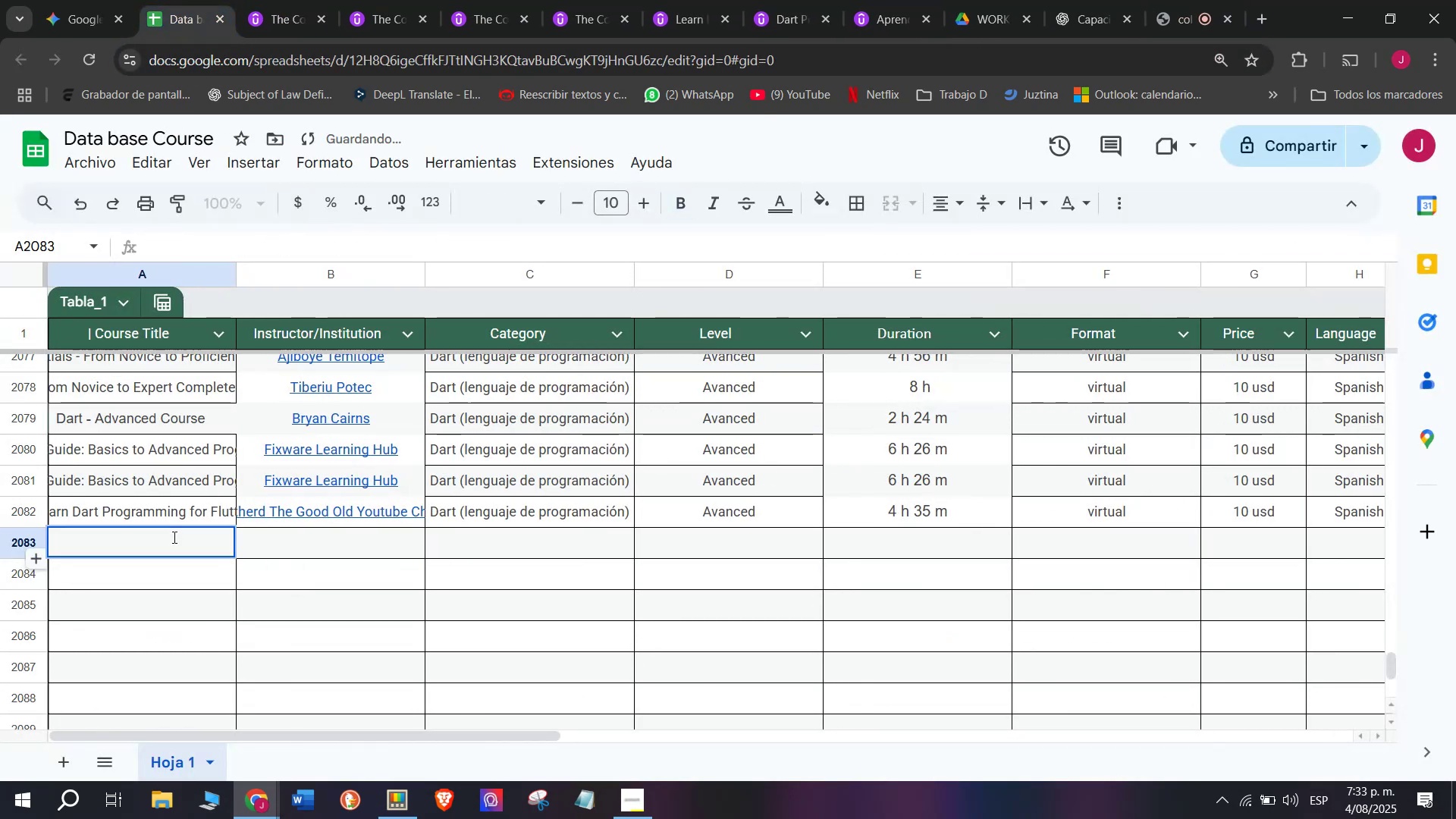 
key(Z)
 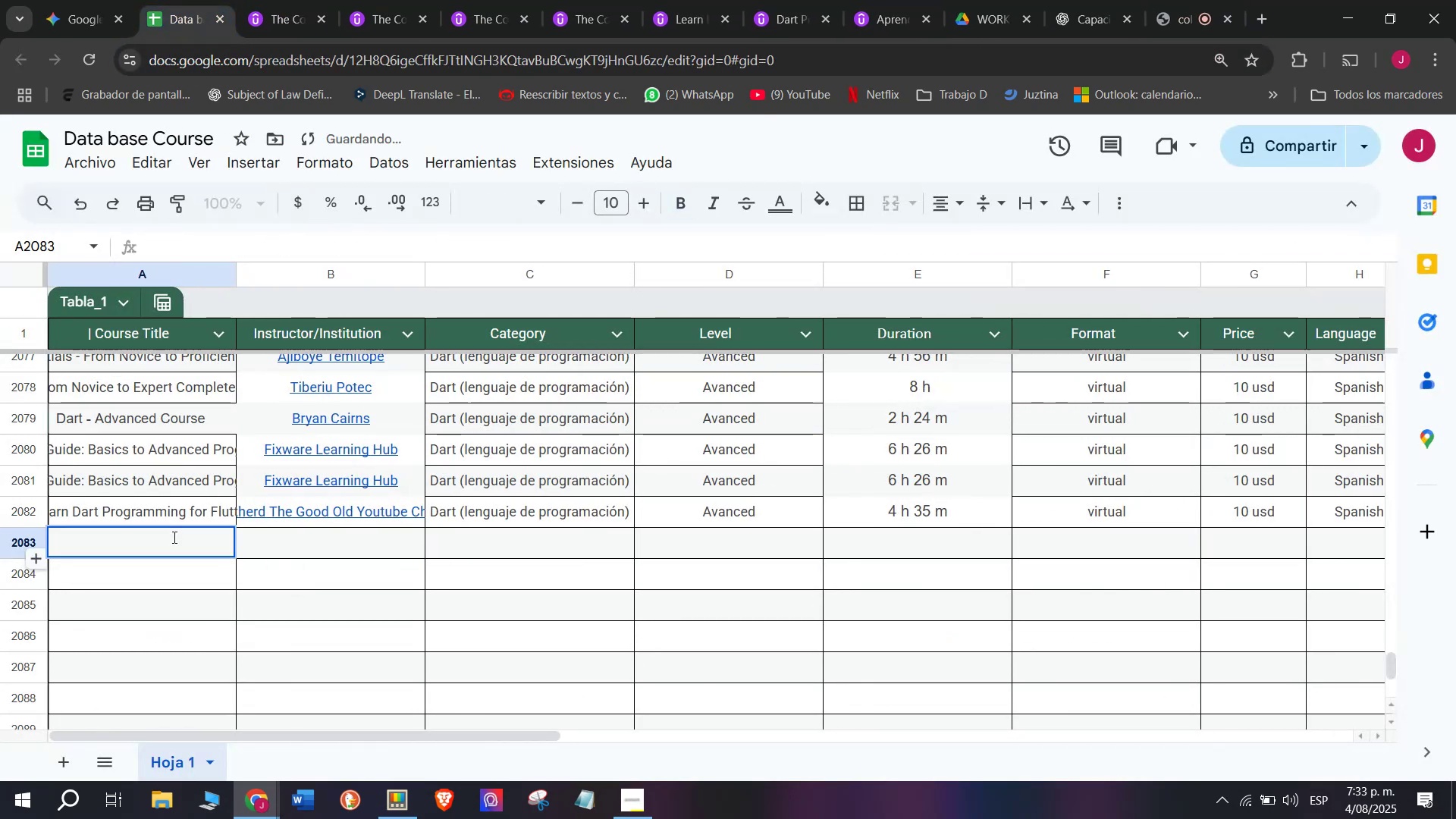 
key(Control+ControlLeft)
 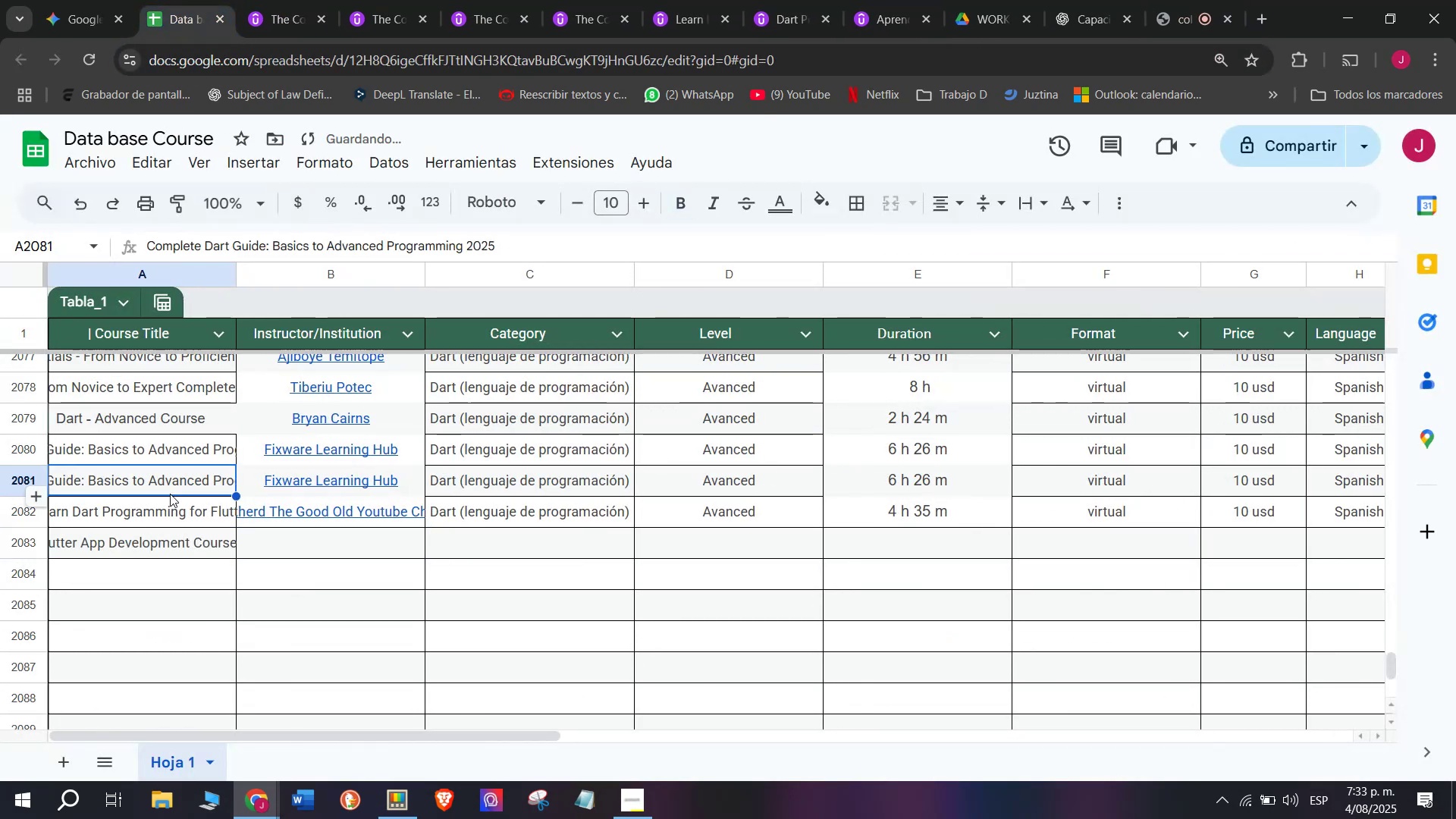 
key(Control+V)
 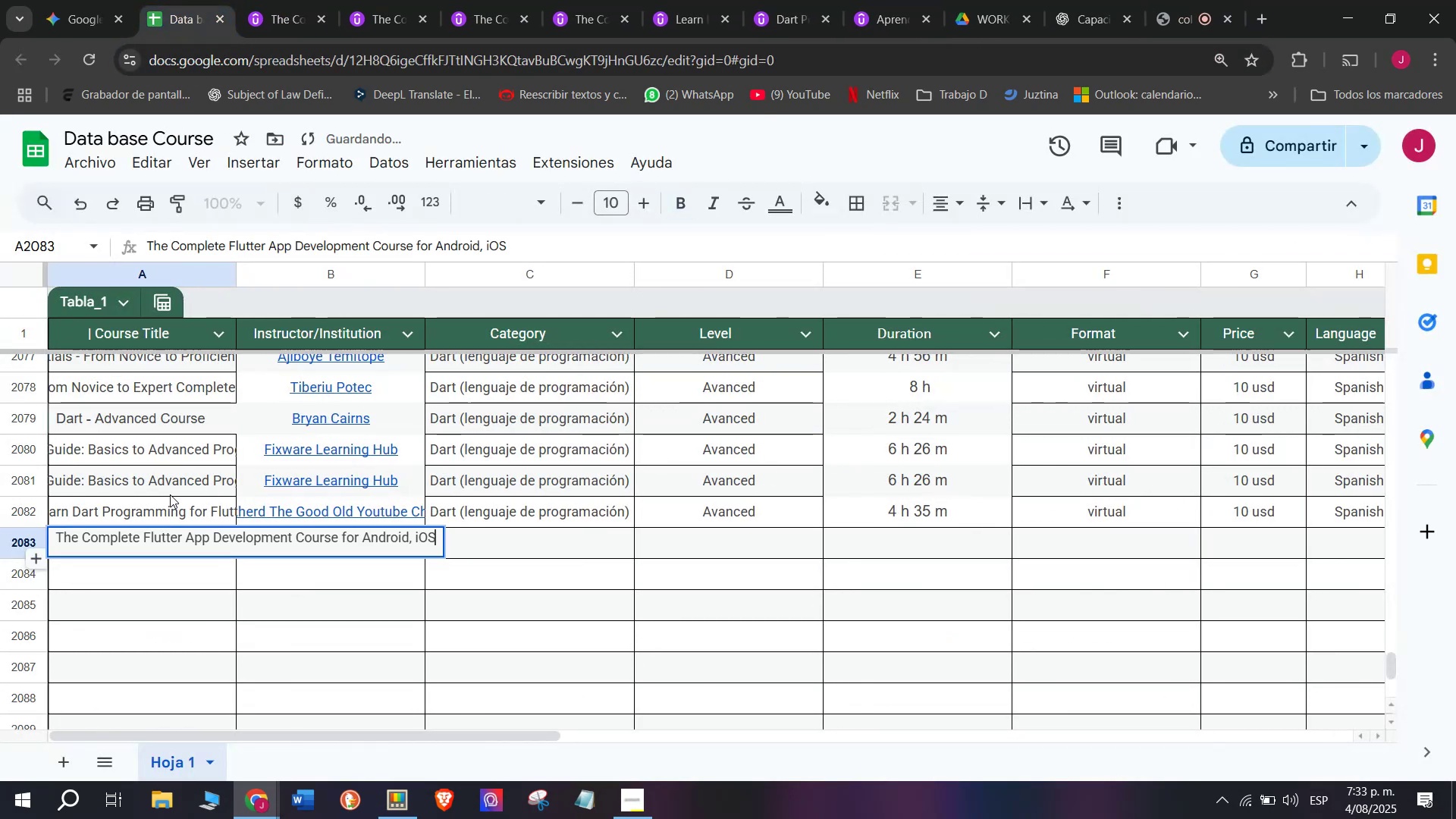 
left_click([170, 493])
 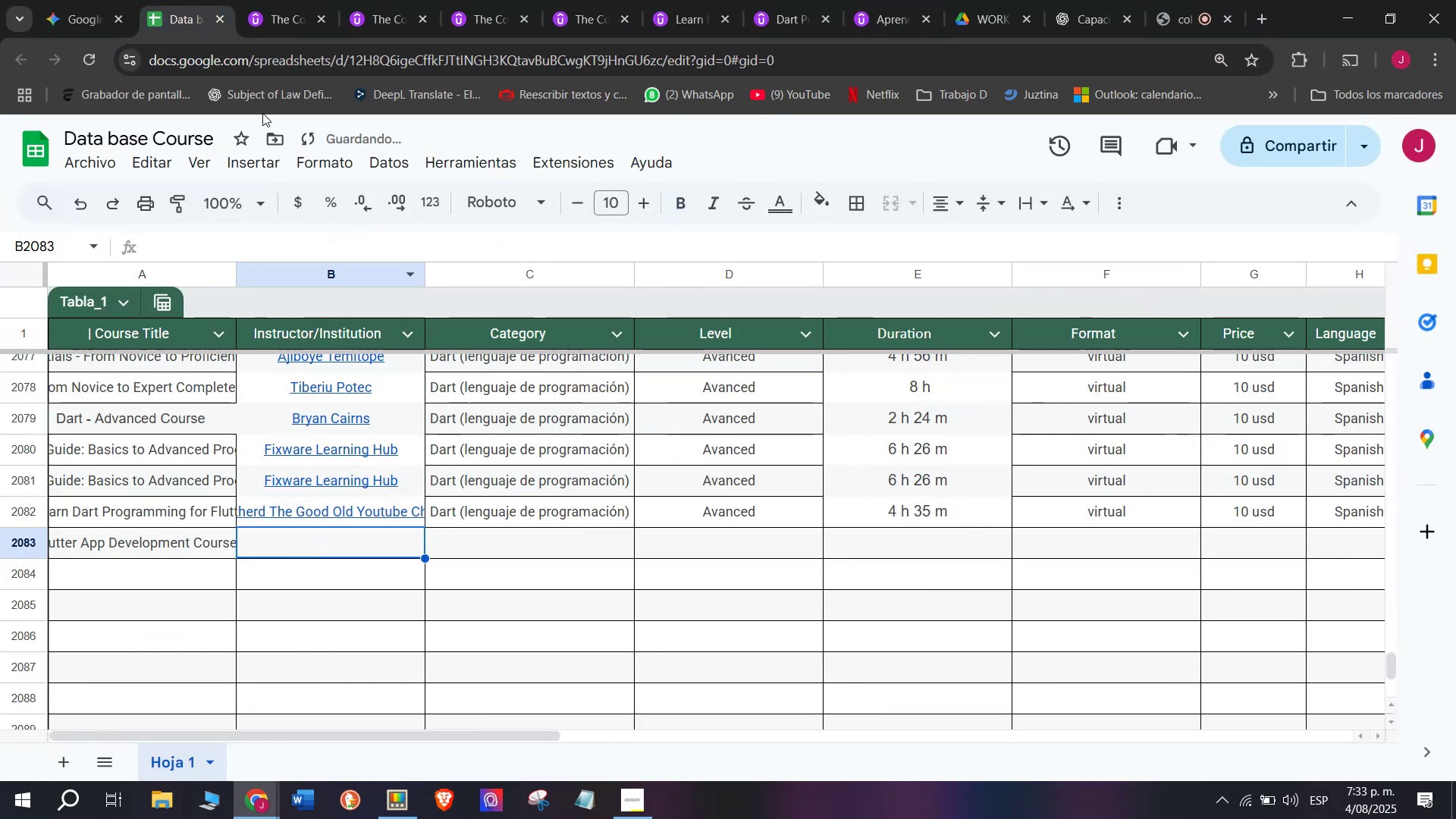 
left_click([282, 0])
 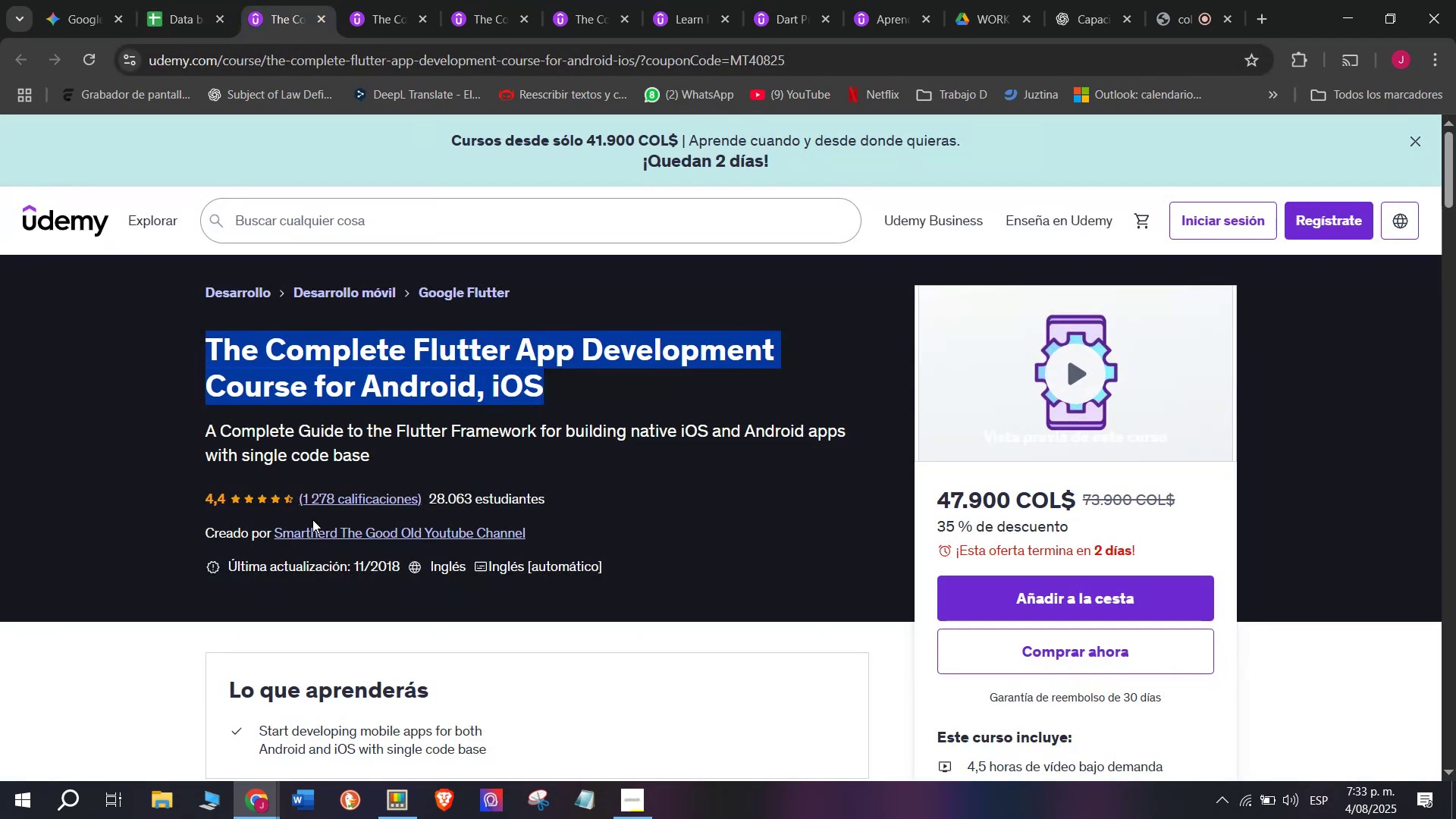 
left_click([317, 536])
 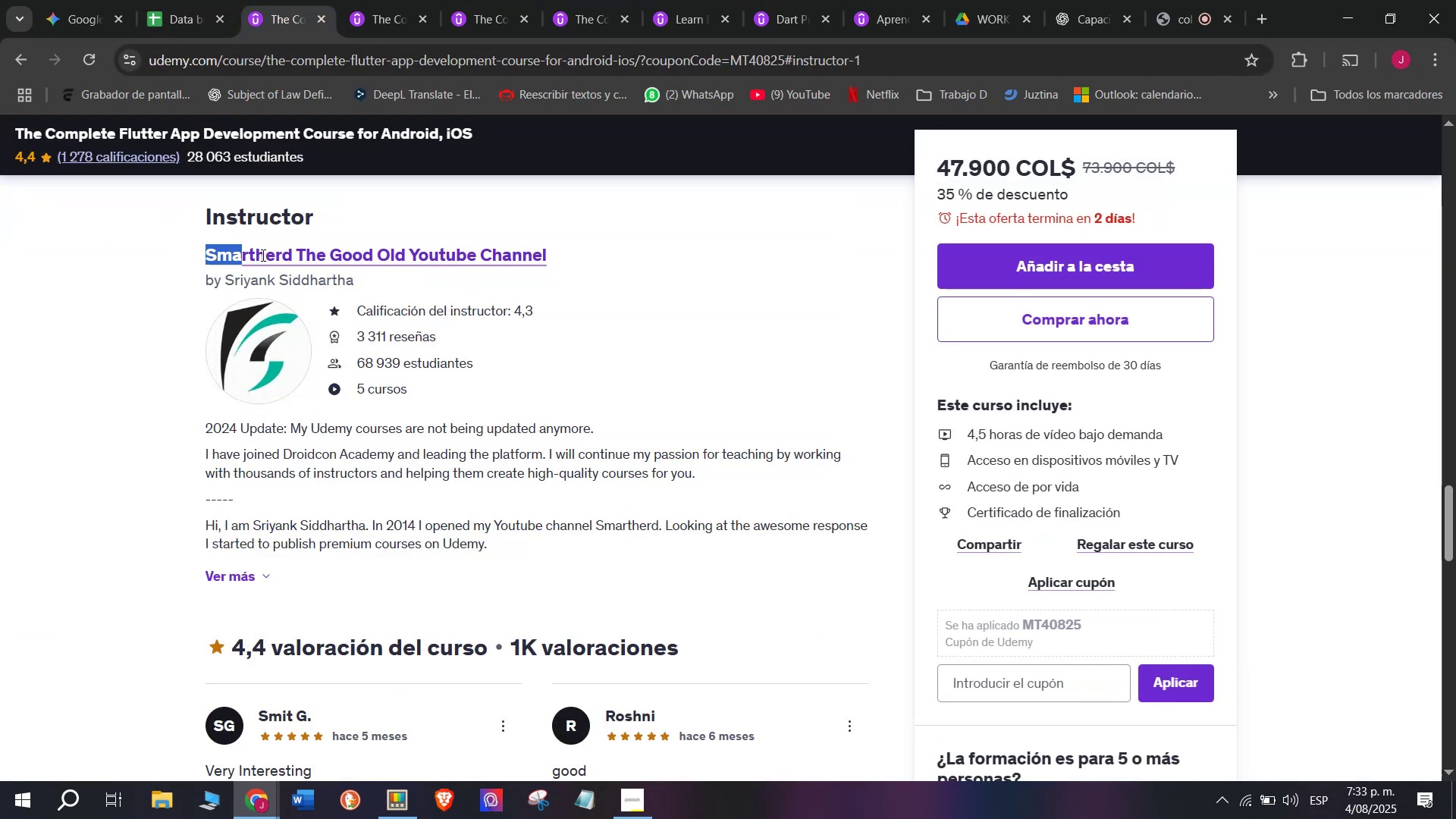 
key(Break)
 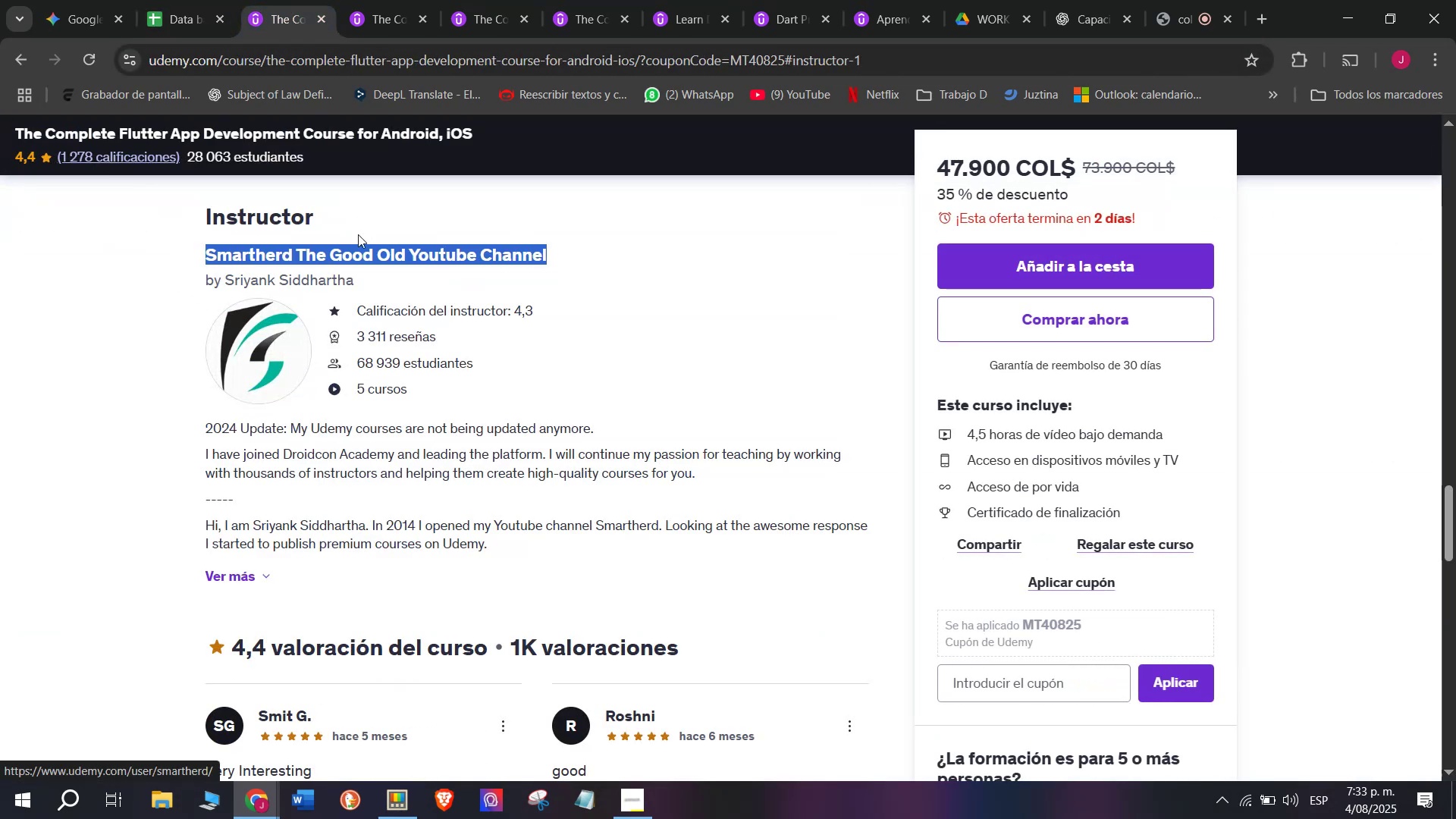 
key(Control+ControlLeft)
 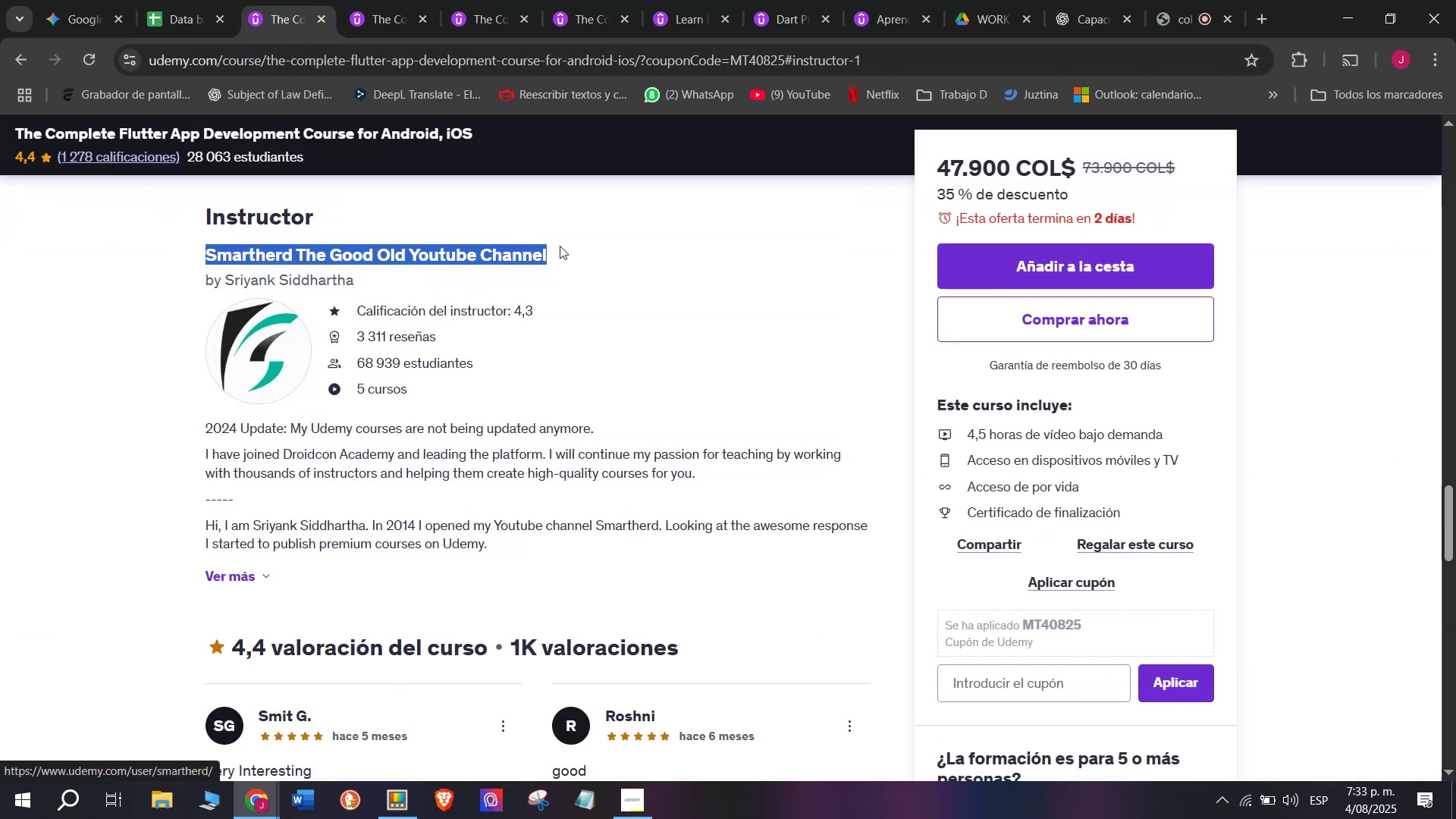 
key(Control+C)
 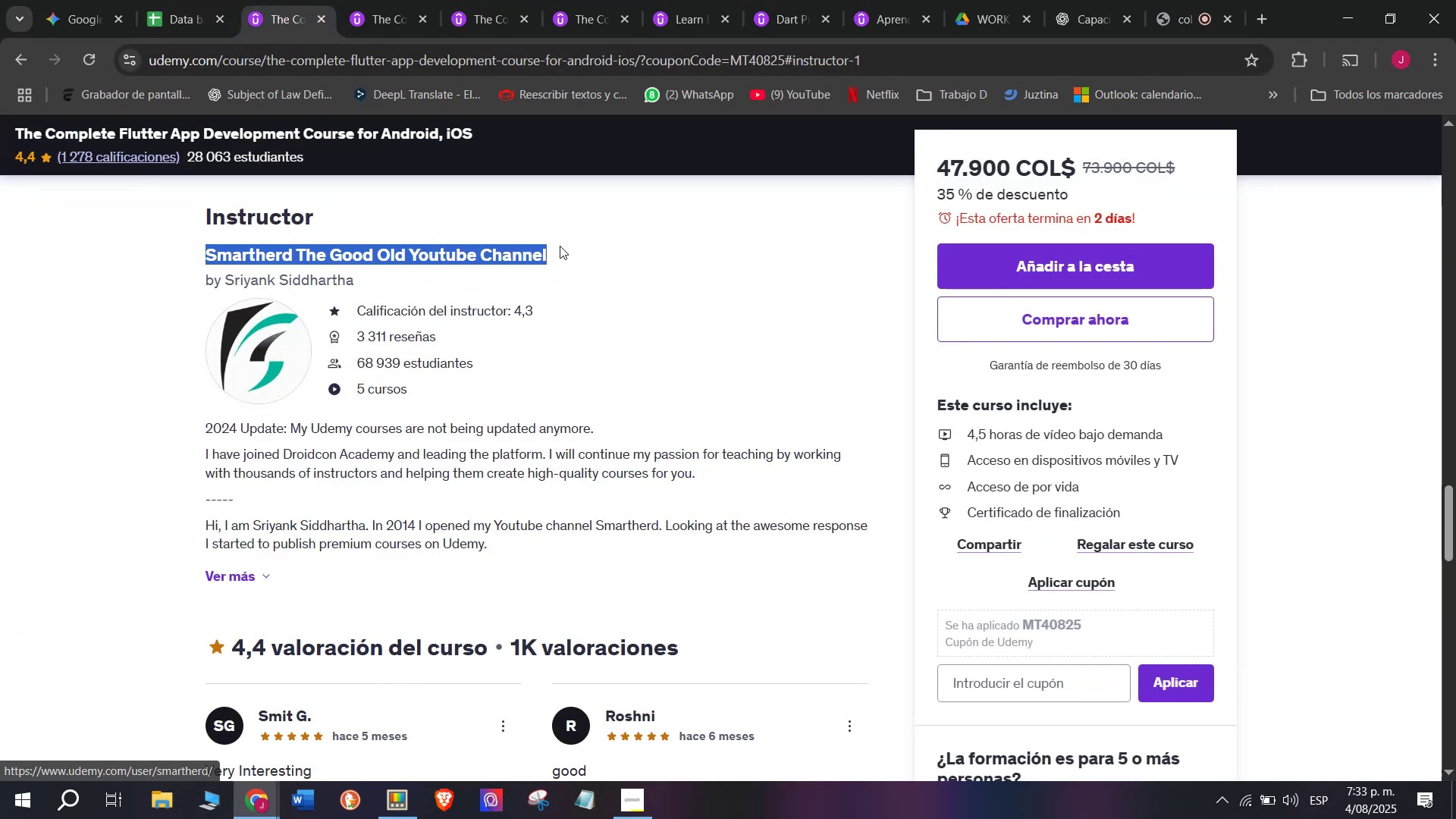 
key(Break)
 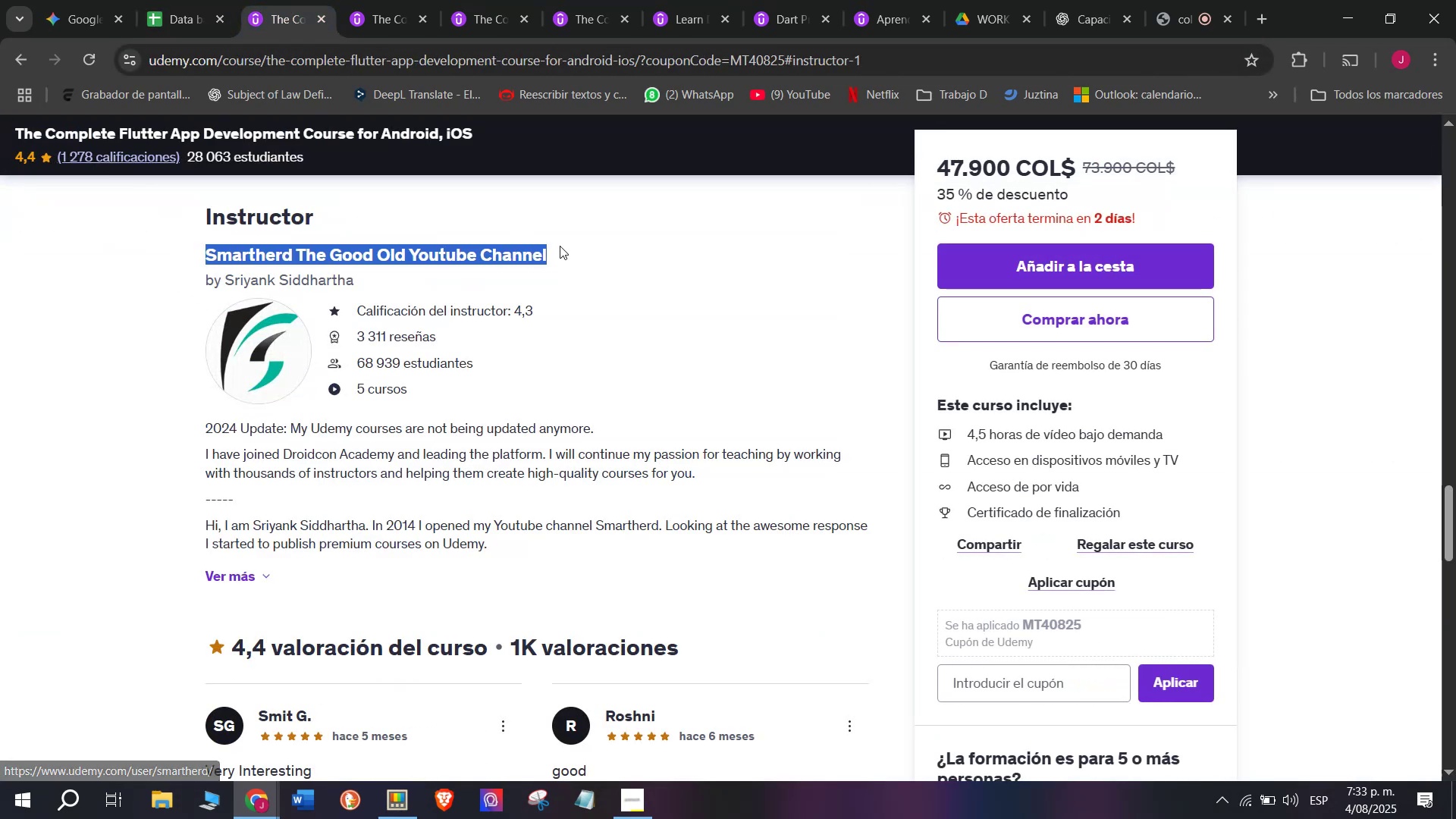 
key(Control+ControlLeft)
 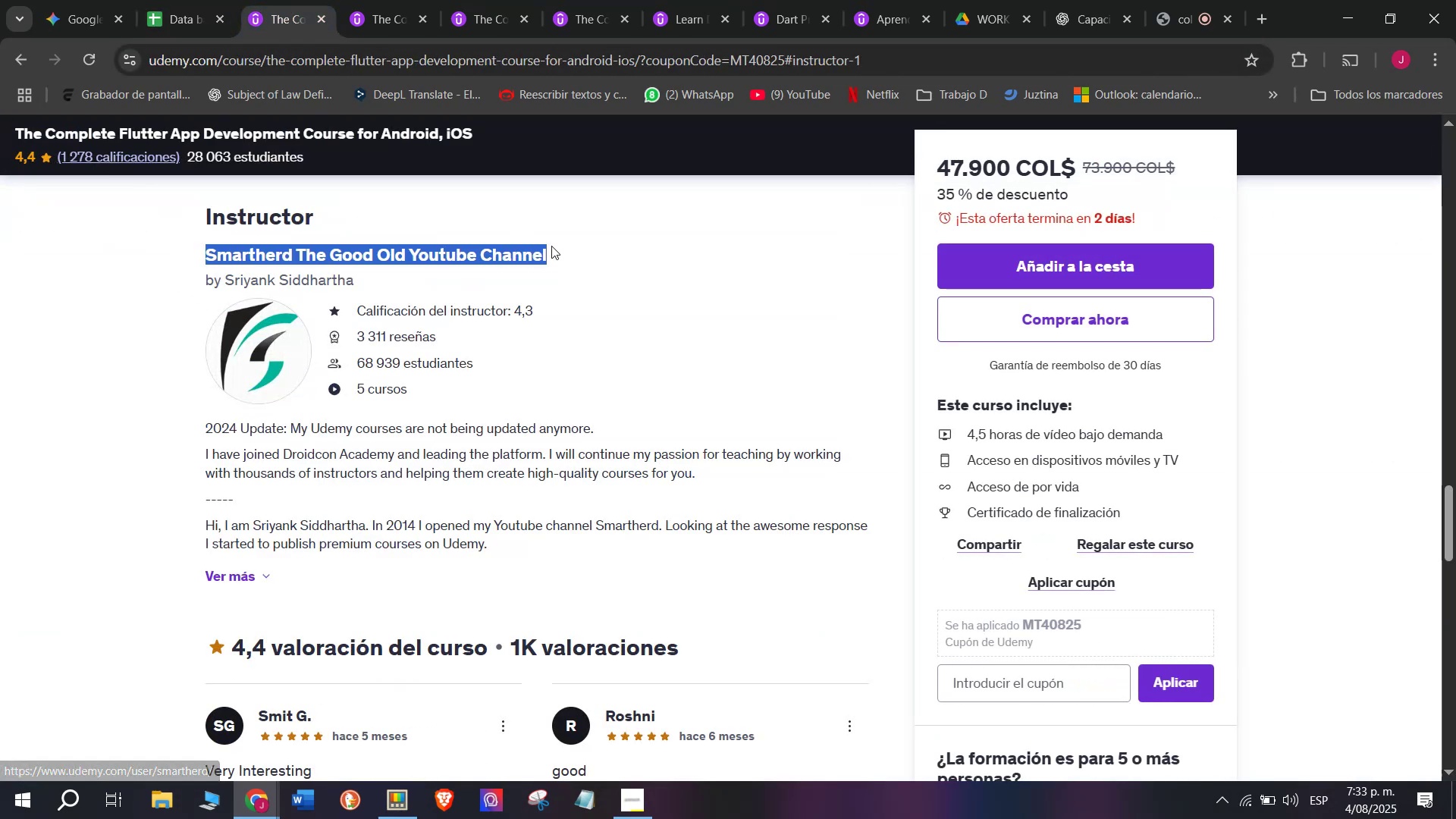 
key(Control+C)
 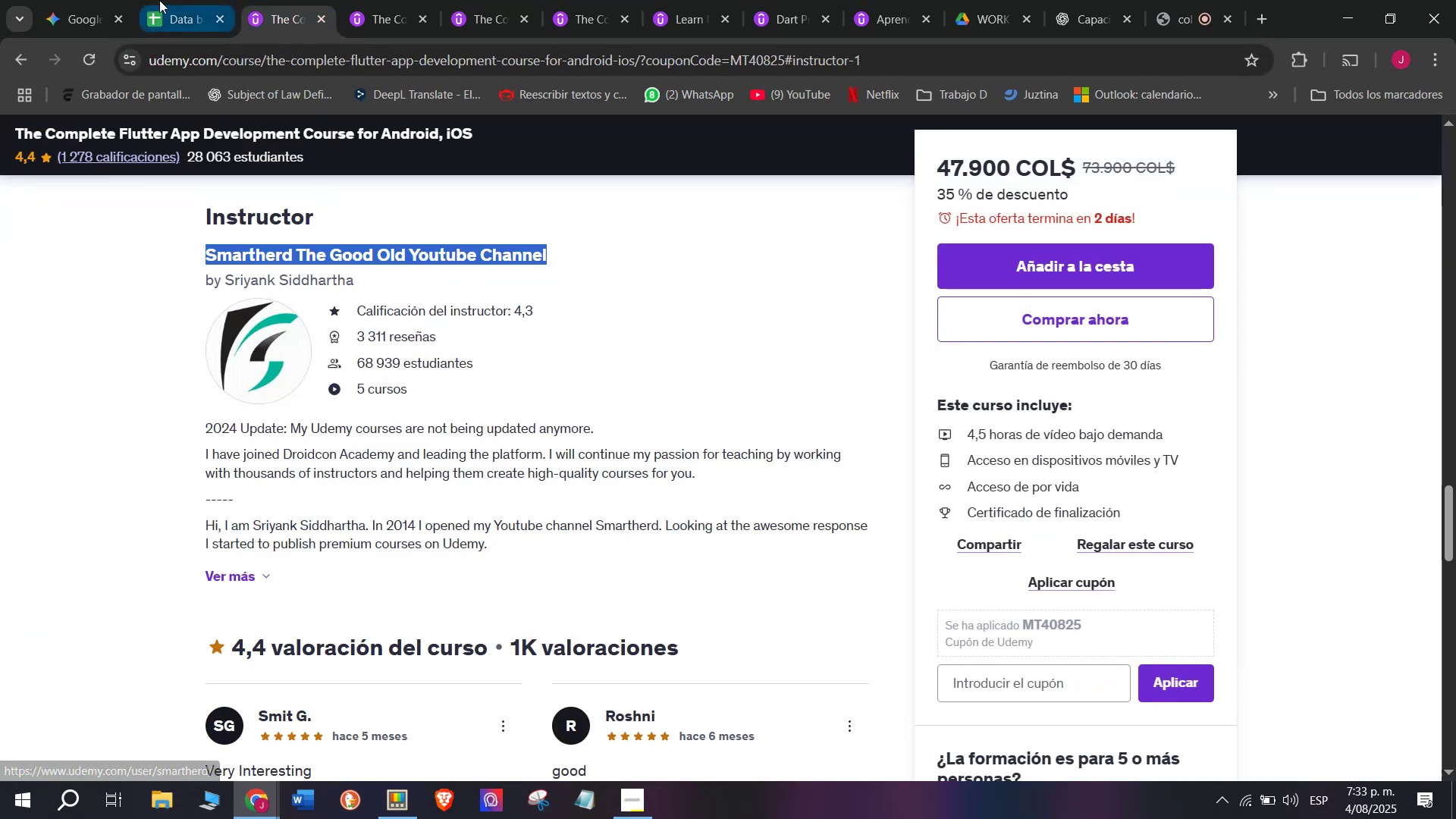 
left_click([184, 0])
 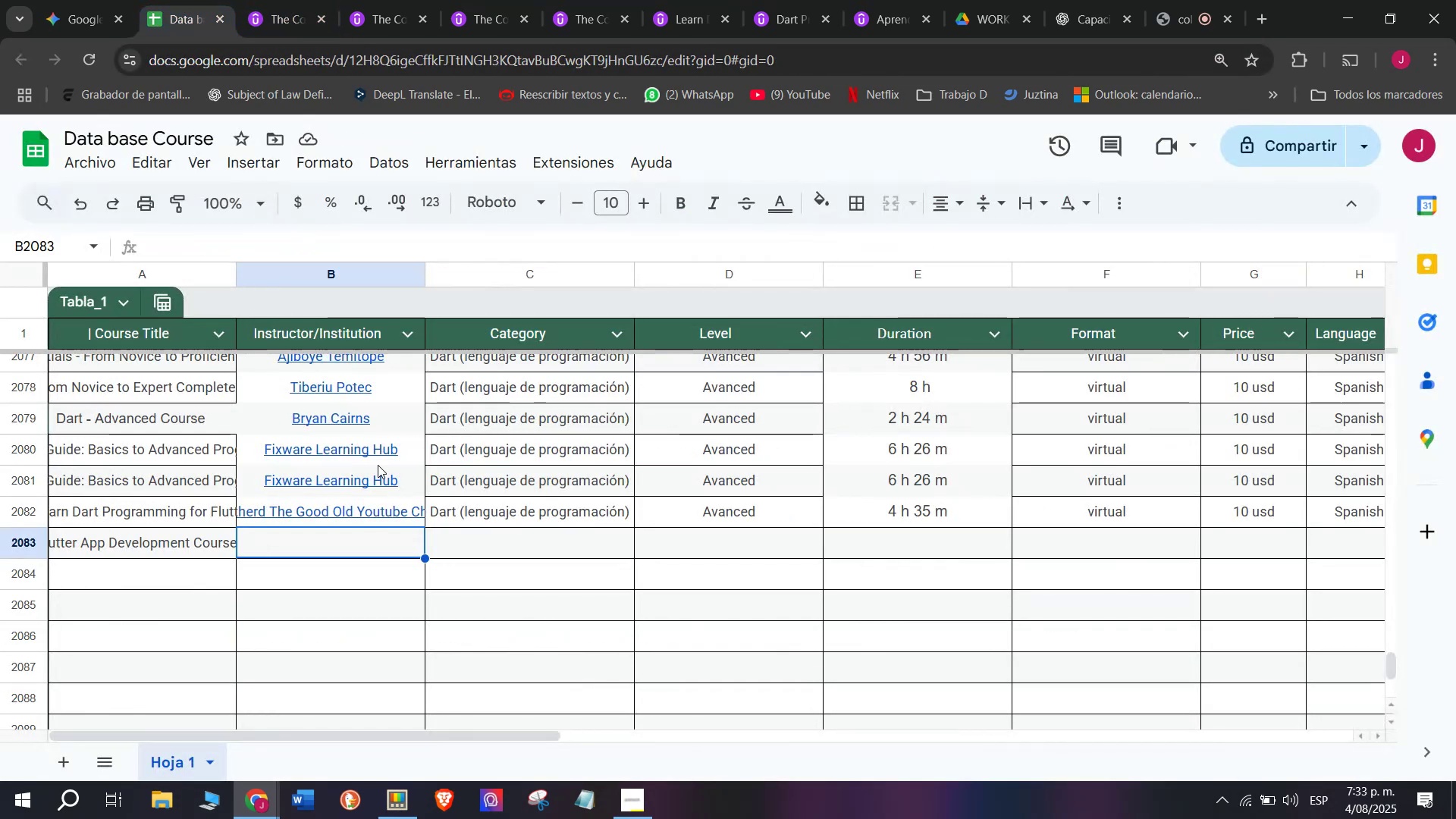 
key(Z)
 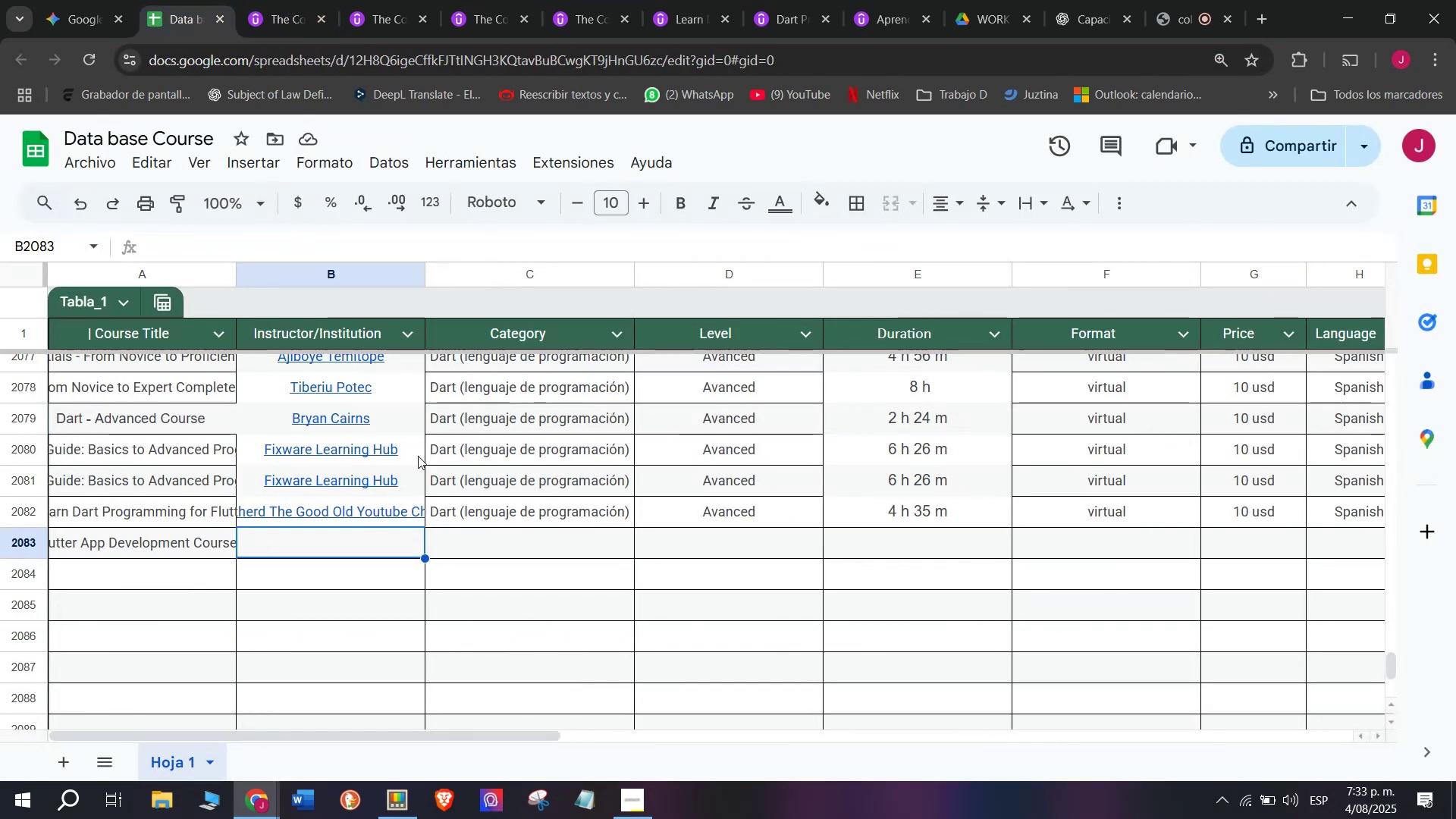 
key(Control+ControlLeft)
 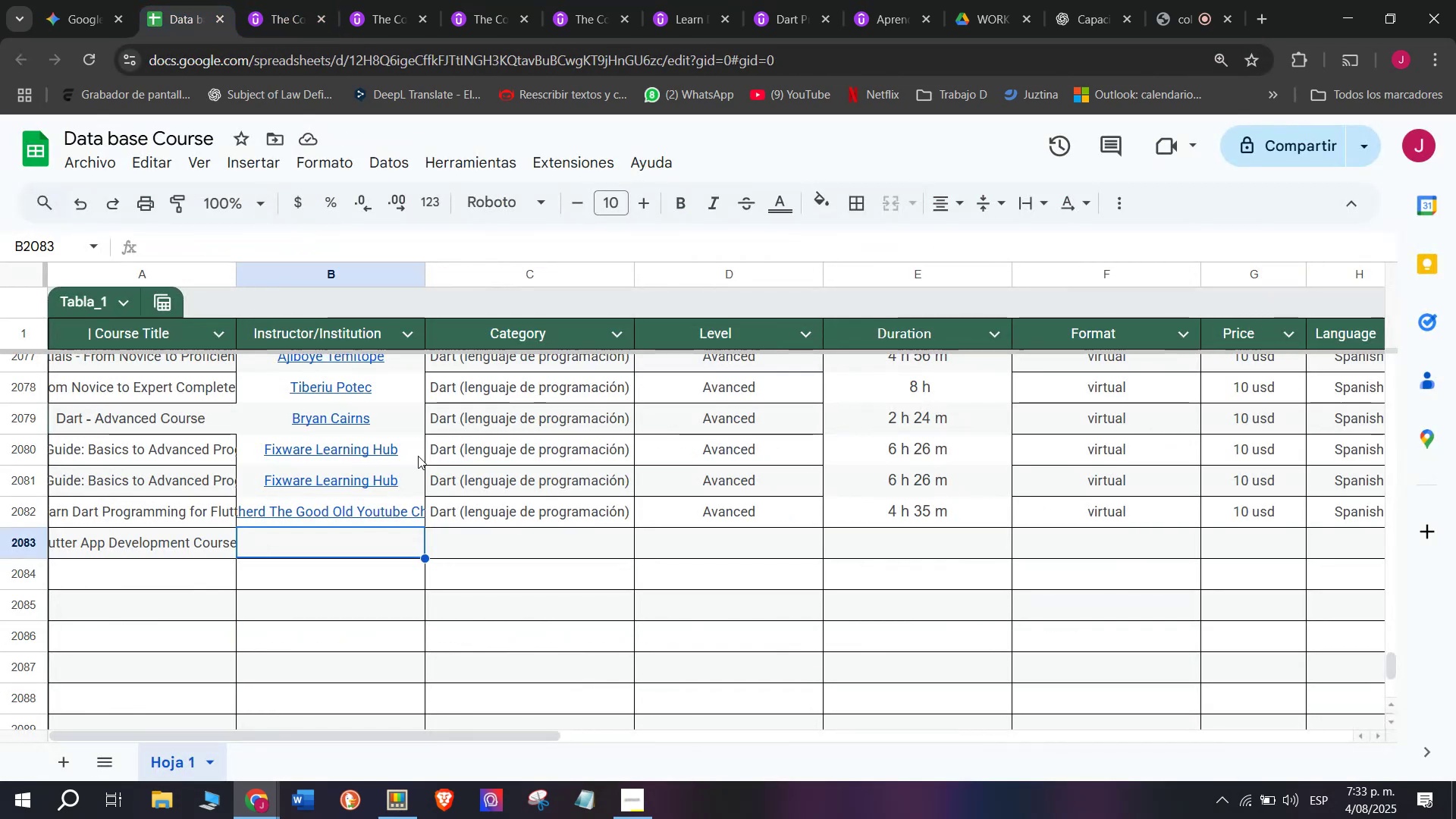 
key(Control+V)
 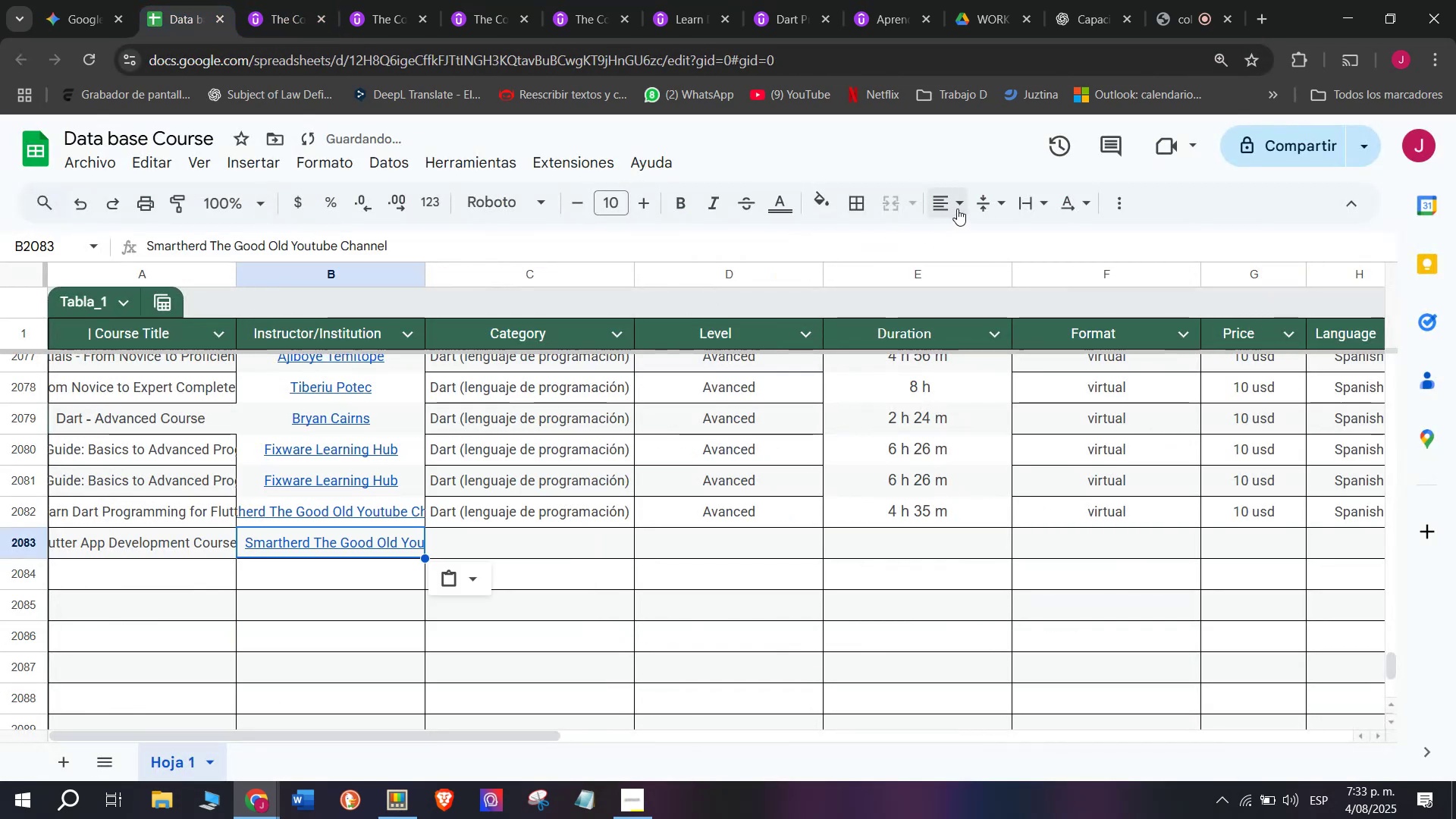 
left_click([957, 209])
 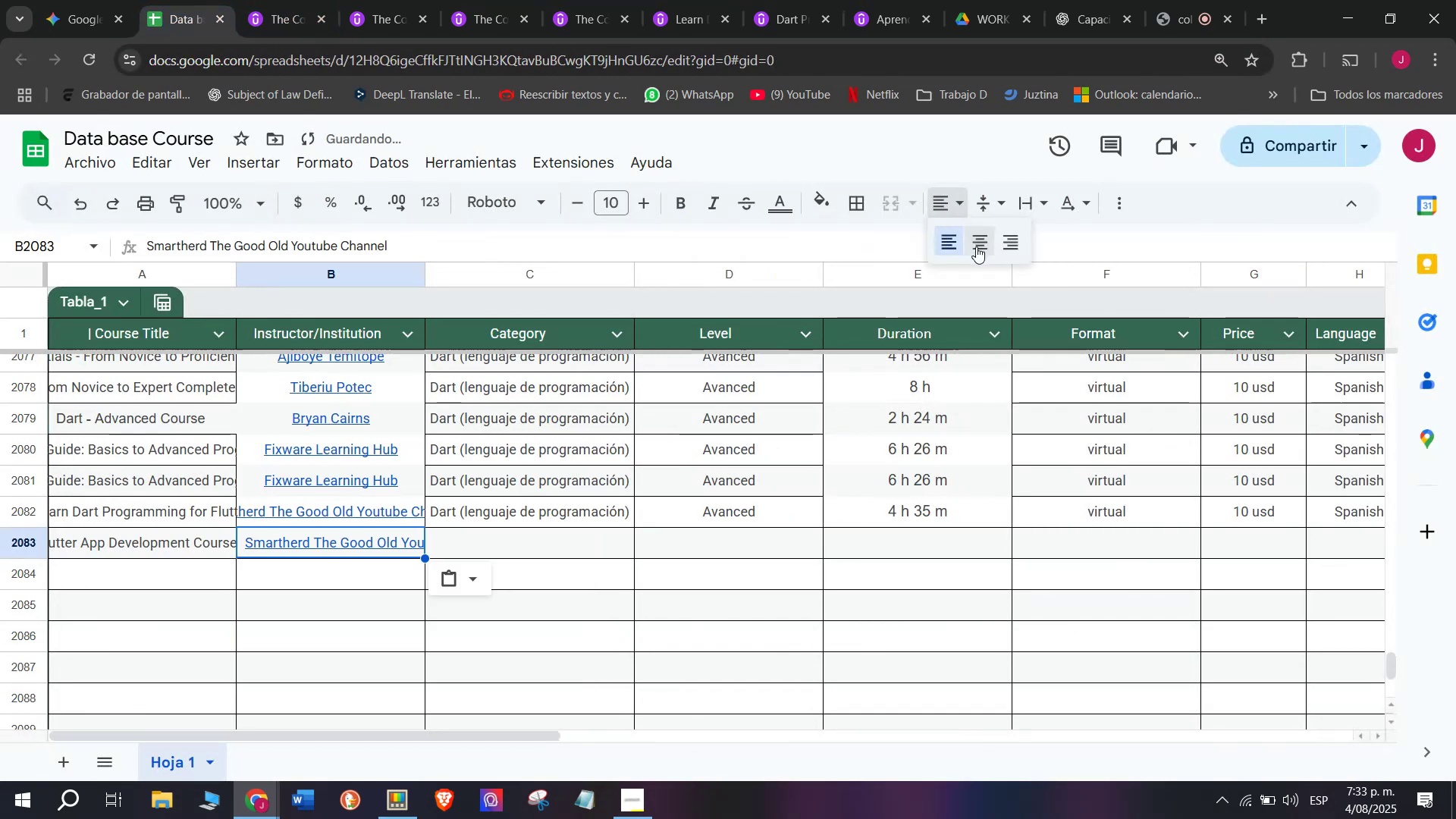 
left_click([976, 246])
 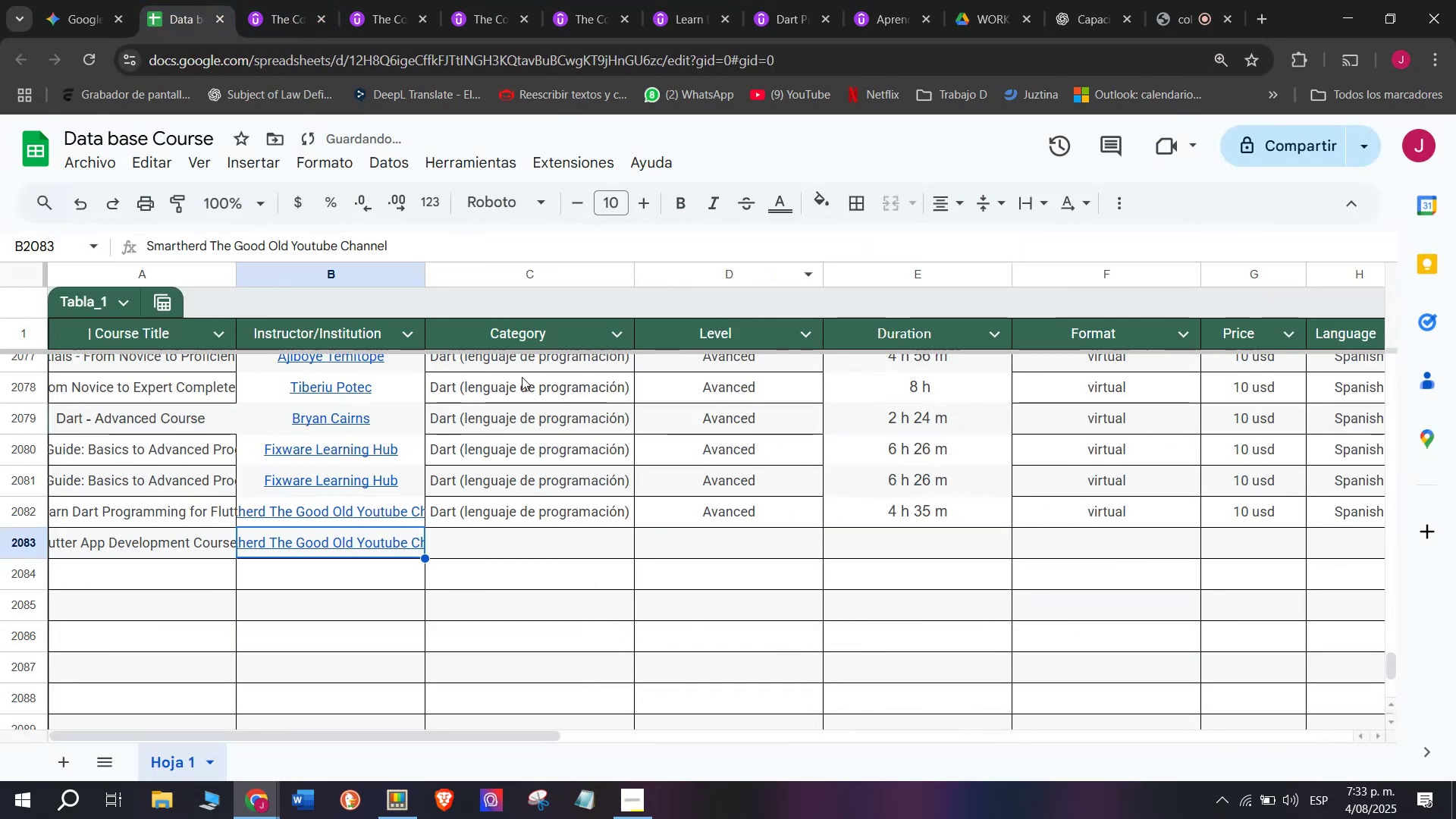 
mouse_move([460, 428])
 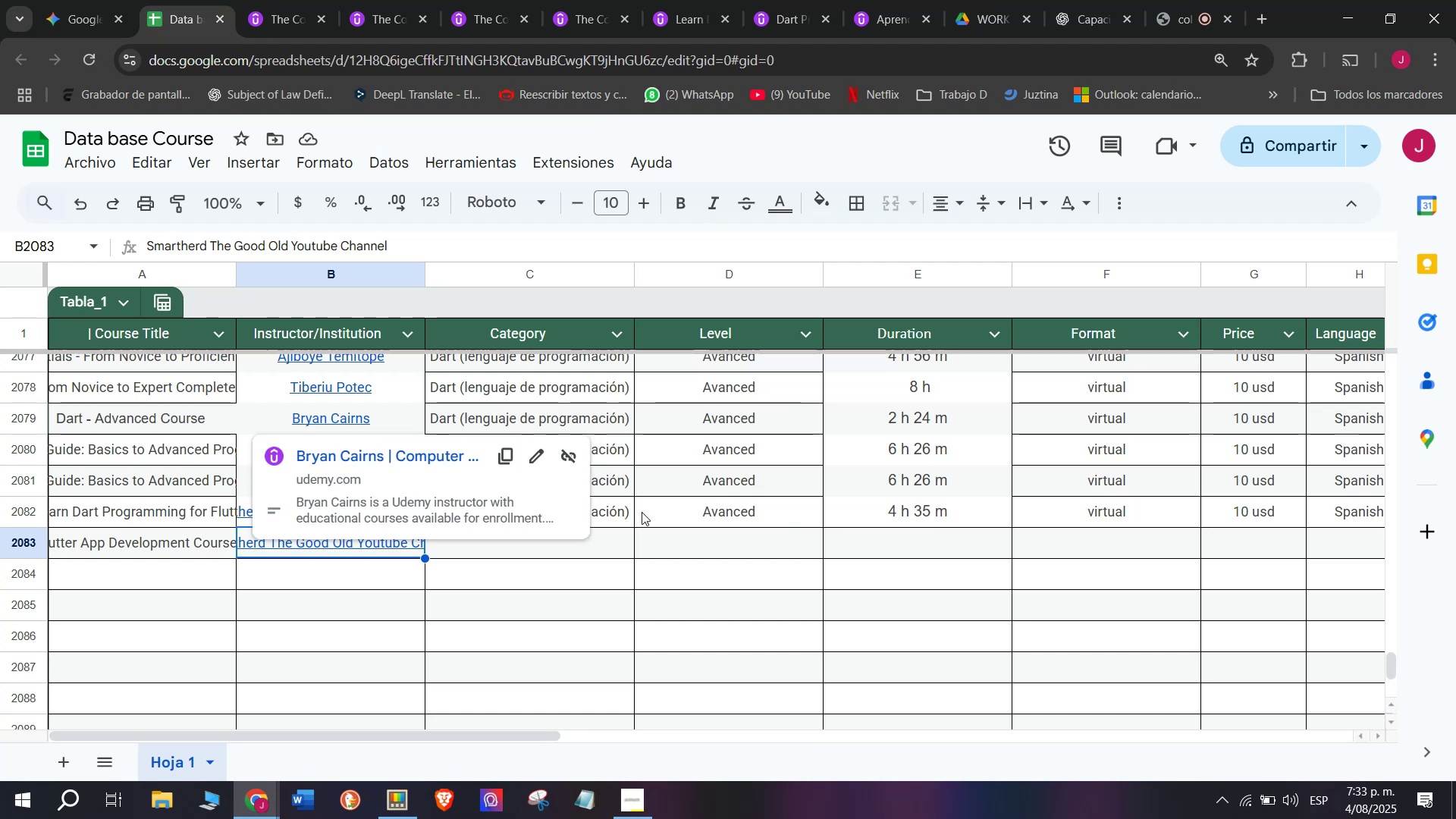 
left_click([642, 512])
 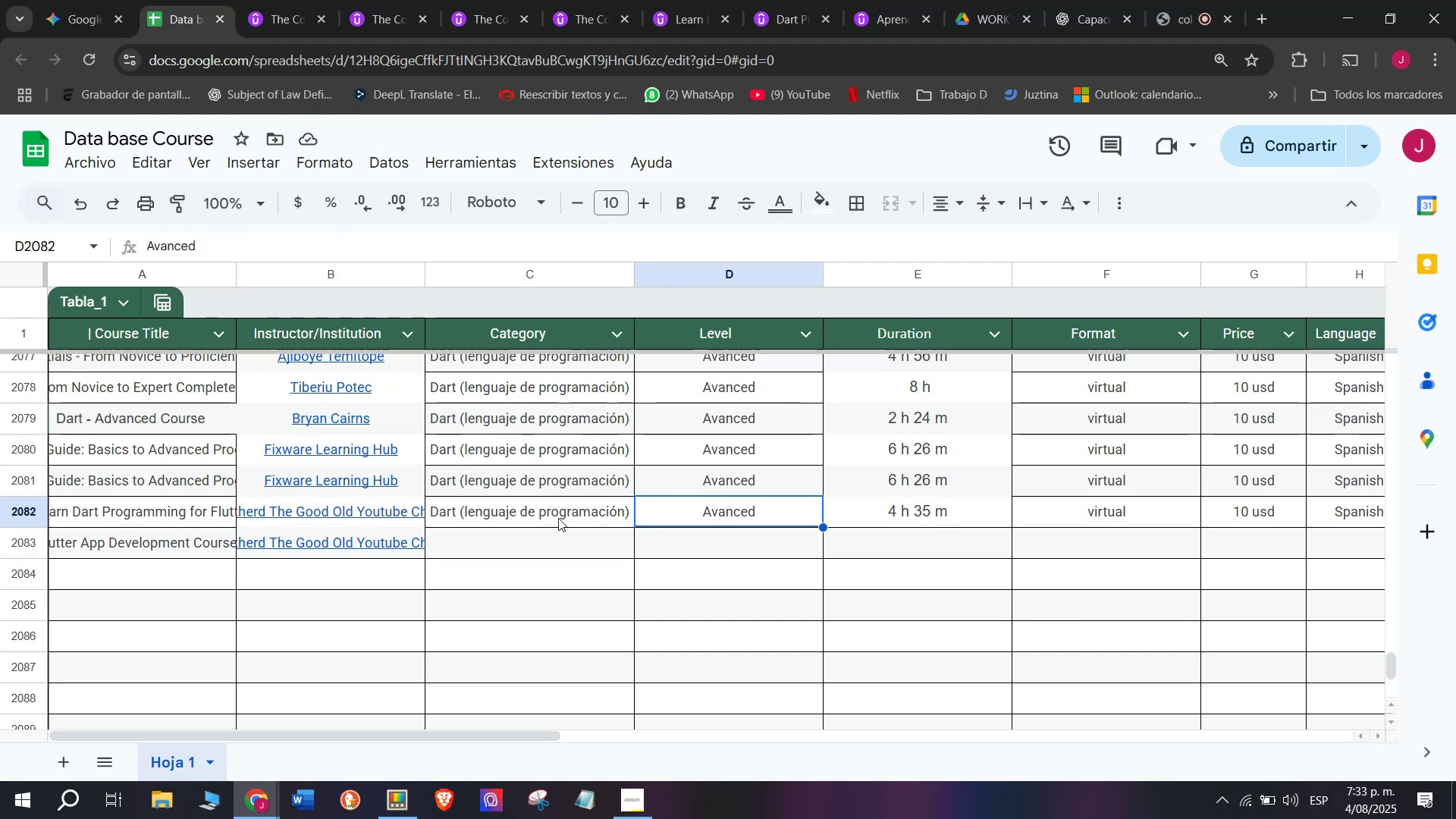 
left_click([554, 513])
 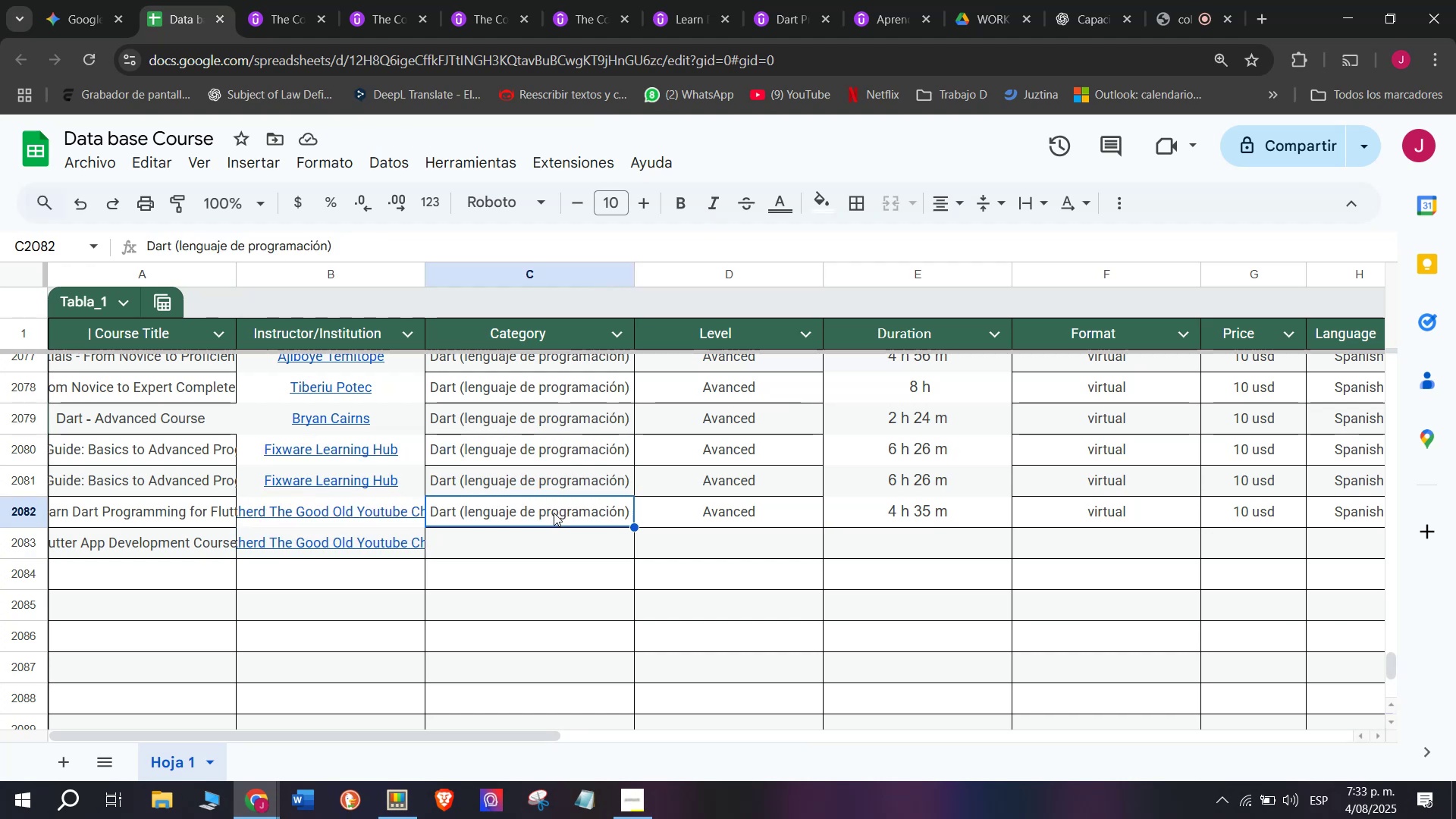 
key(Break)
 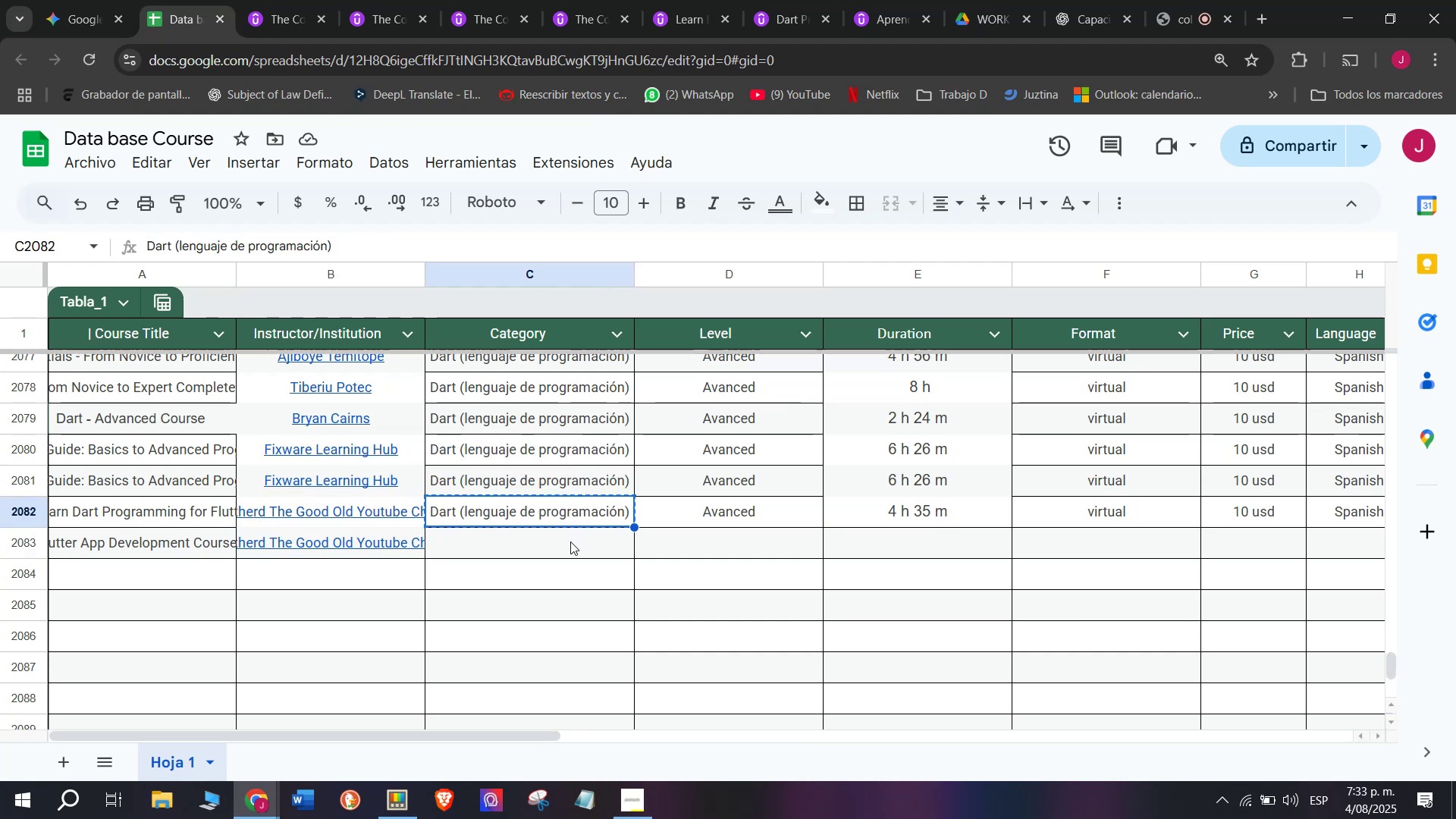 
key(Control+ControlLeft)
 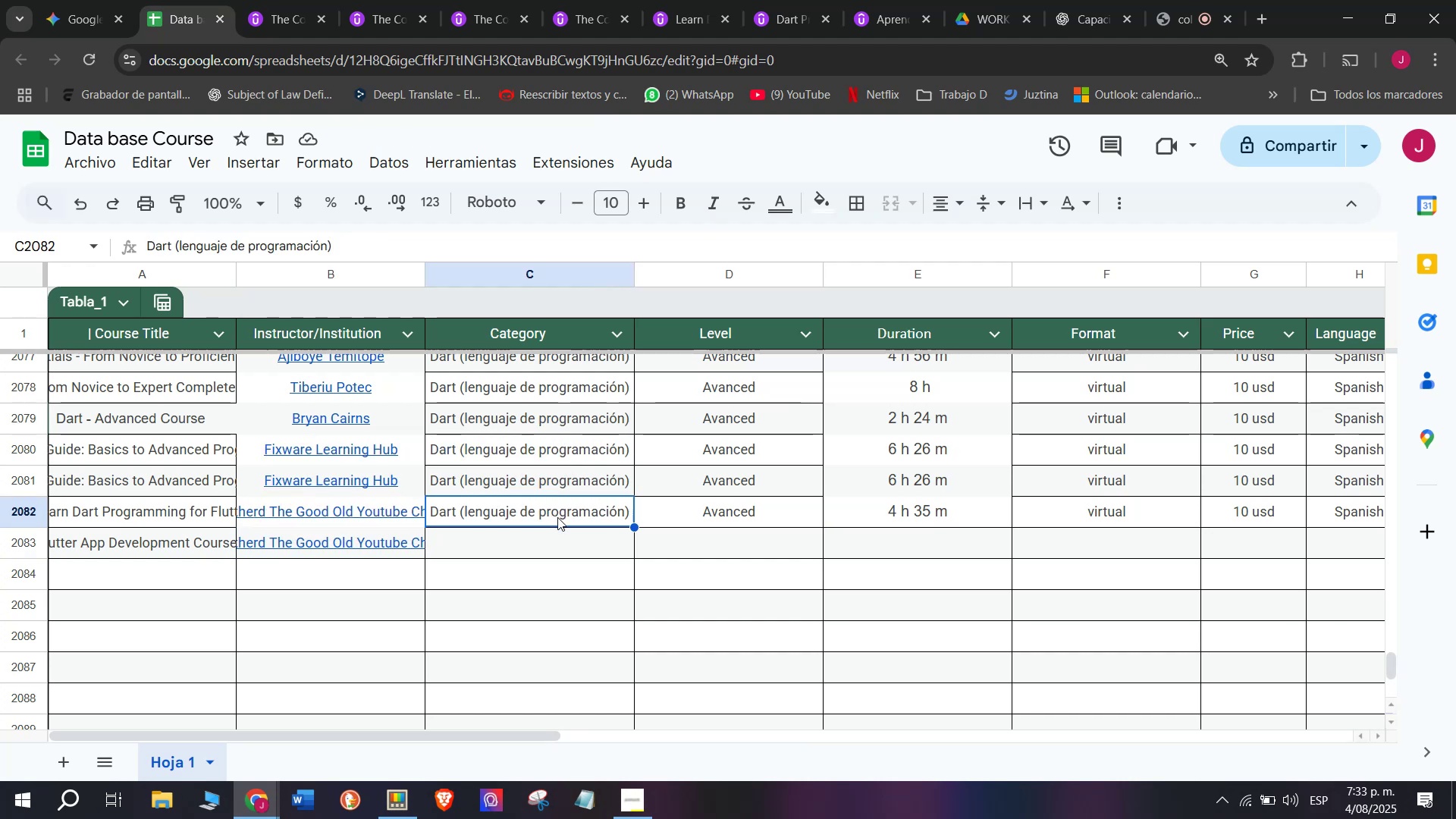 
key(Control+C)
 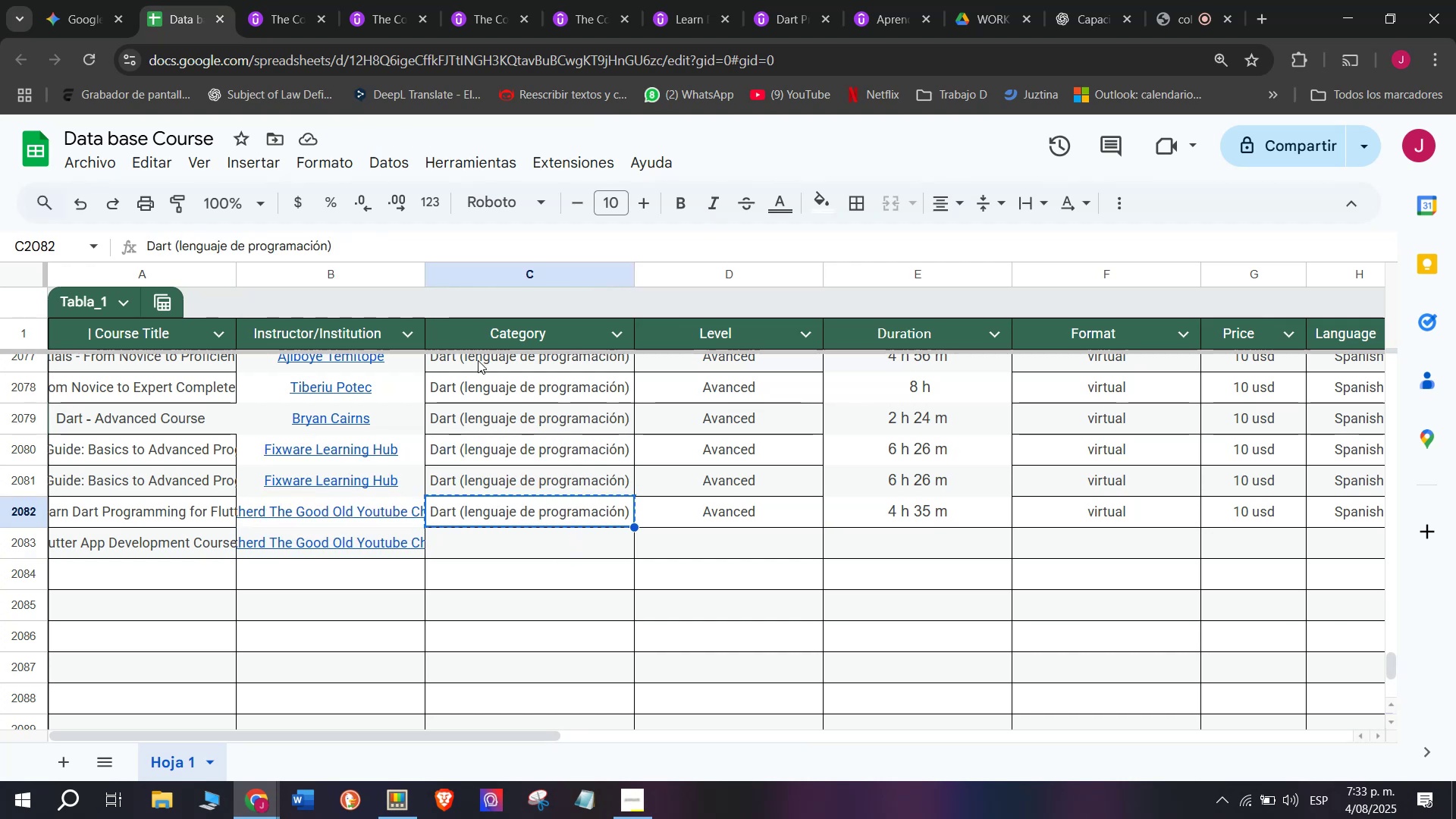 
left_click([269, 0])
 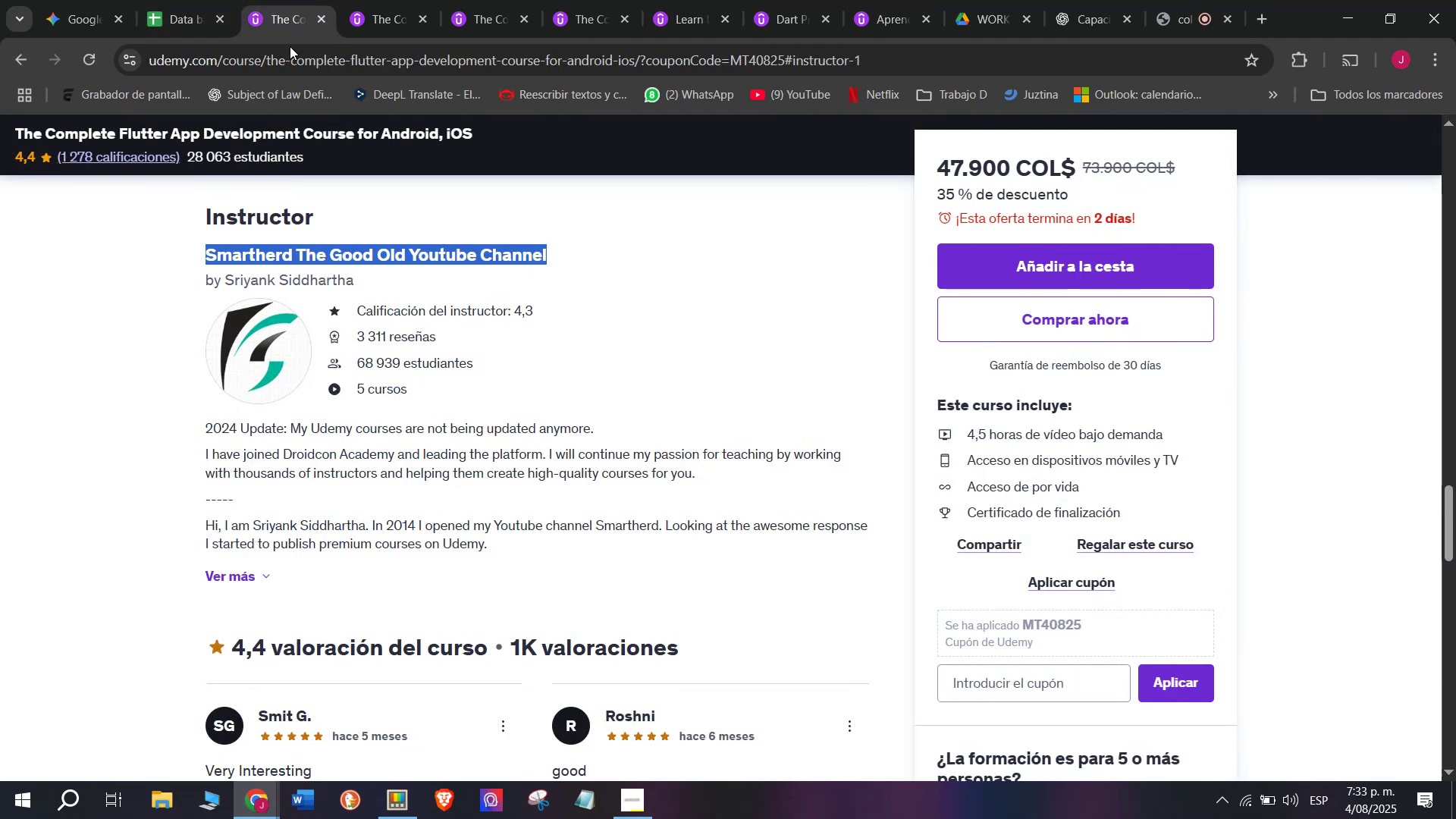 
scroll: coordinate [416, 376], scroll_direction: up, amount: 13.0
 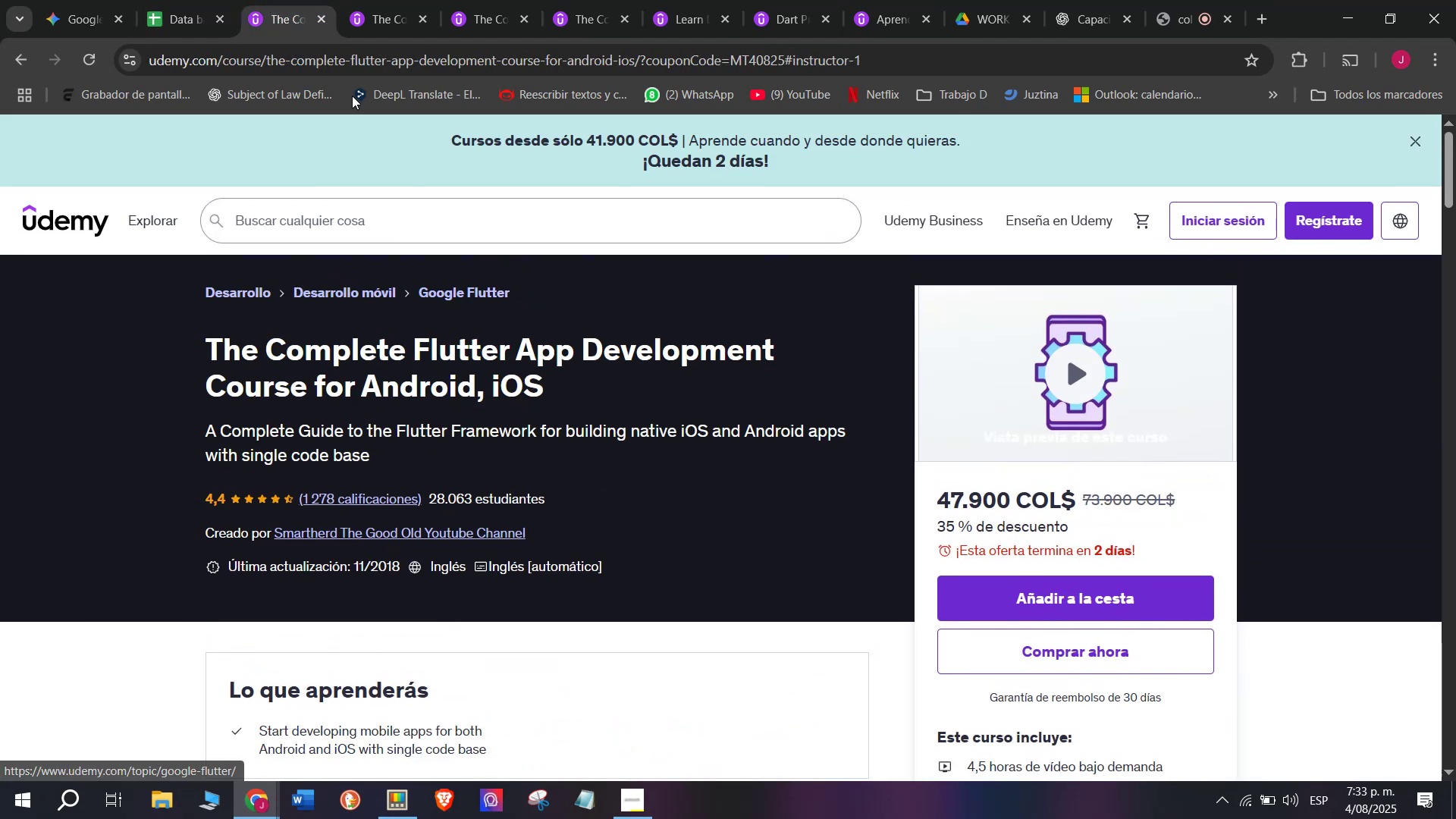 
left_click([171, 0])
 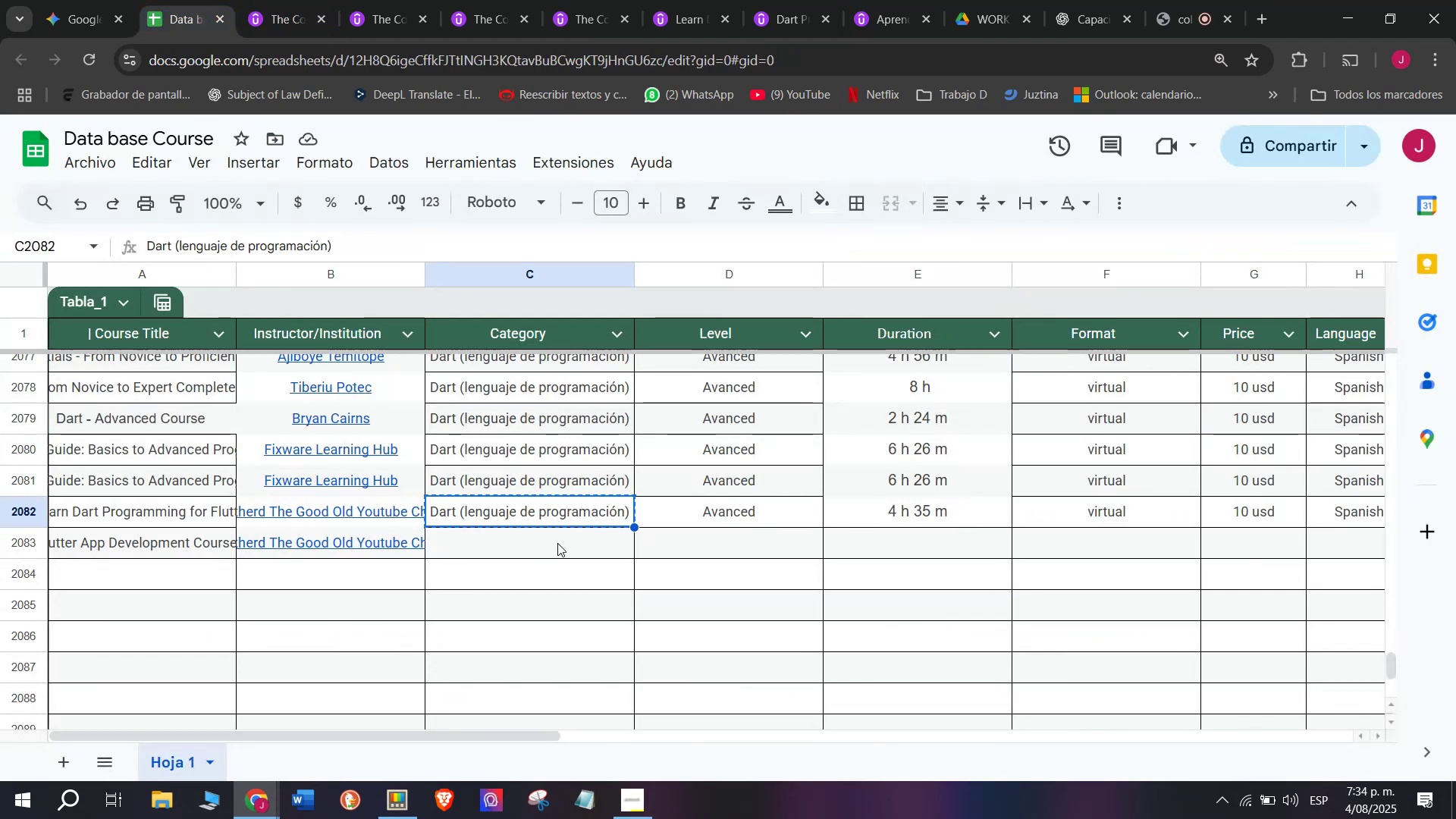 
left_click([554, 549])
 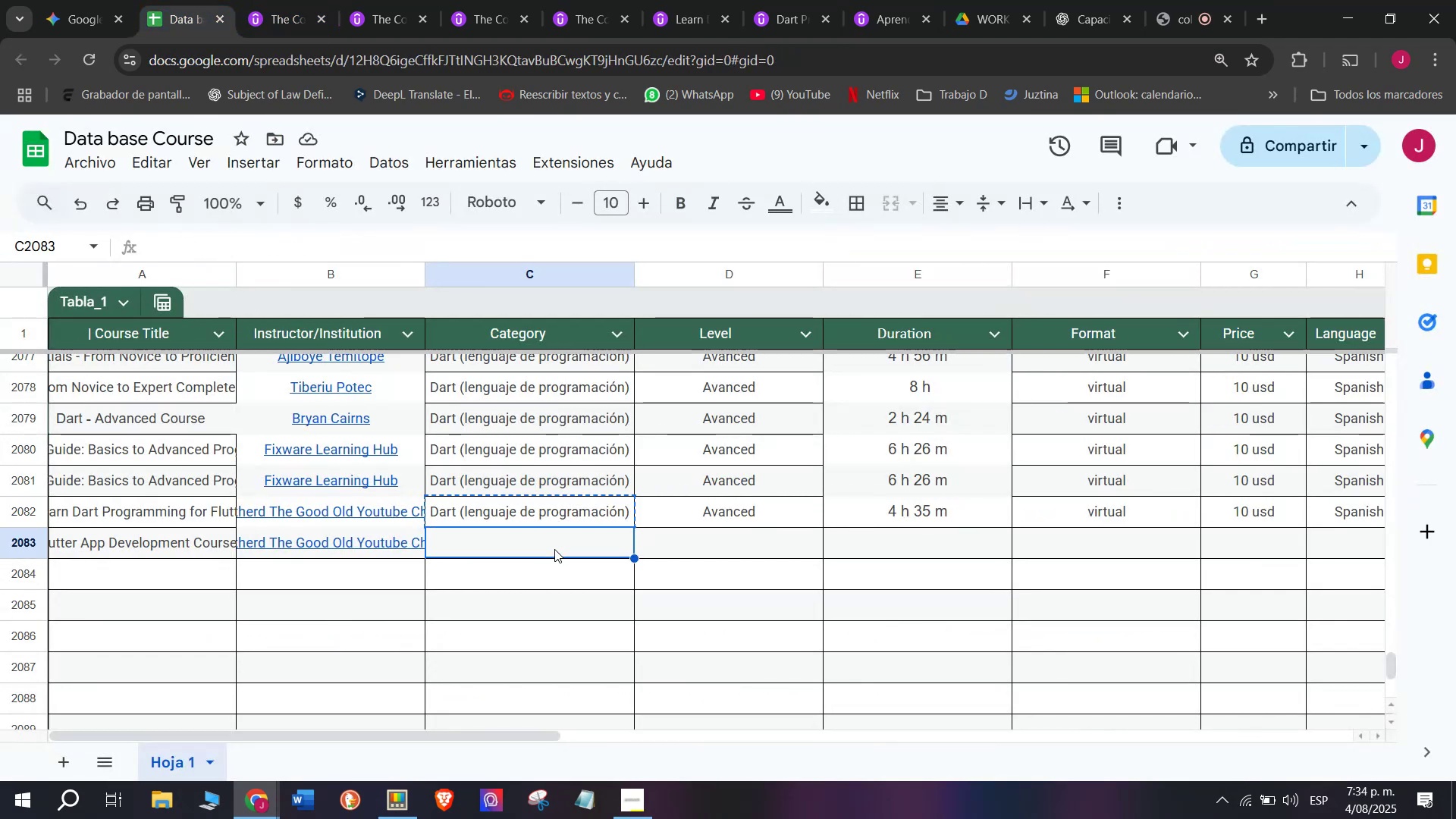 
key(Control+ControlLeft)
 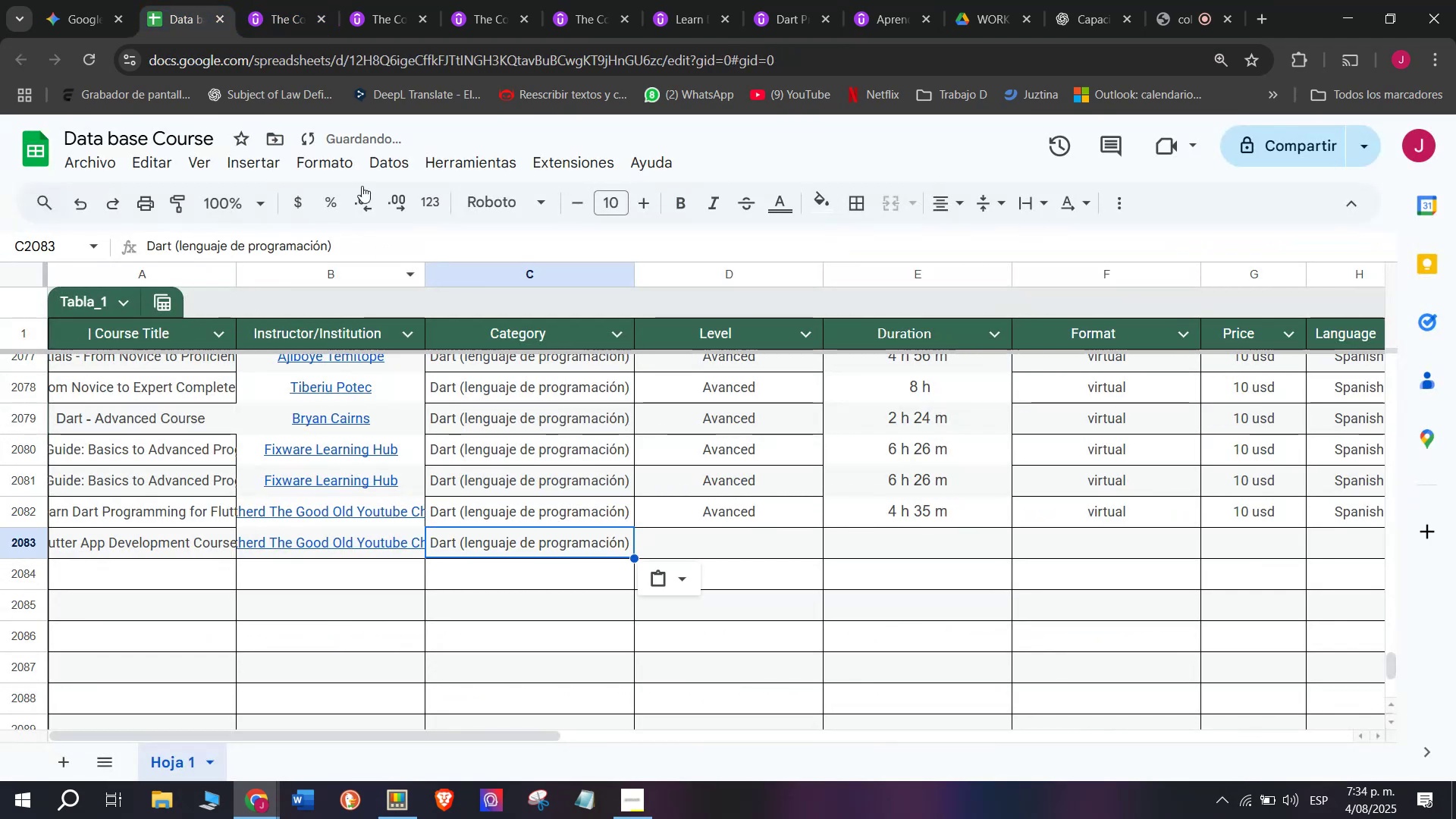 
key(Z)
 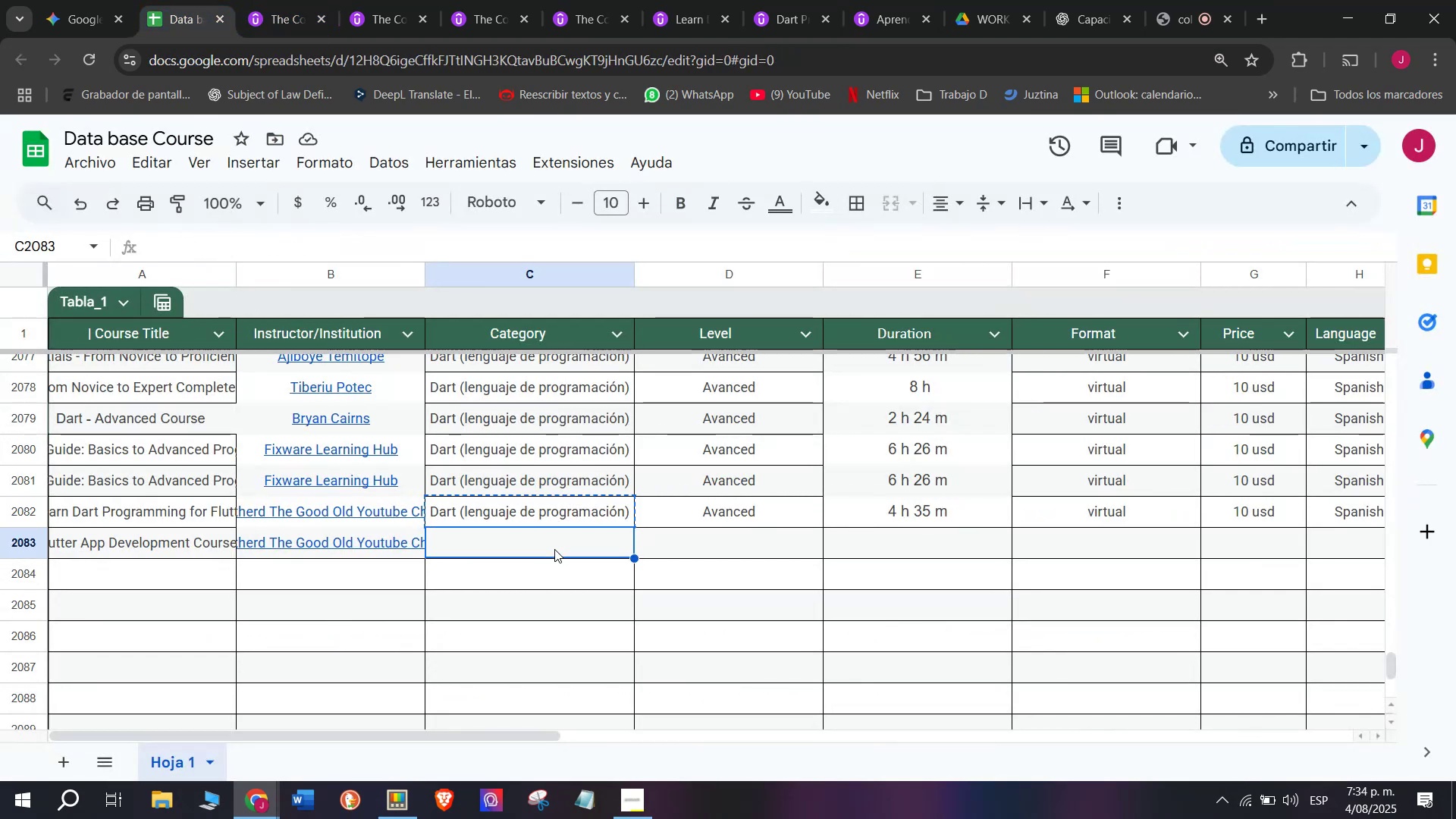 
key(Control+V)
 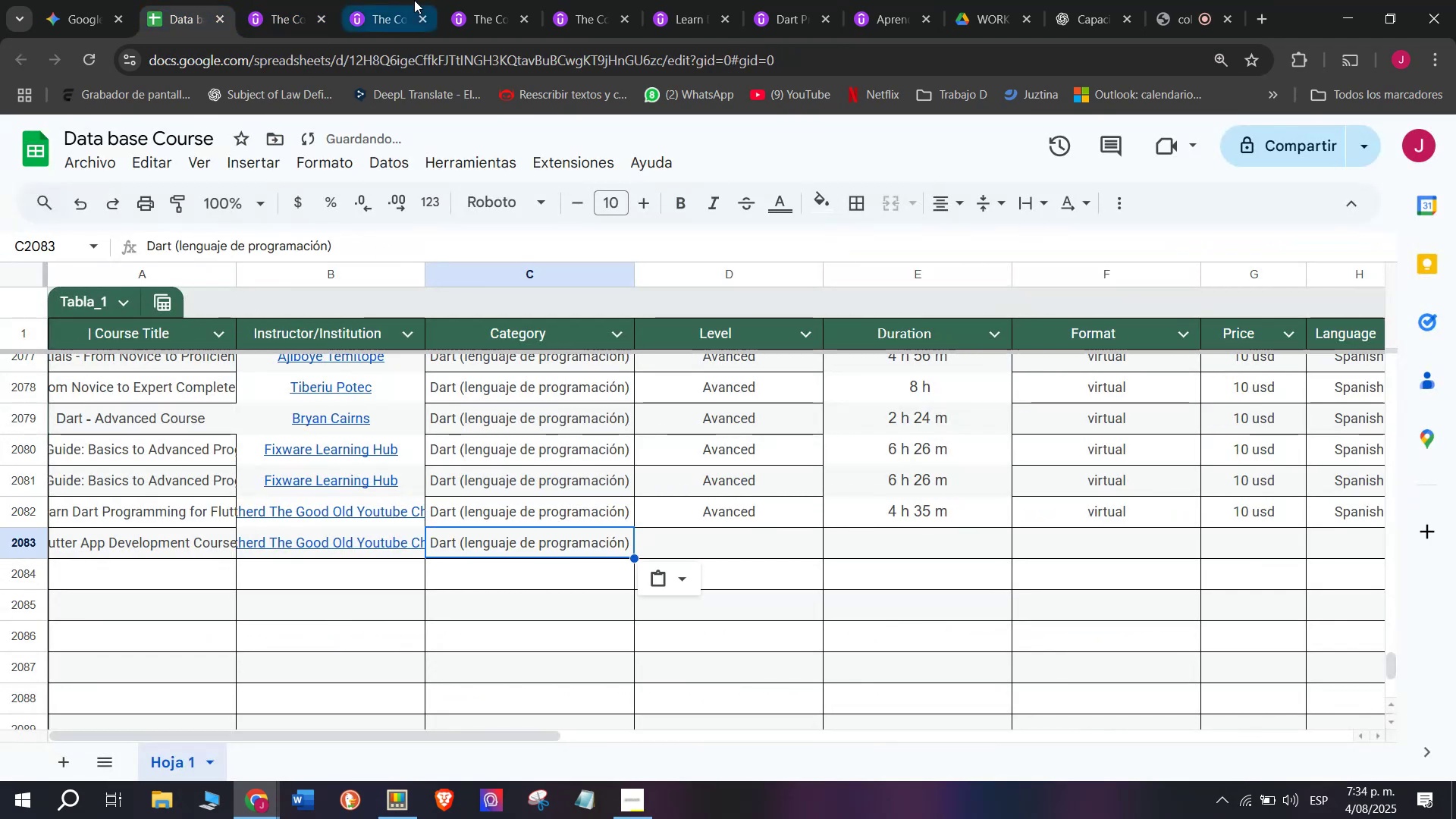 
left_click([372, 0])
 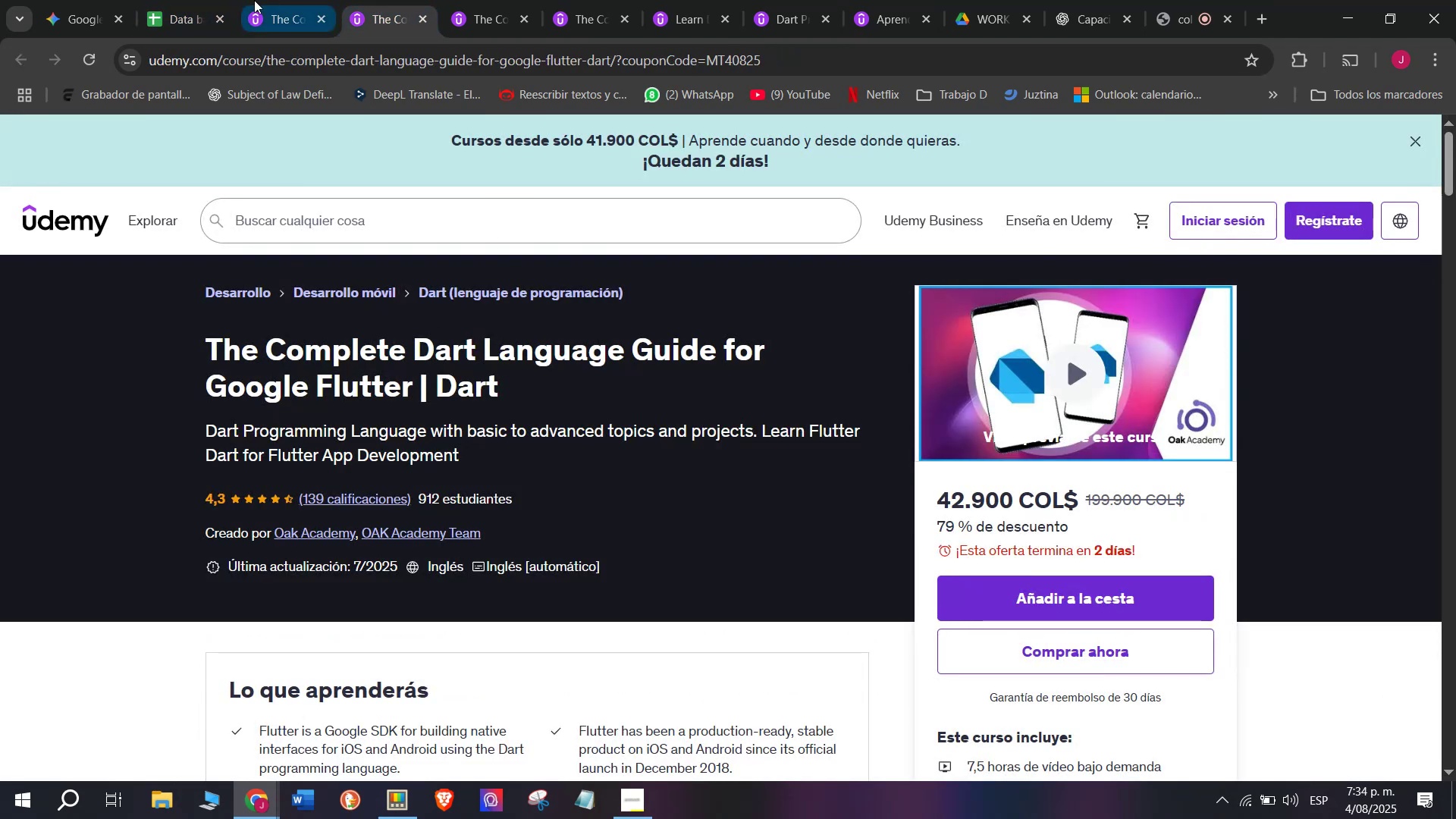 
left_click([202, 0])
 